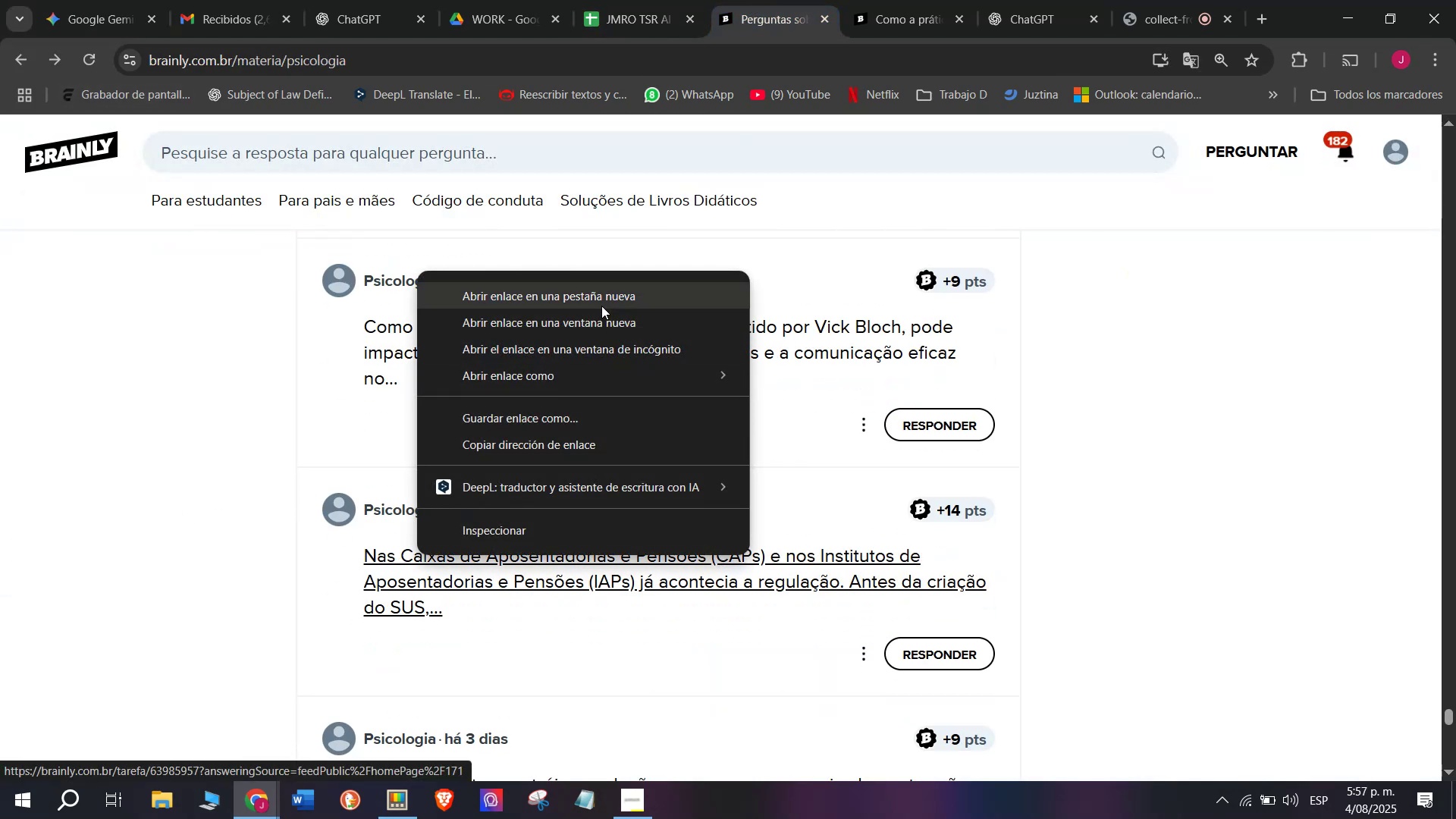 
left_click([602, 304])
 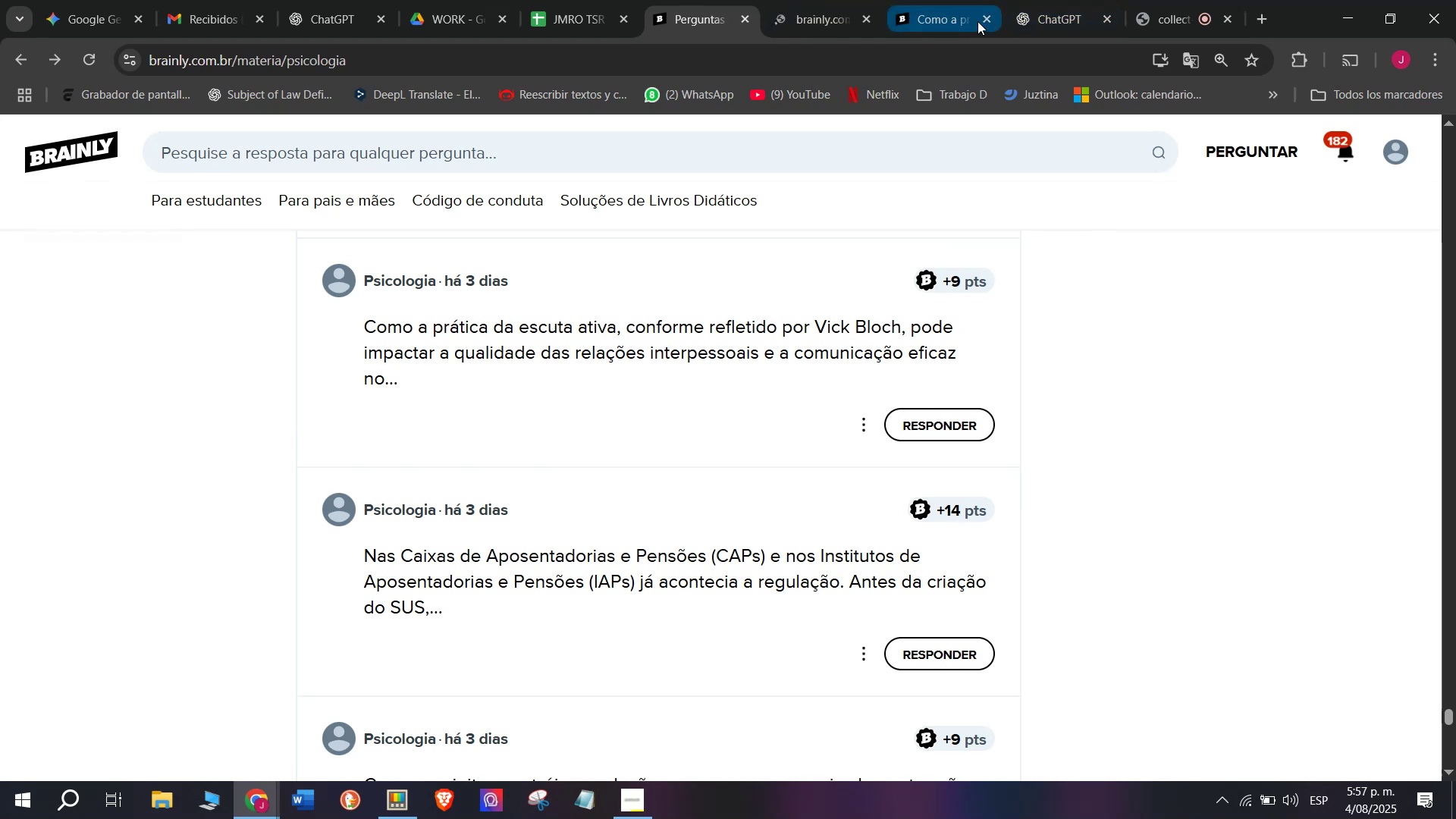 
left_click([987, 17])
 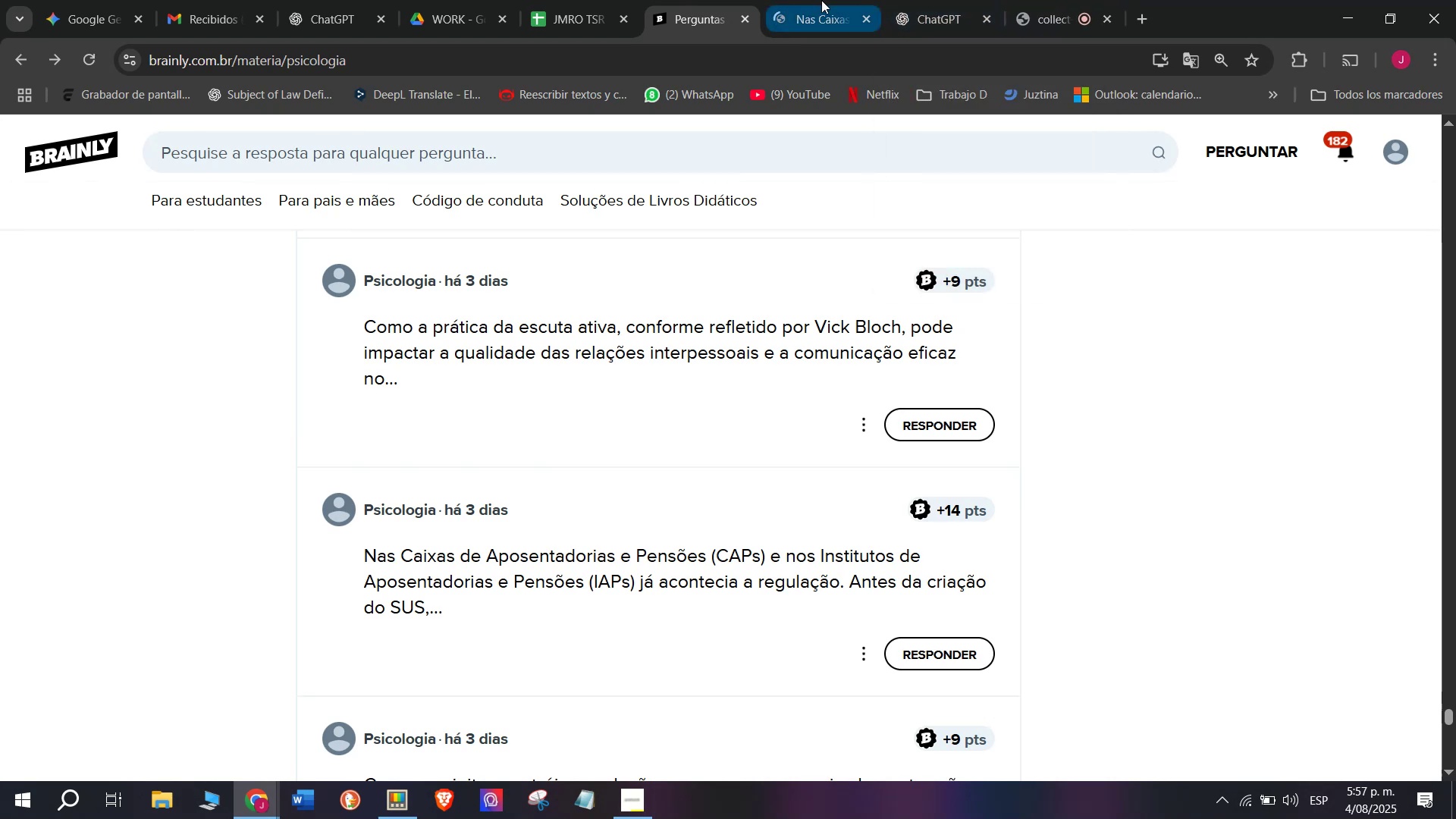 
left_click([818, 0])
 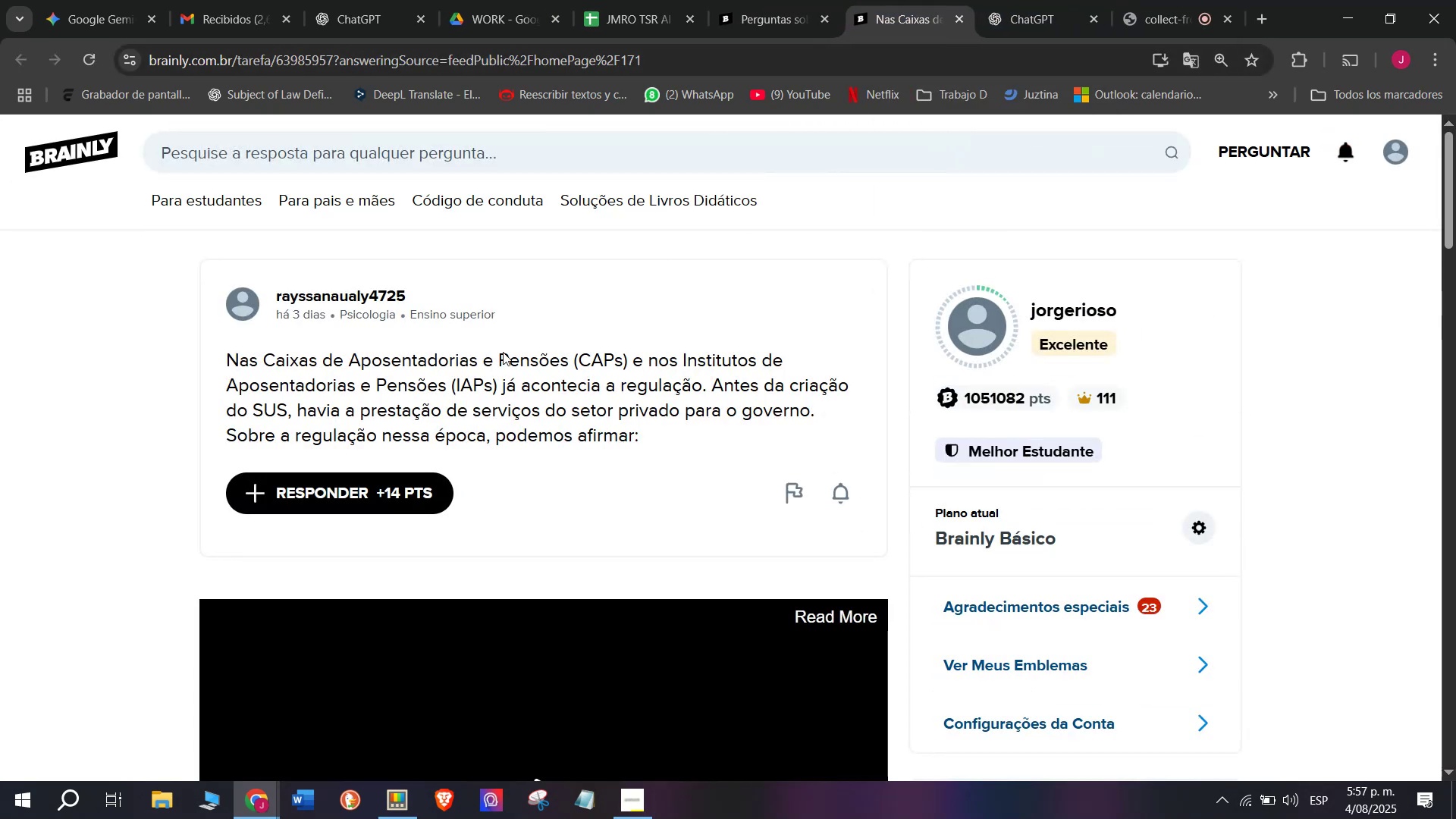 
double_click([526, 380])
 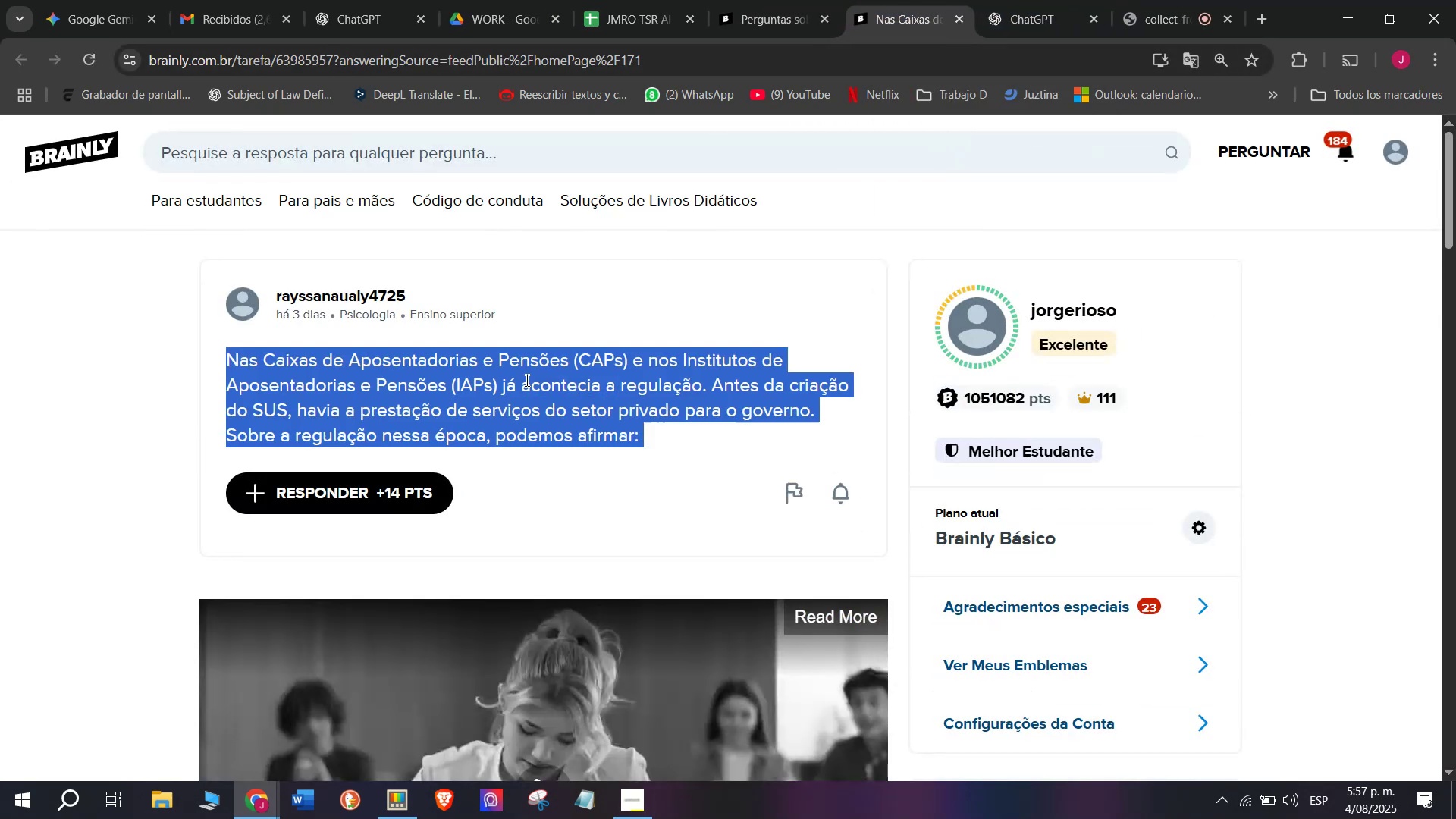 
triple_click([526, 380])
 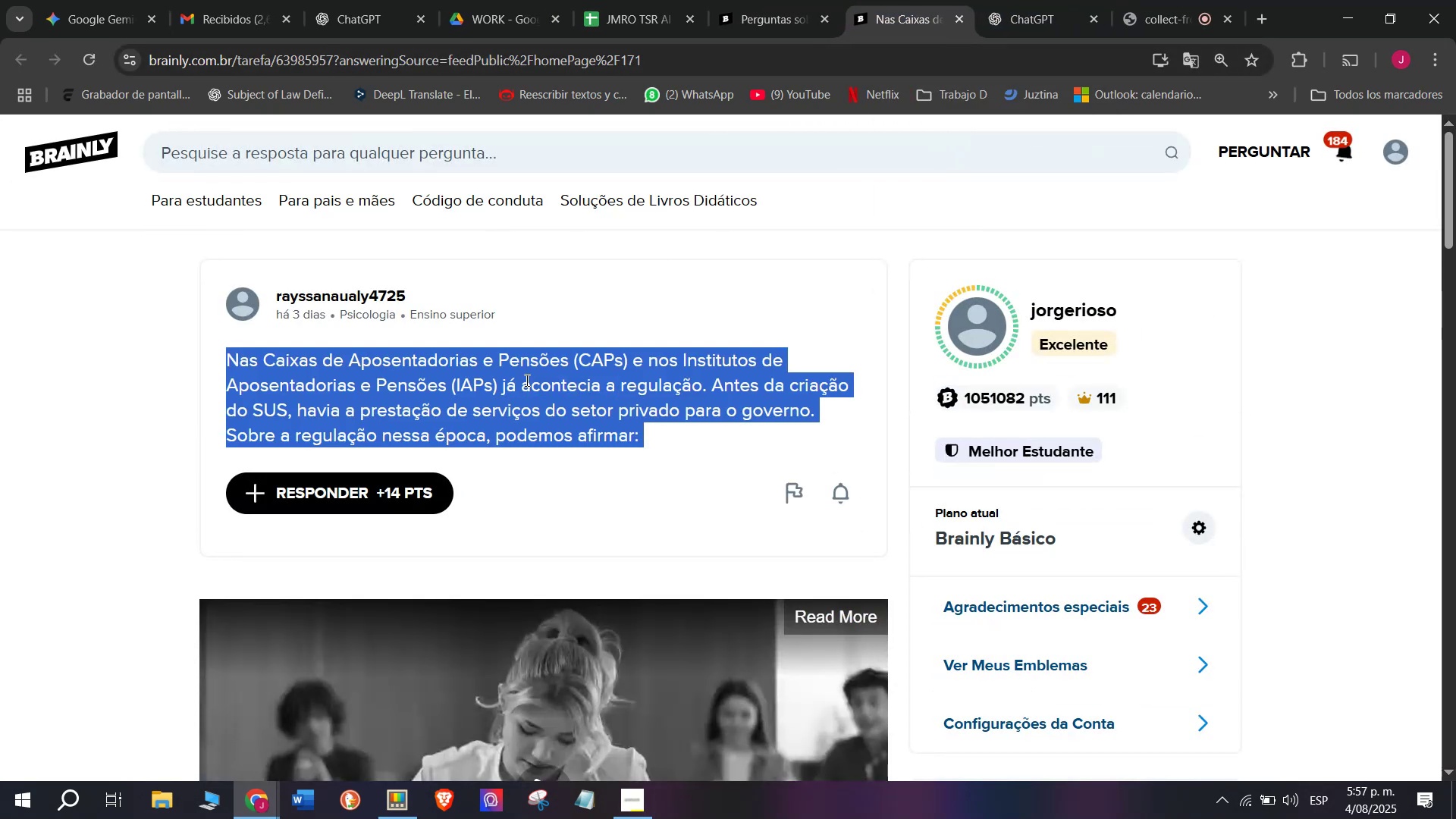 
key(Control+ControlLeft)
 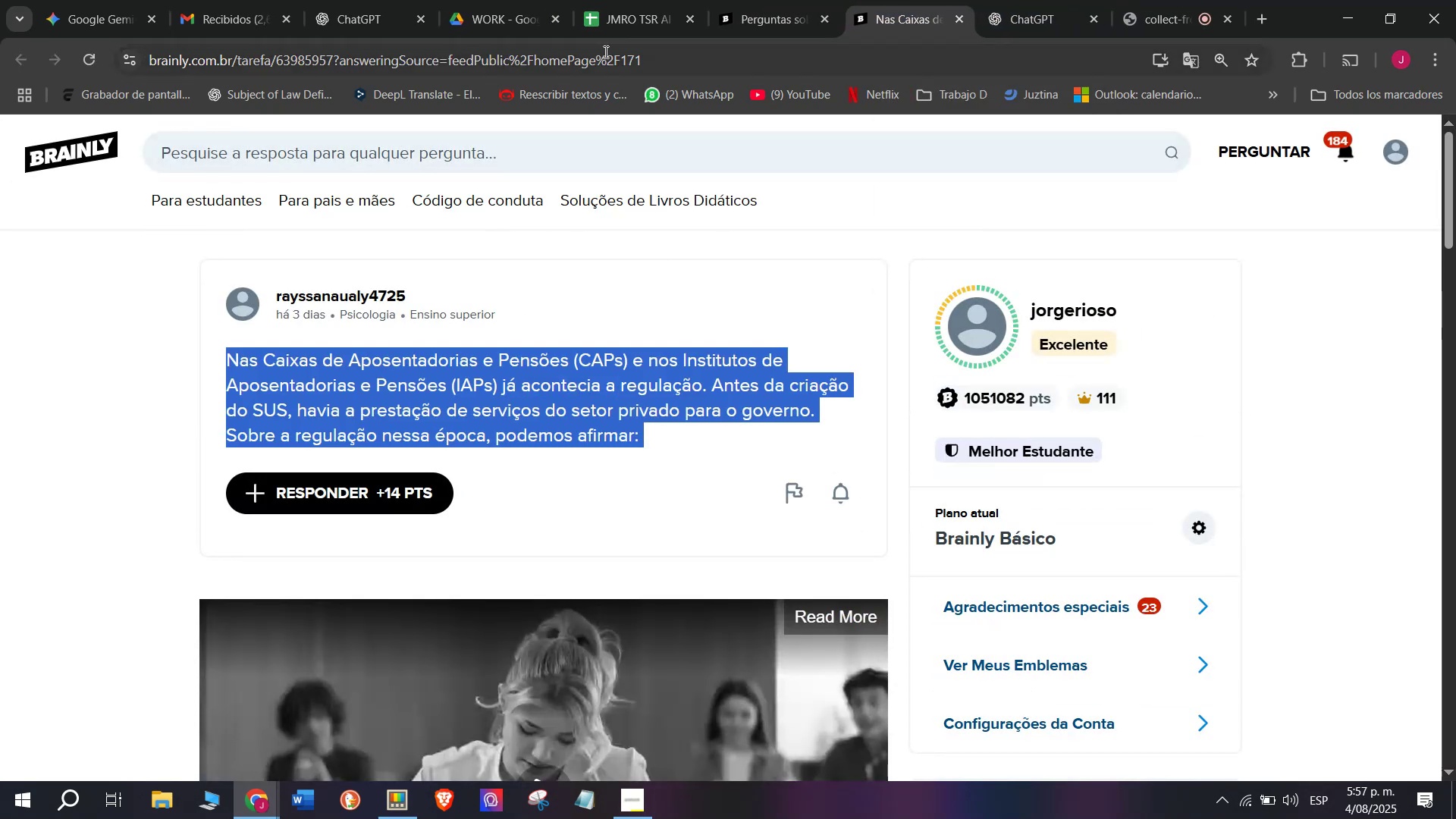 
key(Break)
 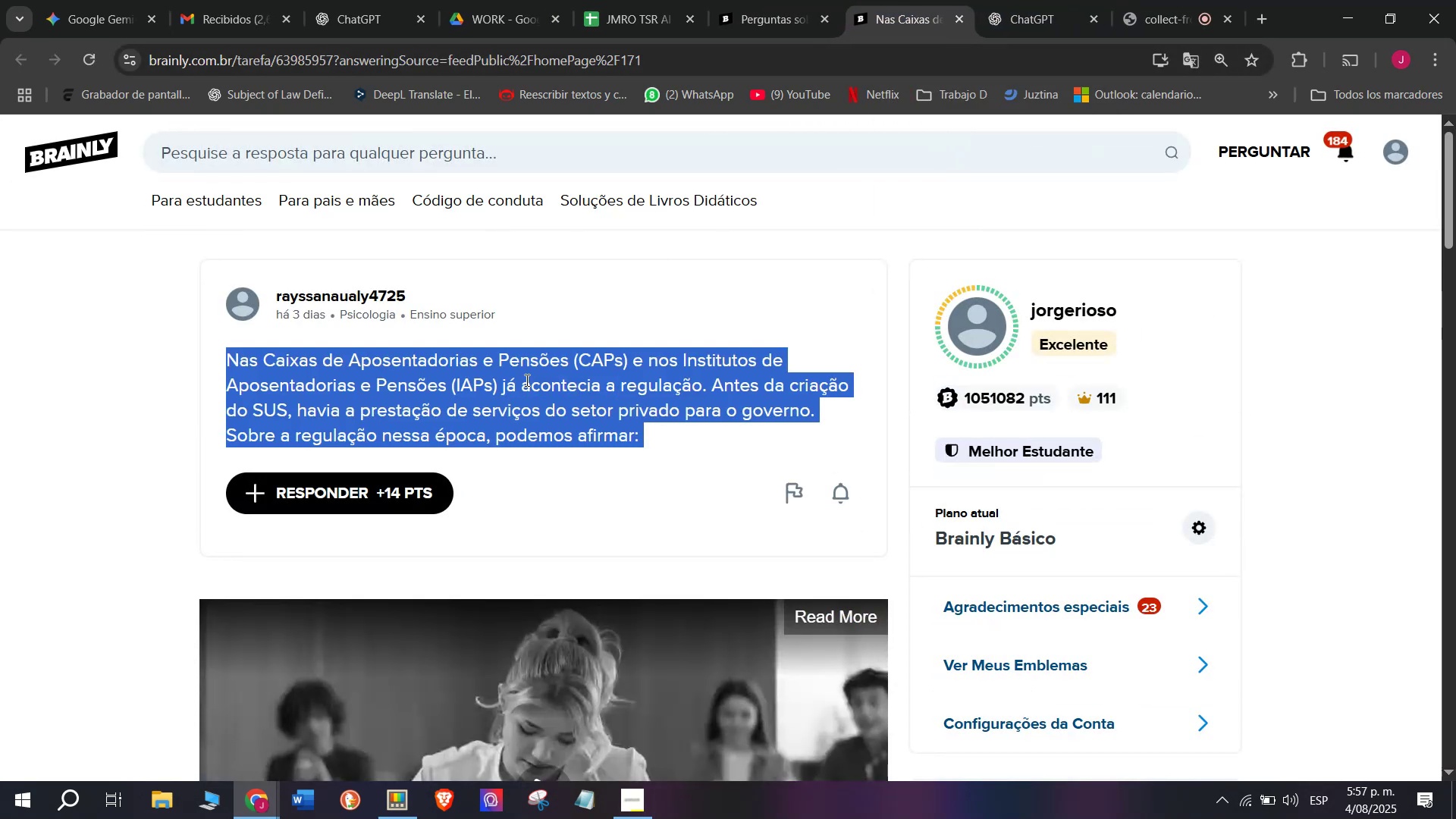 
key(Control+C)
 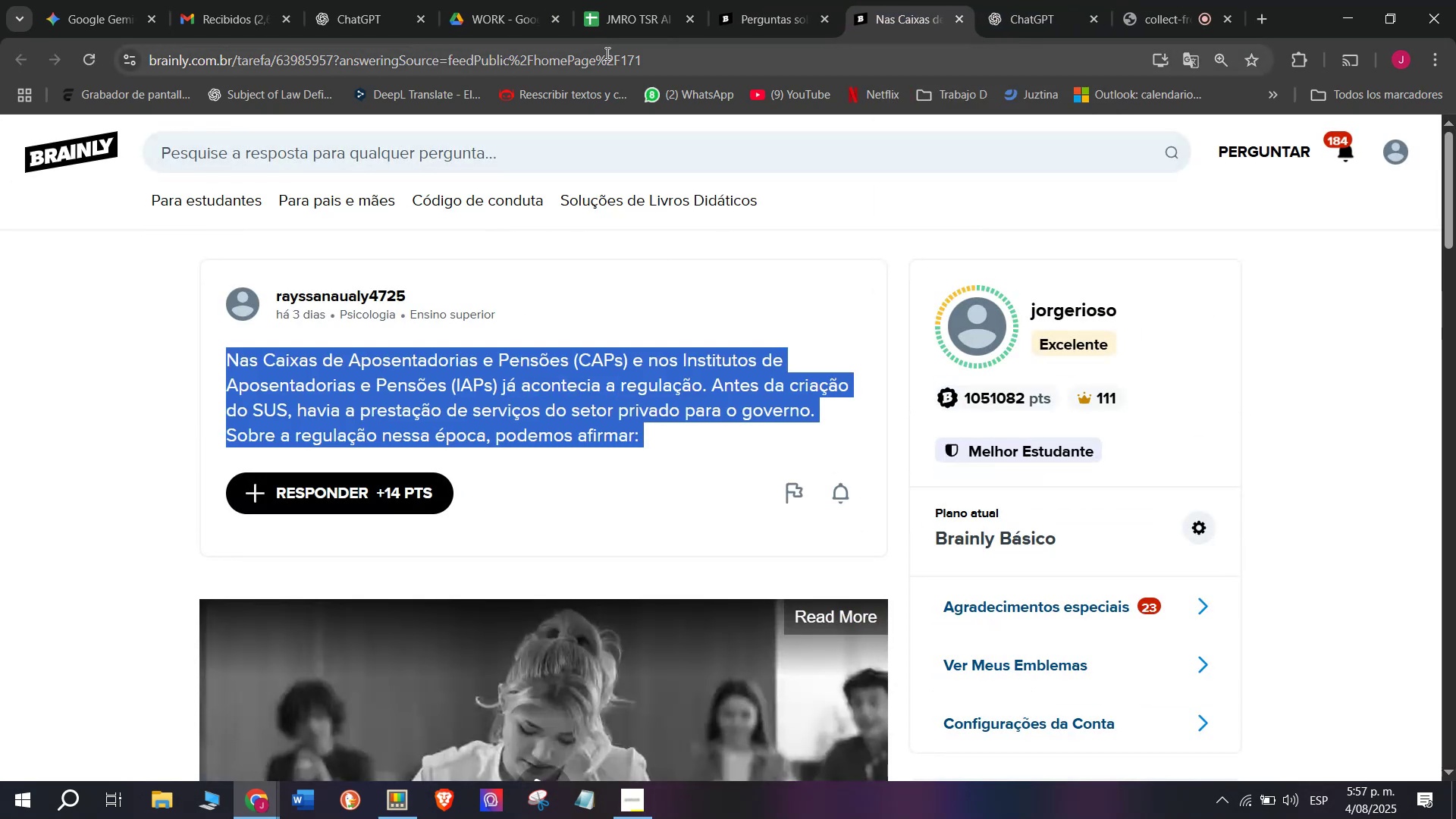 
double_click([606, 58])
 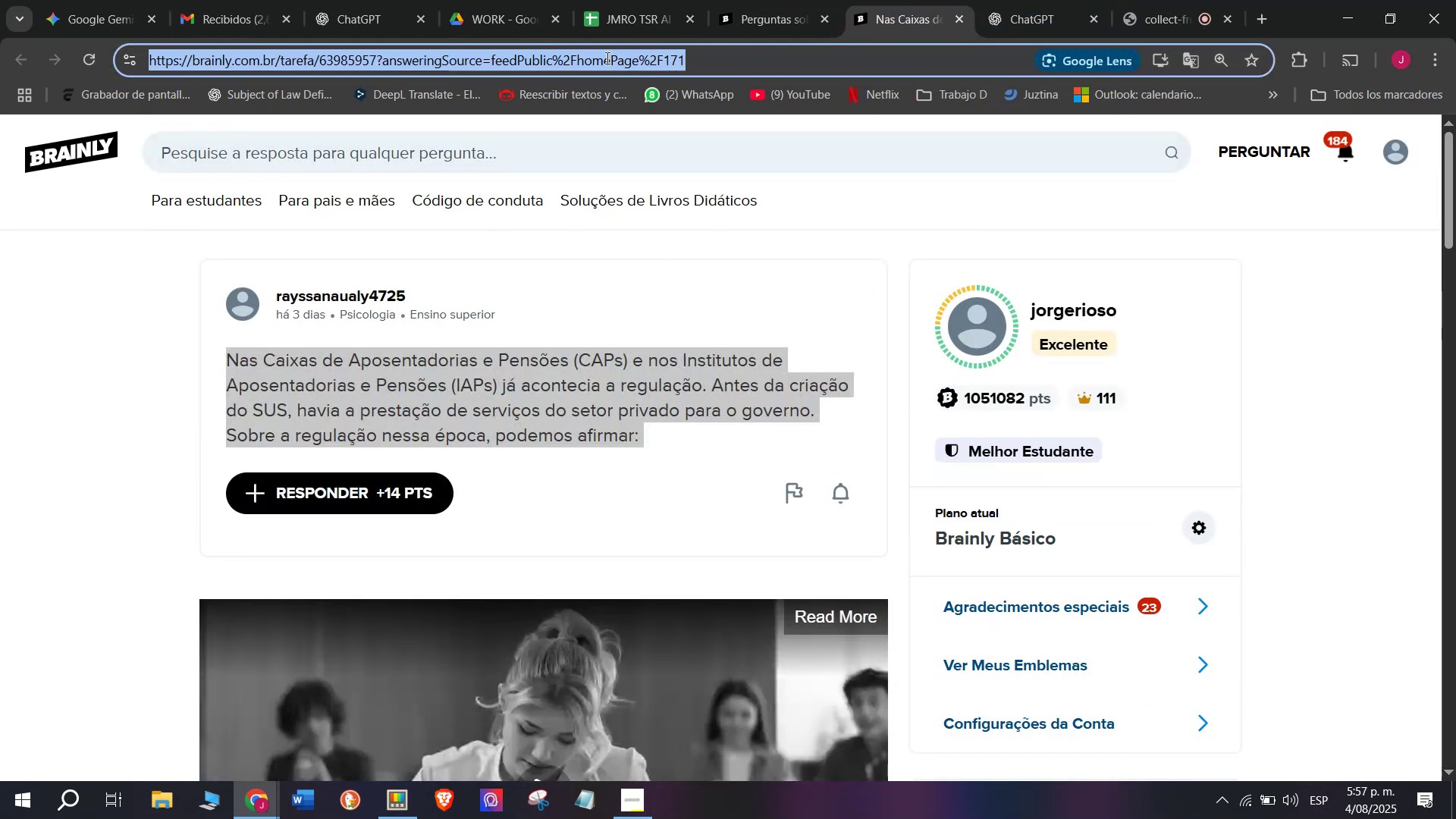 
triple_click([606, 58])
 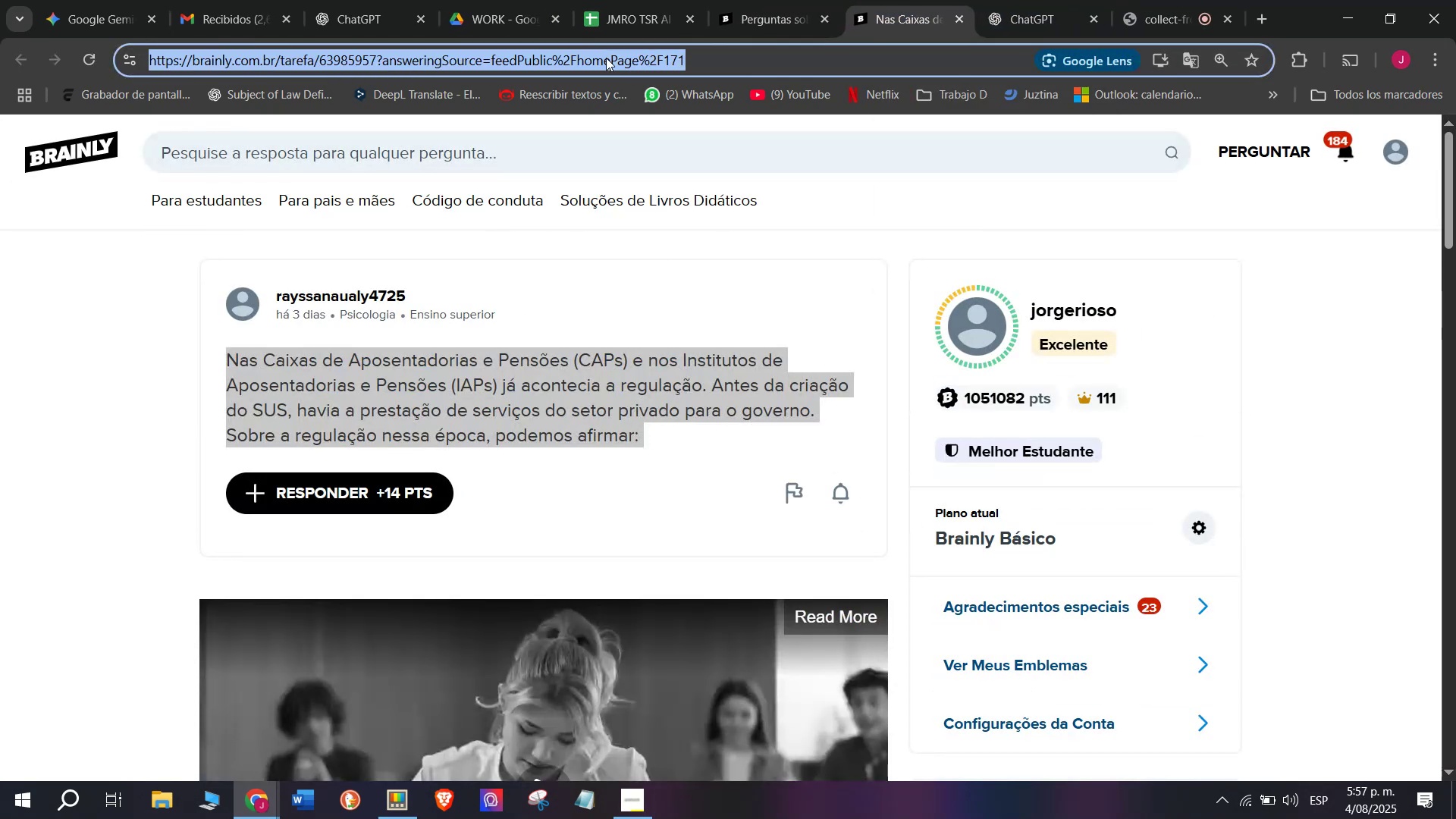 
key(Control+ControlLeft)
 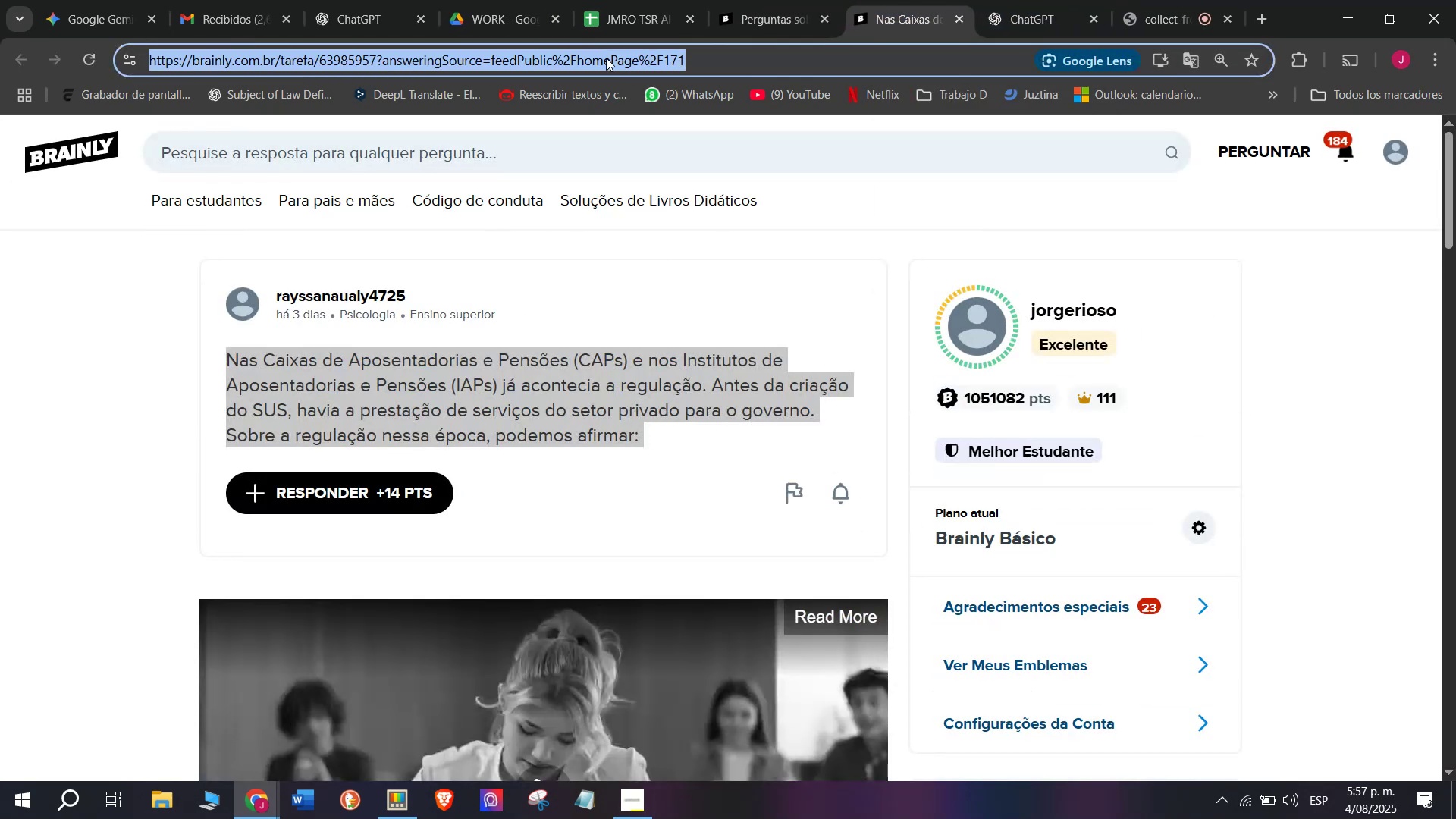 
key(Break)
 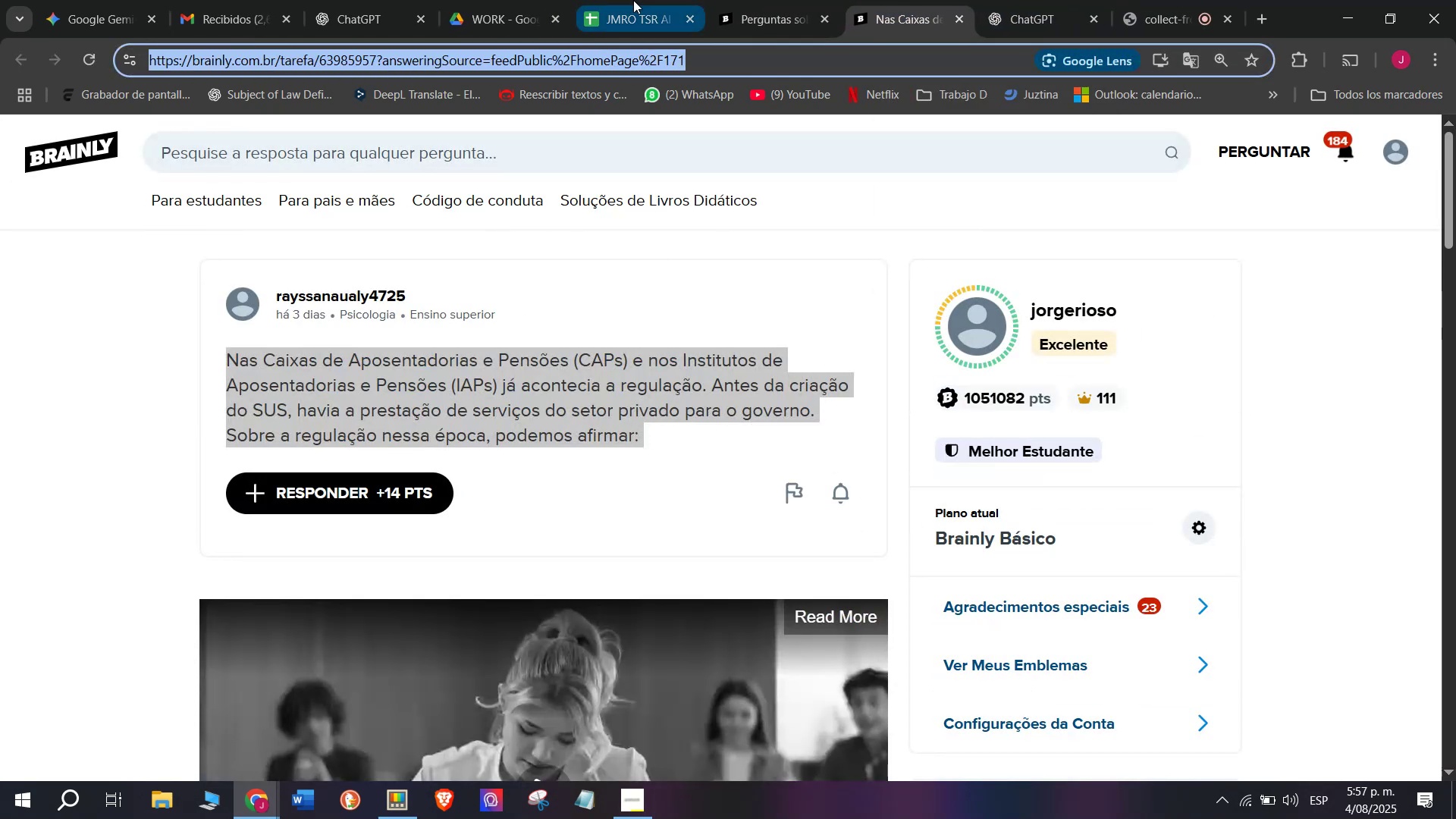 
key(Control+C)
 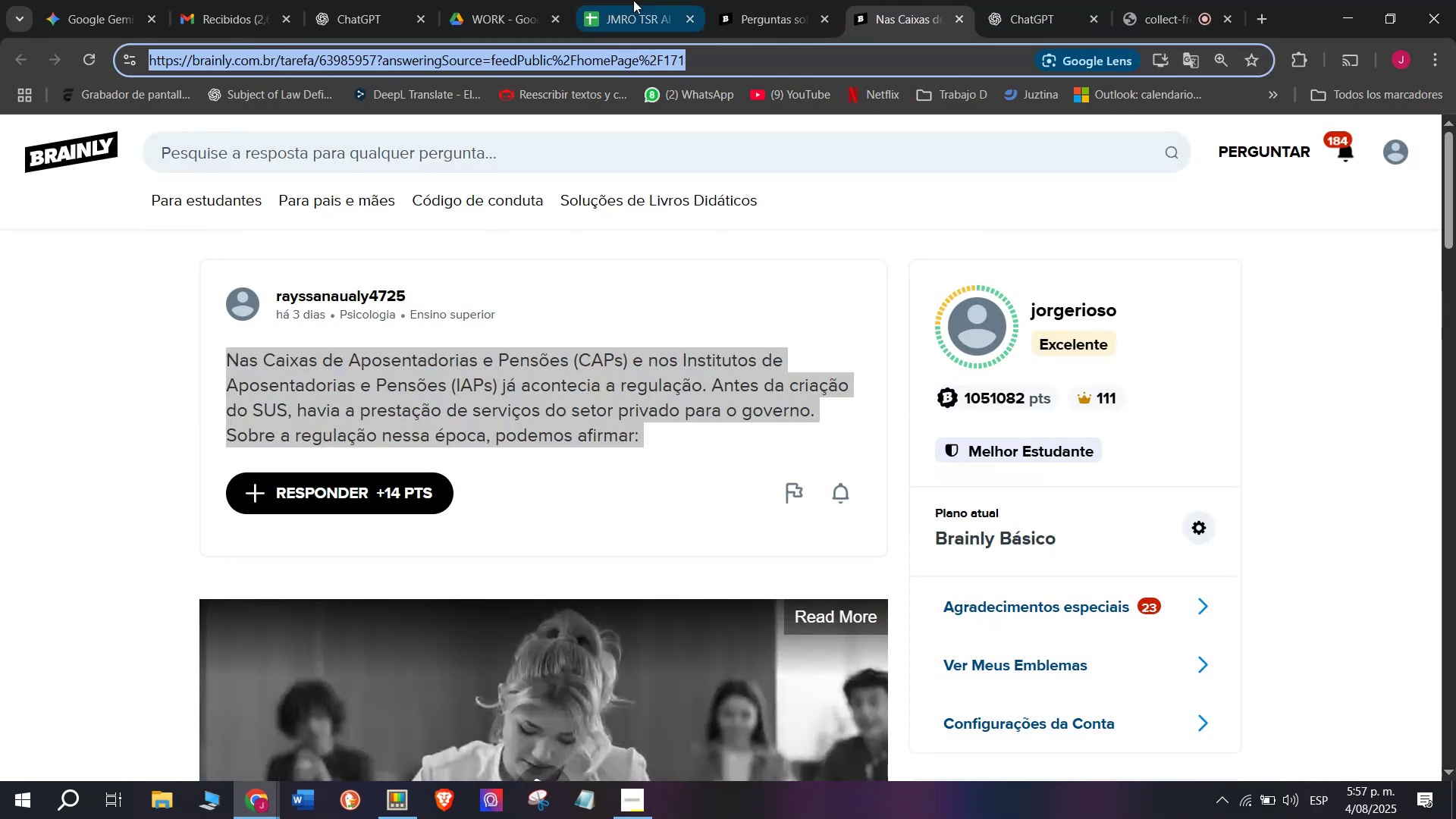 
left_click([633, 0])
 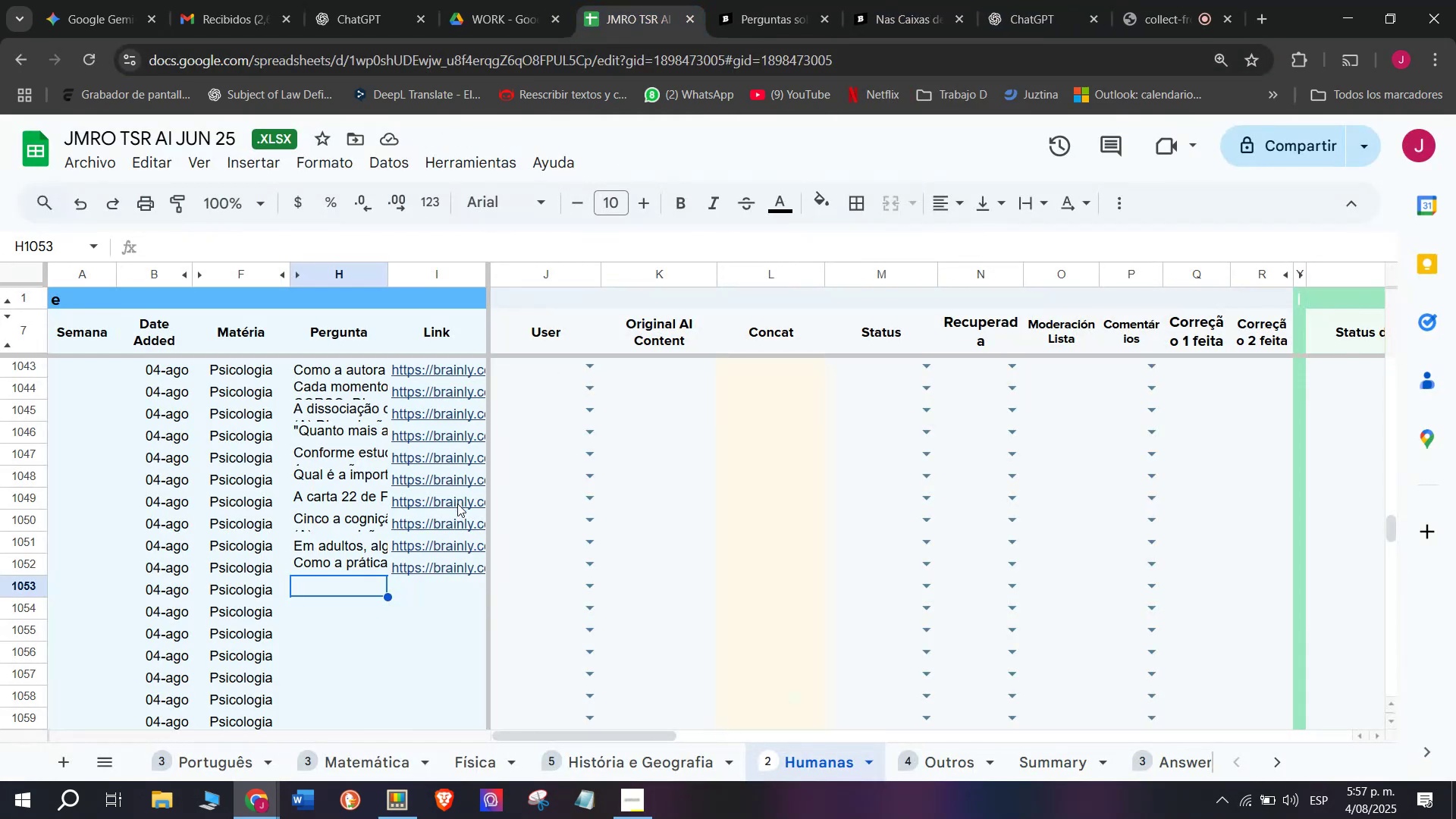 
key(Meta+MetaLeft)
 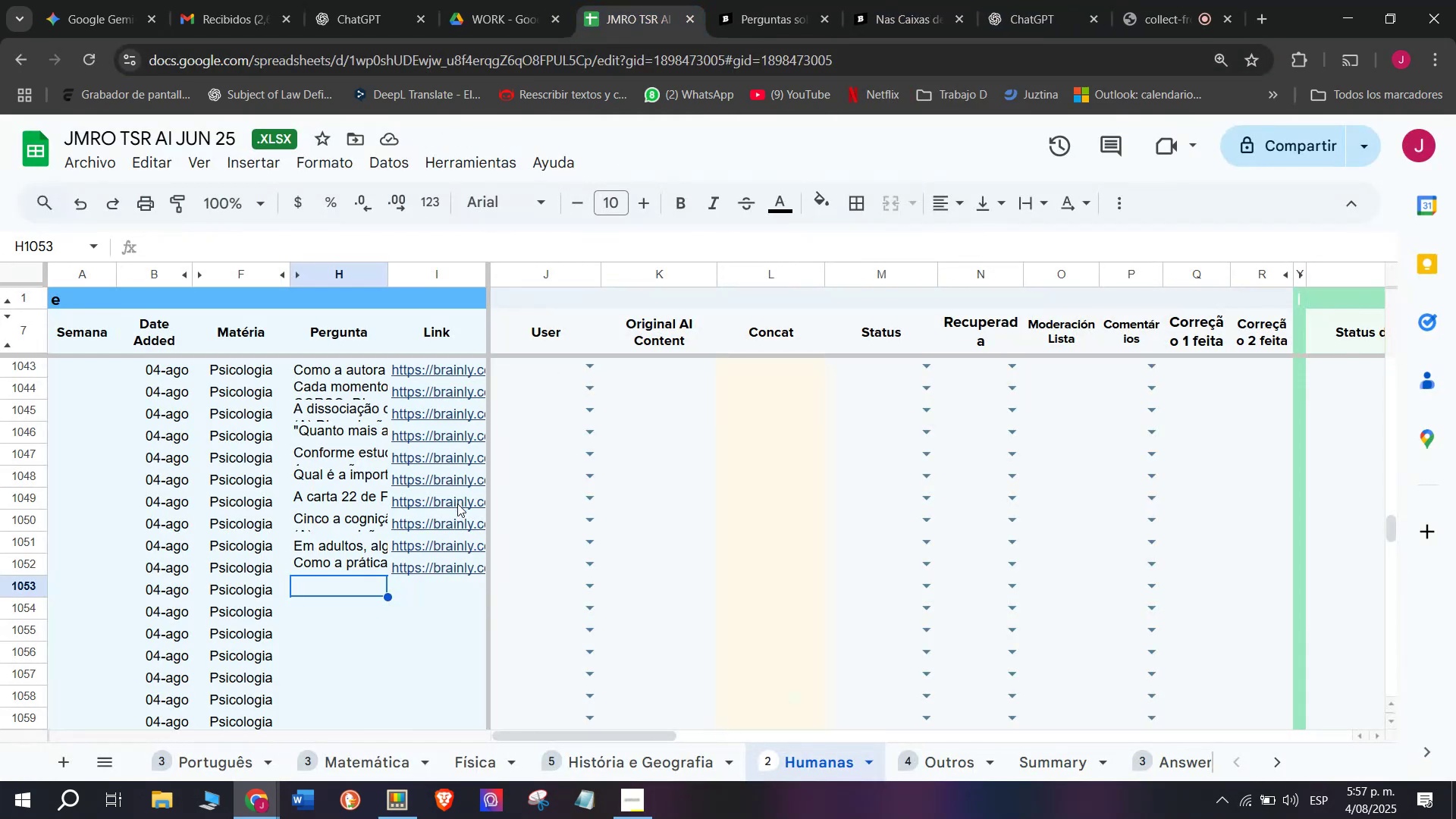 
key(C)
 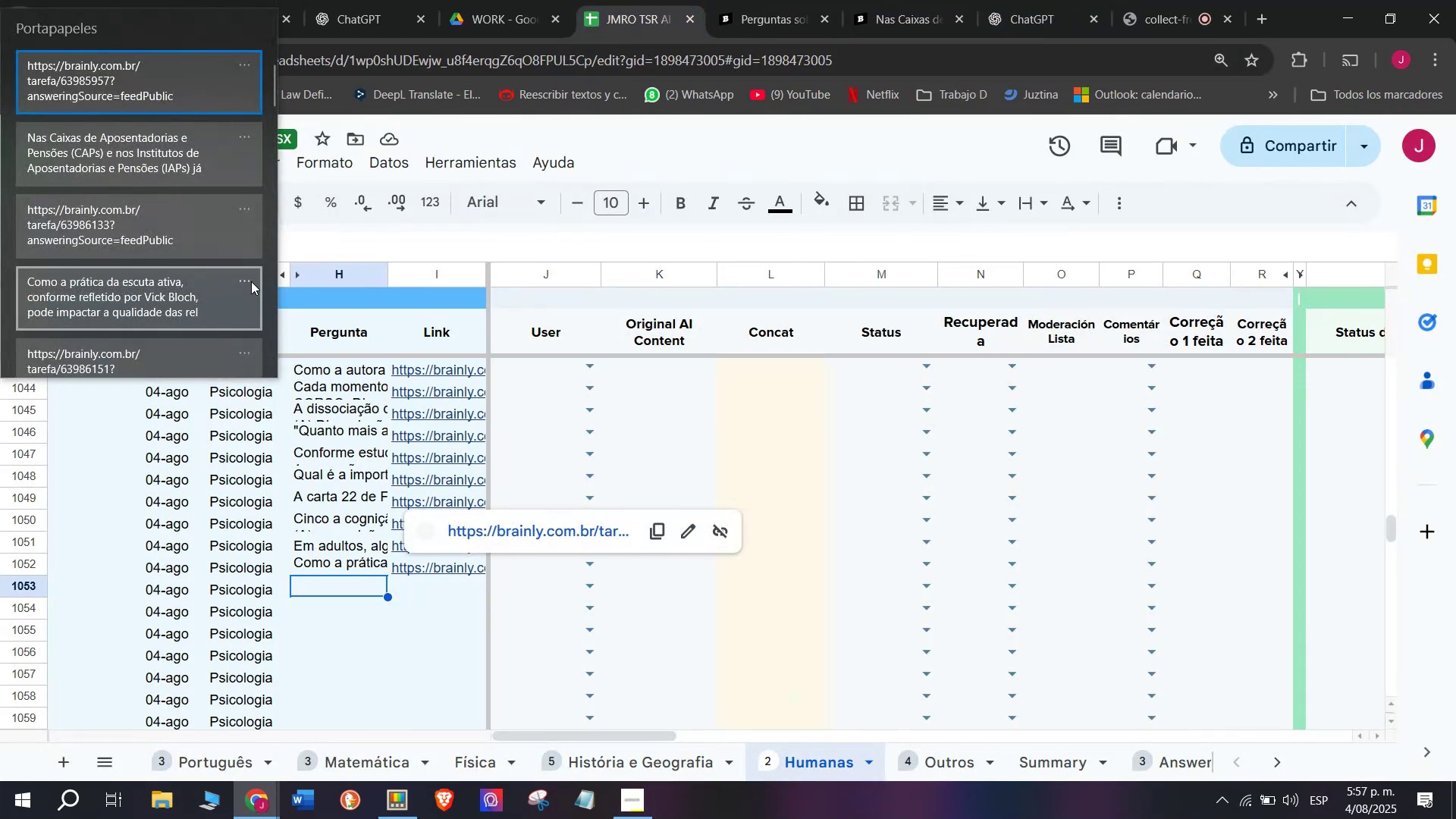 
key(Meta+V)
 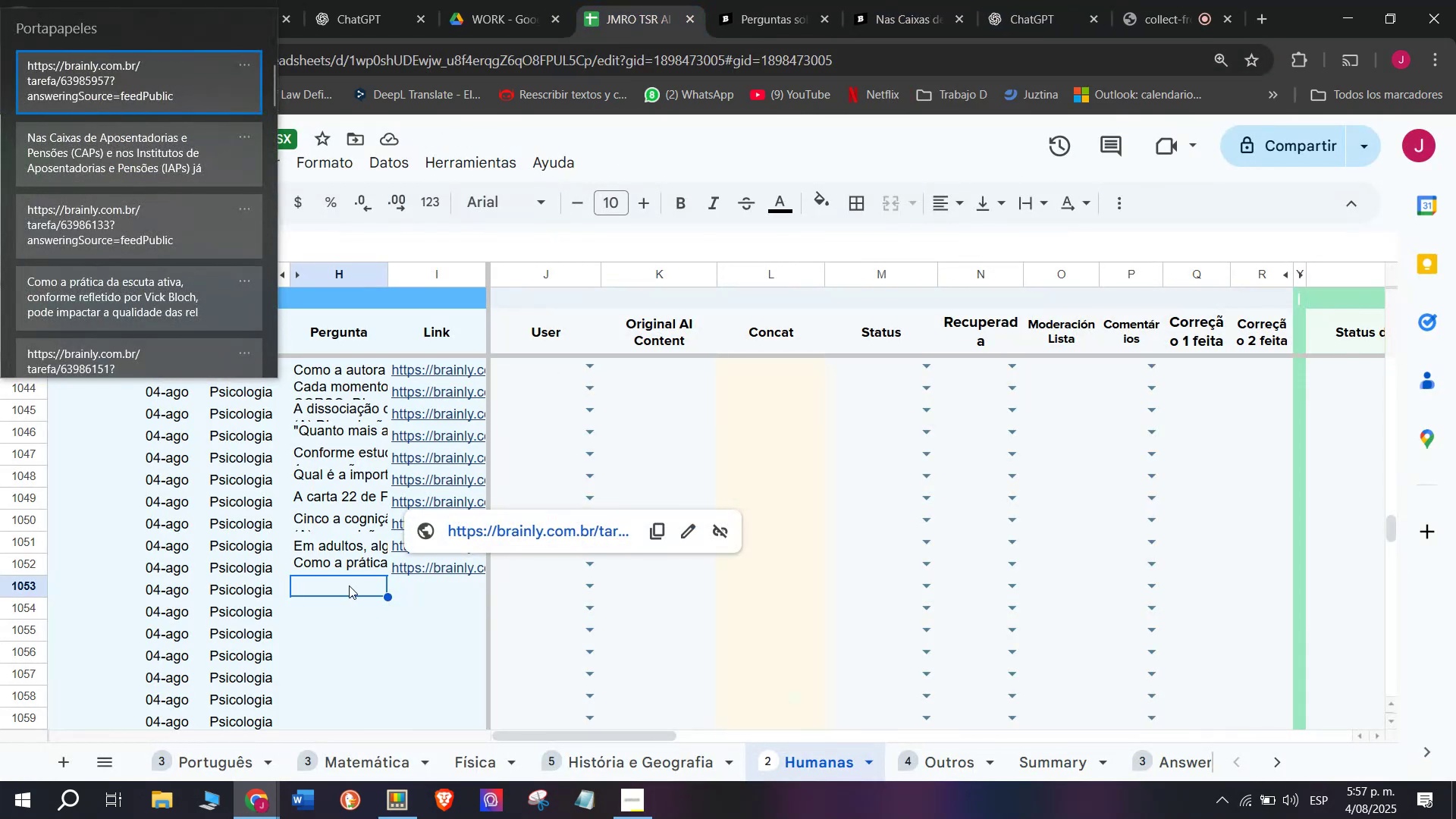 
double_click([349, 585])
 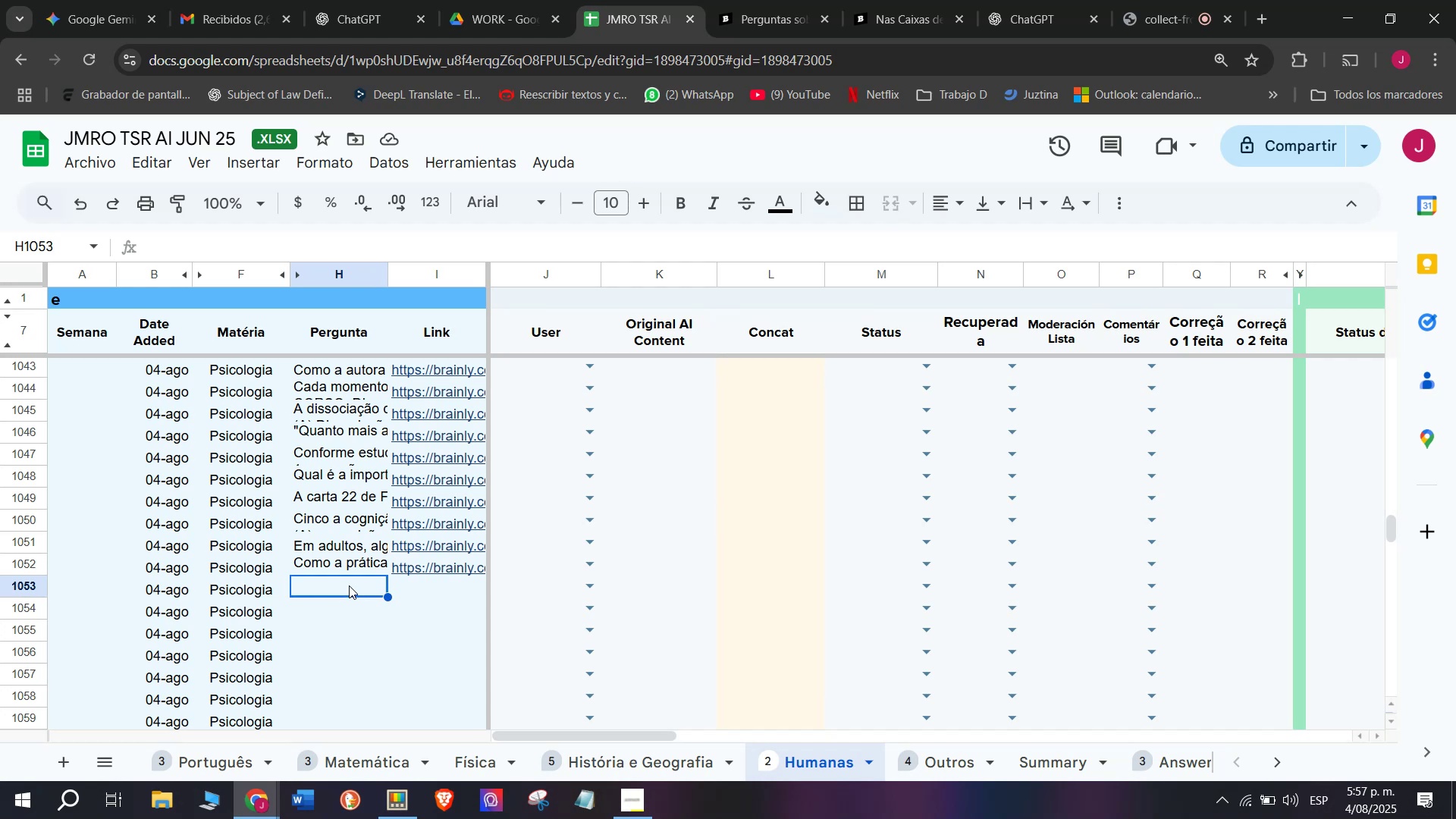 
double_click([349, 585])
 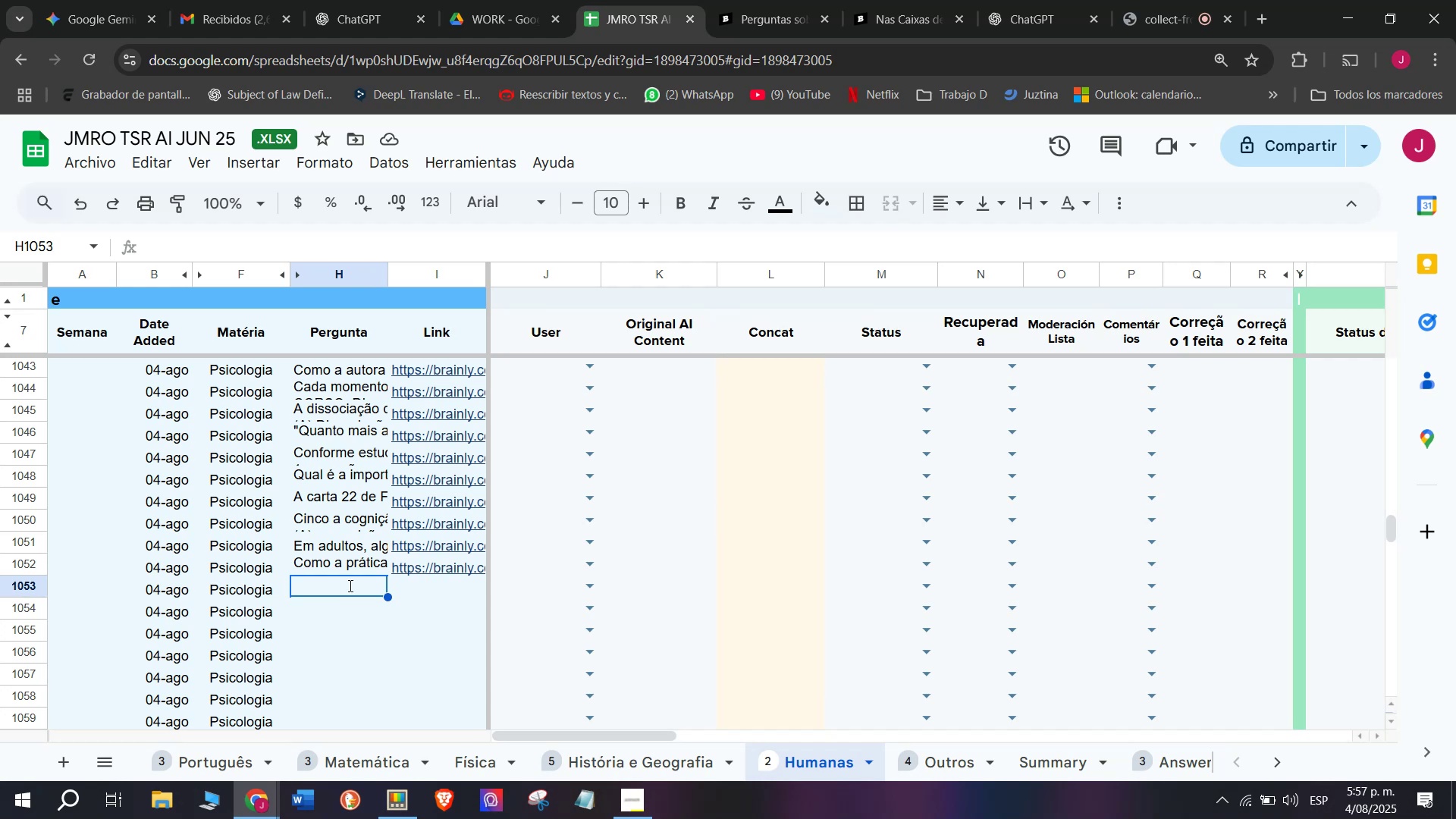 
triple_click([349, 585])
 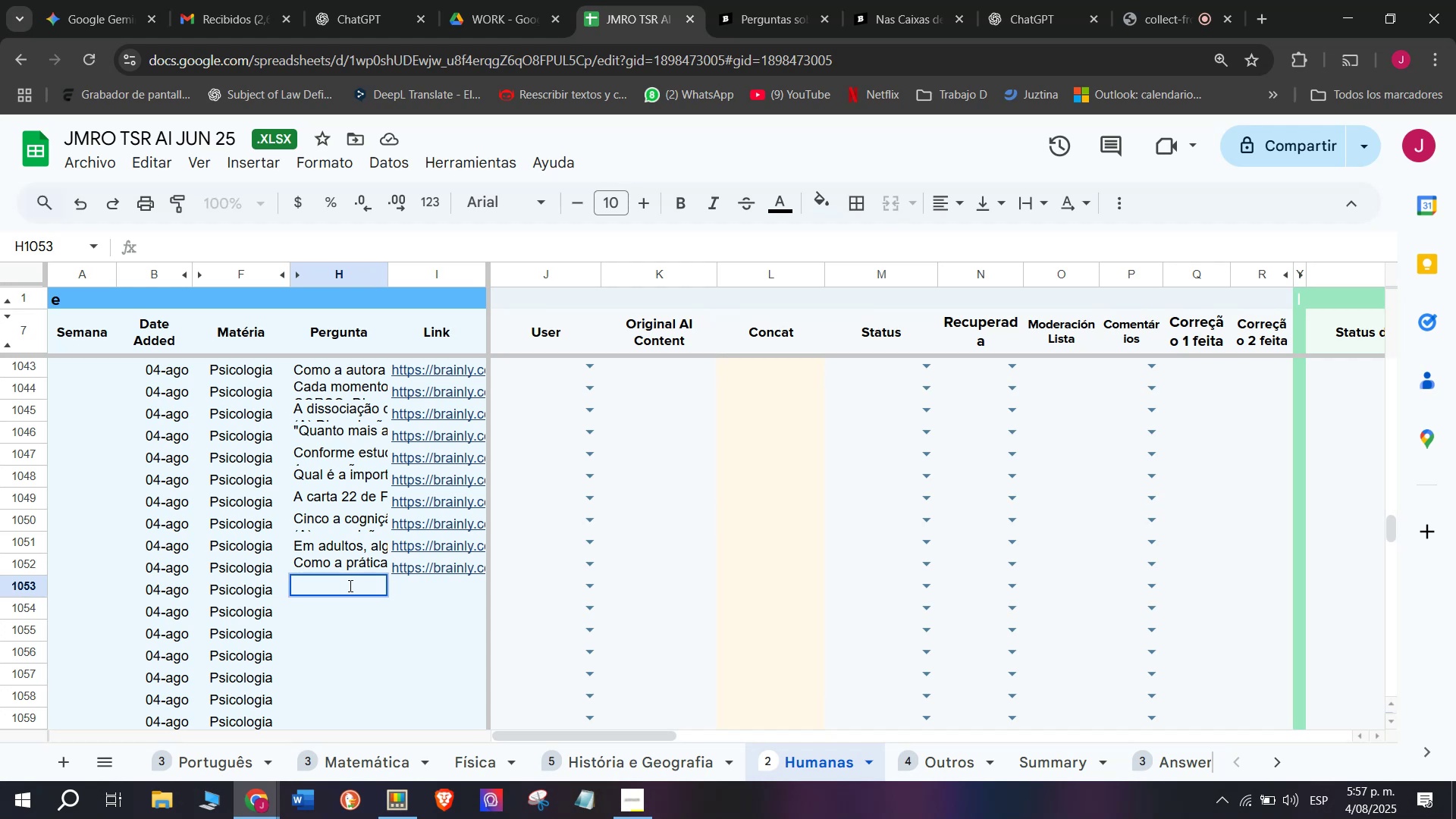 
left_click([349, 585])
 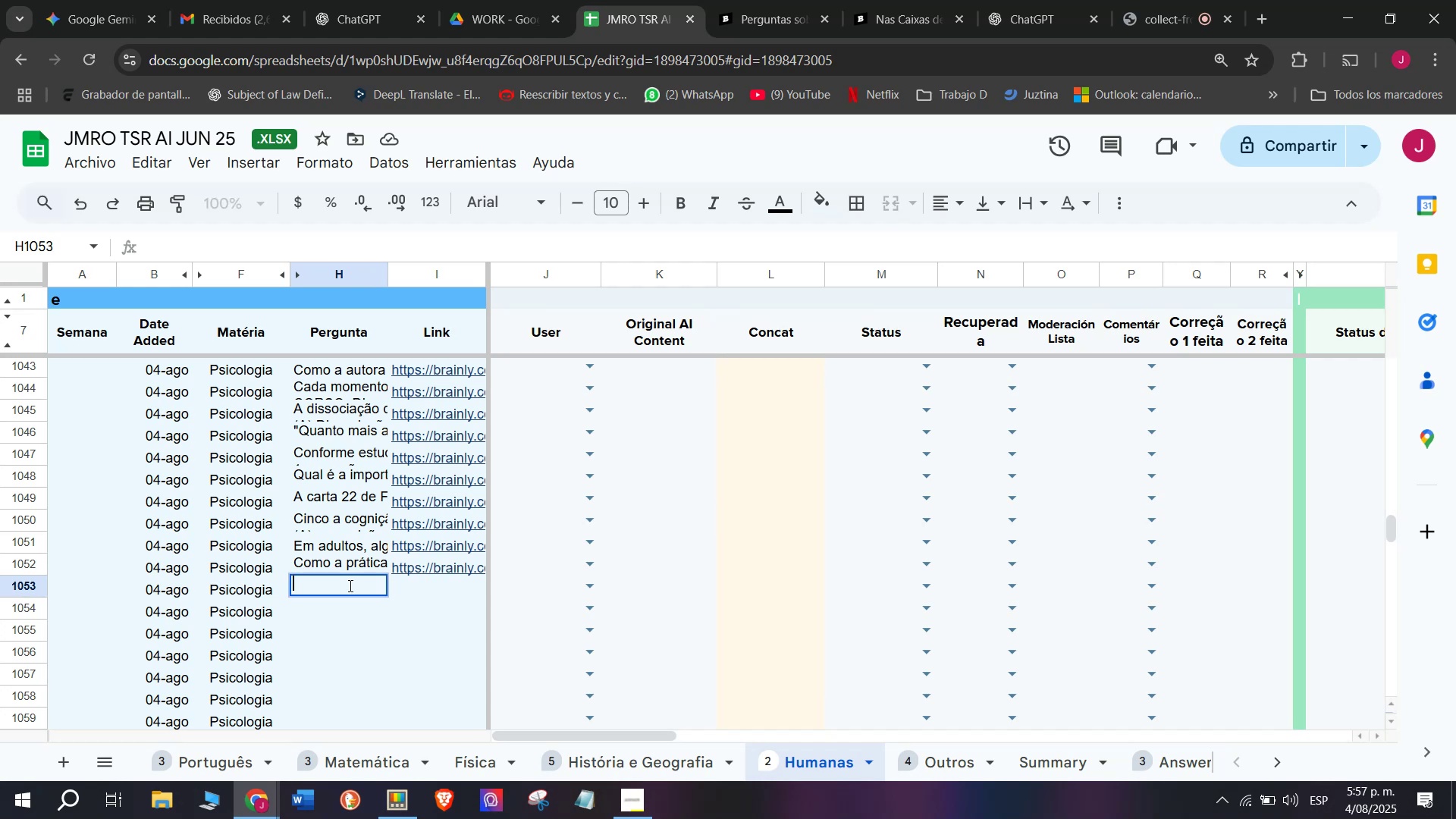 
key(C)
 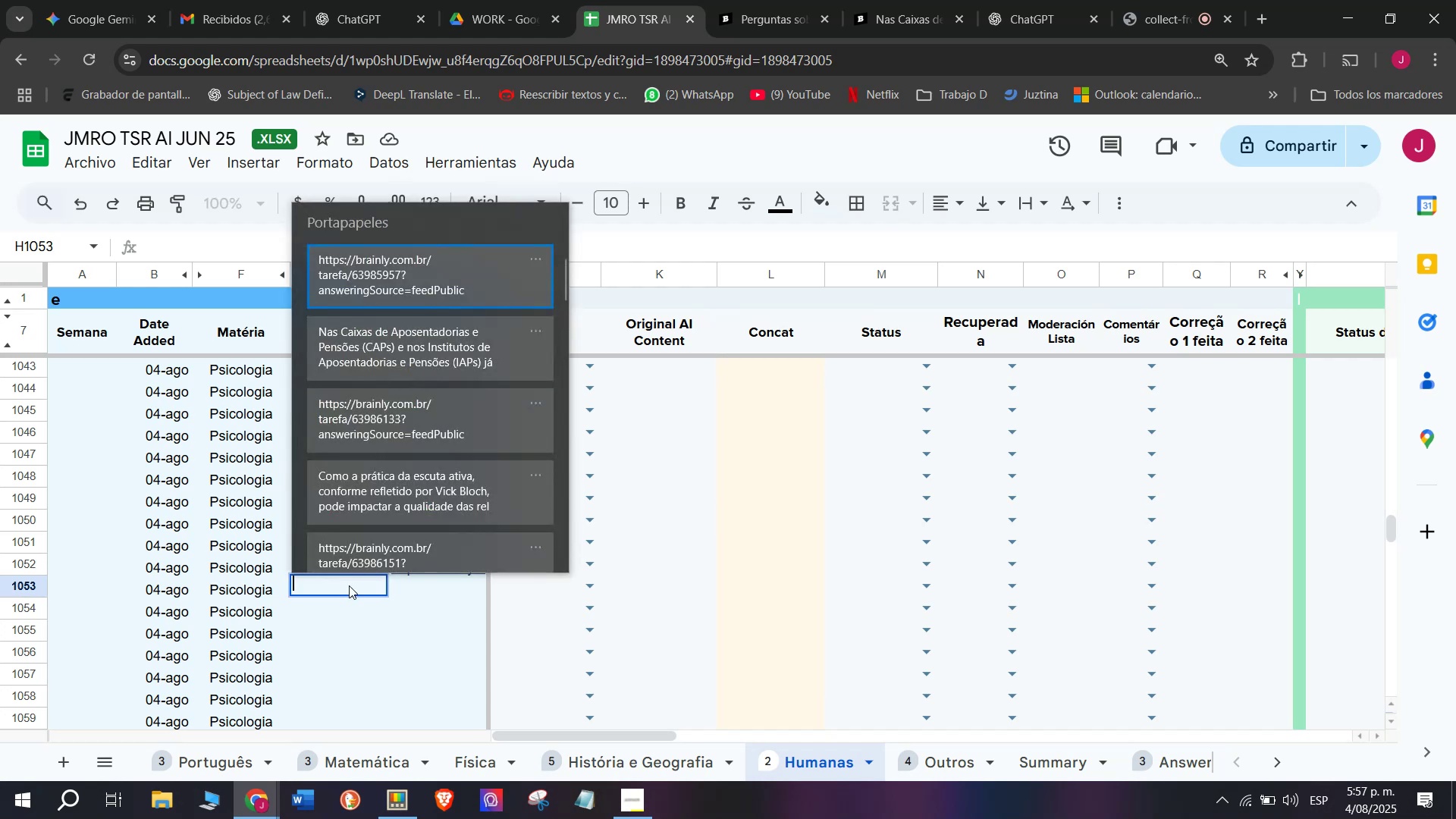 
key(Meta+MetaLeft)
 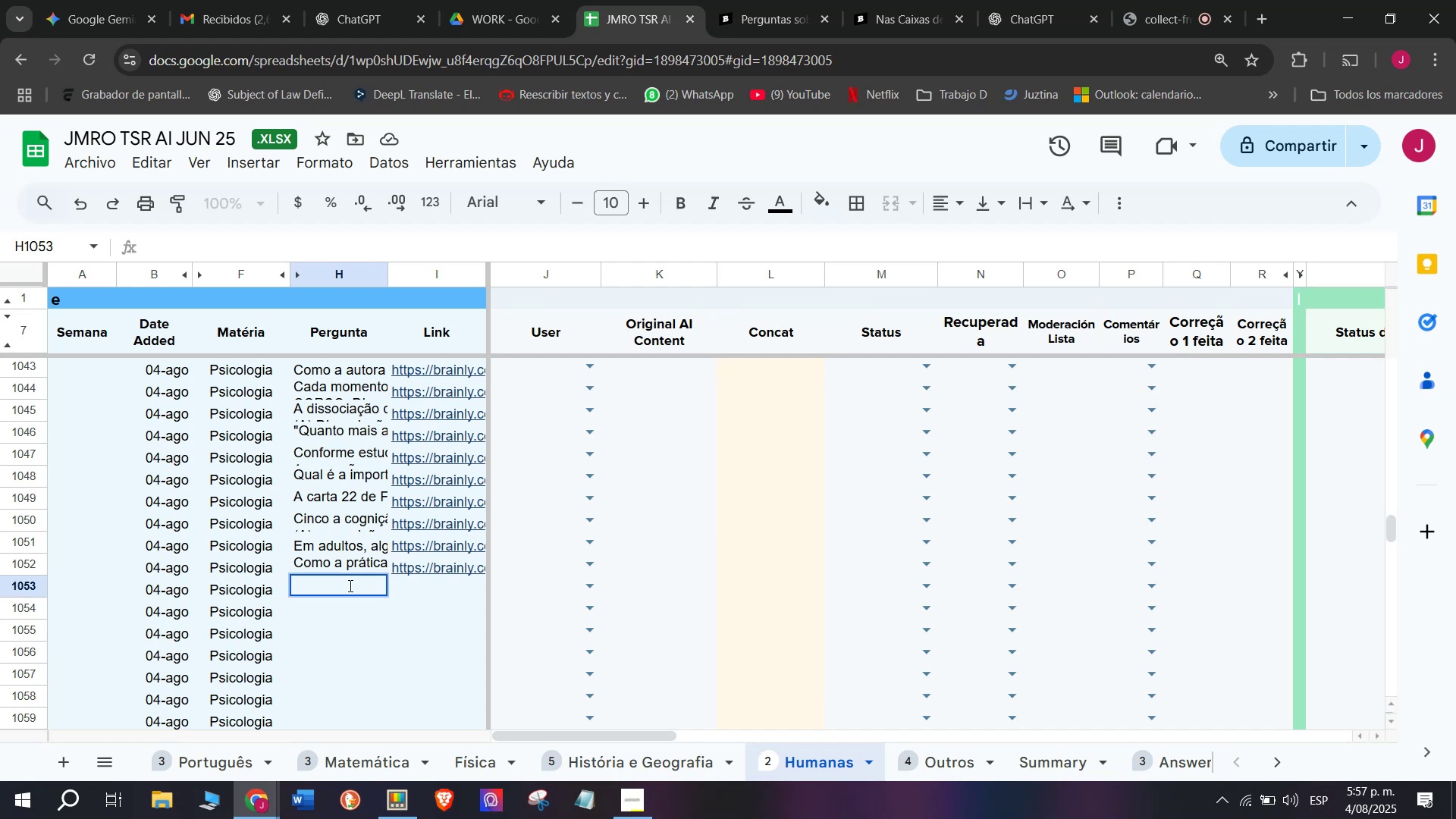 
key(Meta+V)
 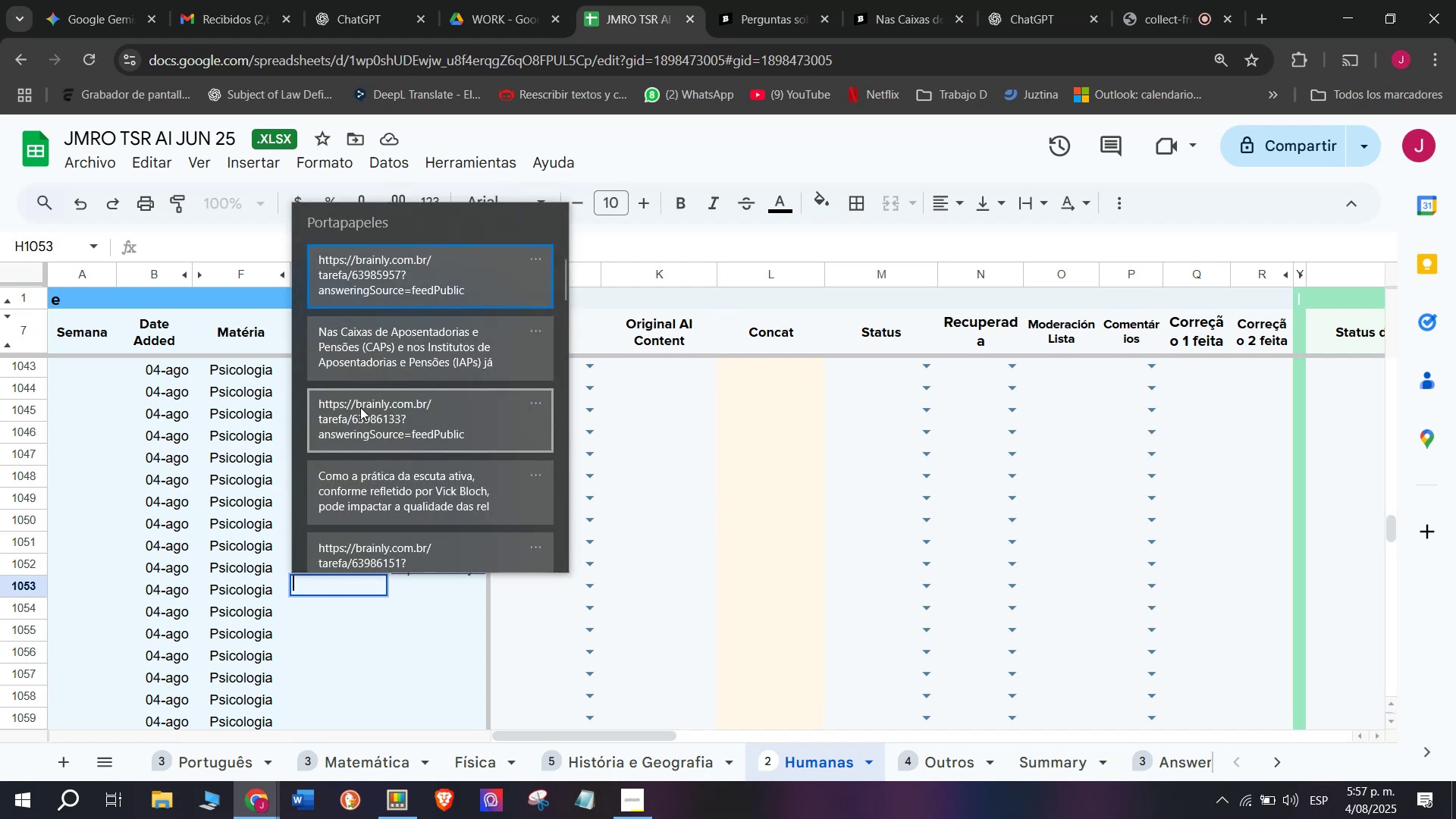 
left_click([371, 369])
 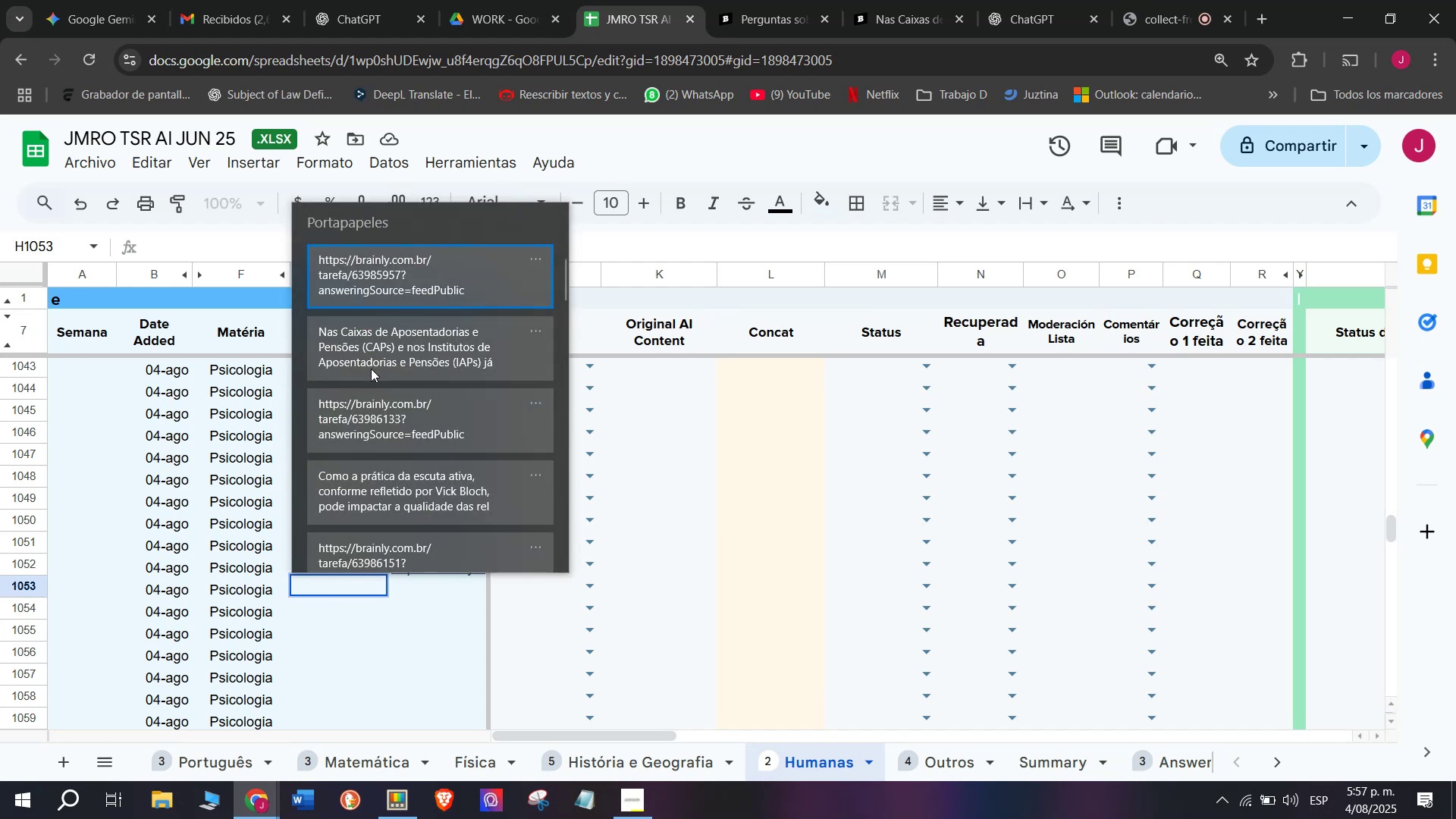 
key(Control+ControlLeft)
 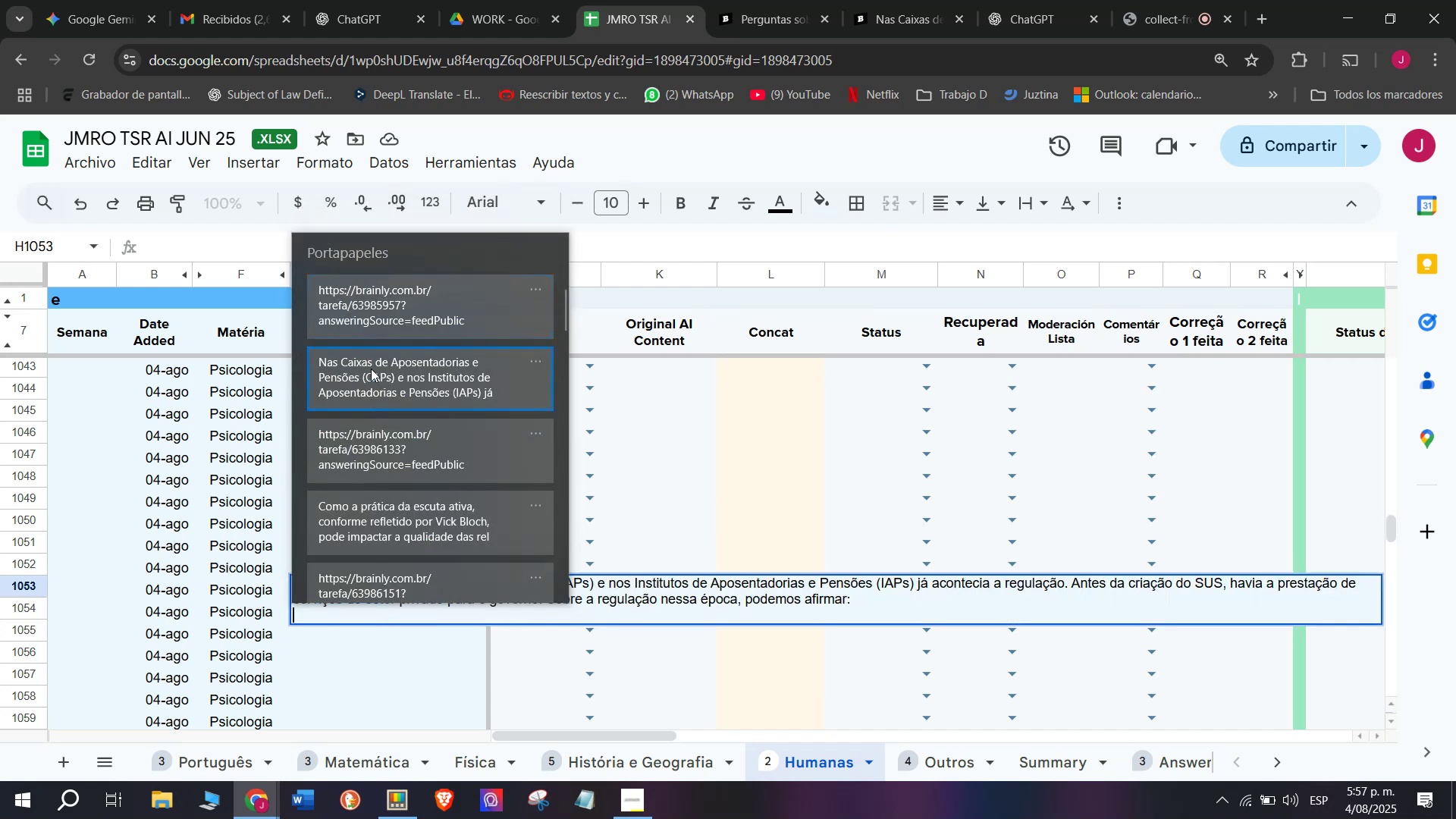 
key(Control+V)
 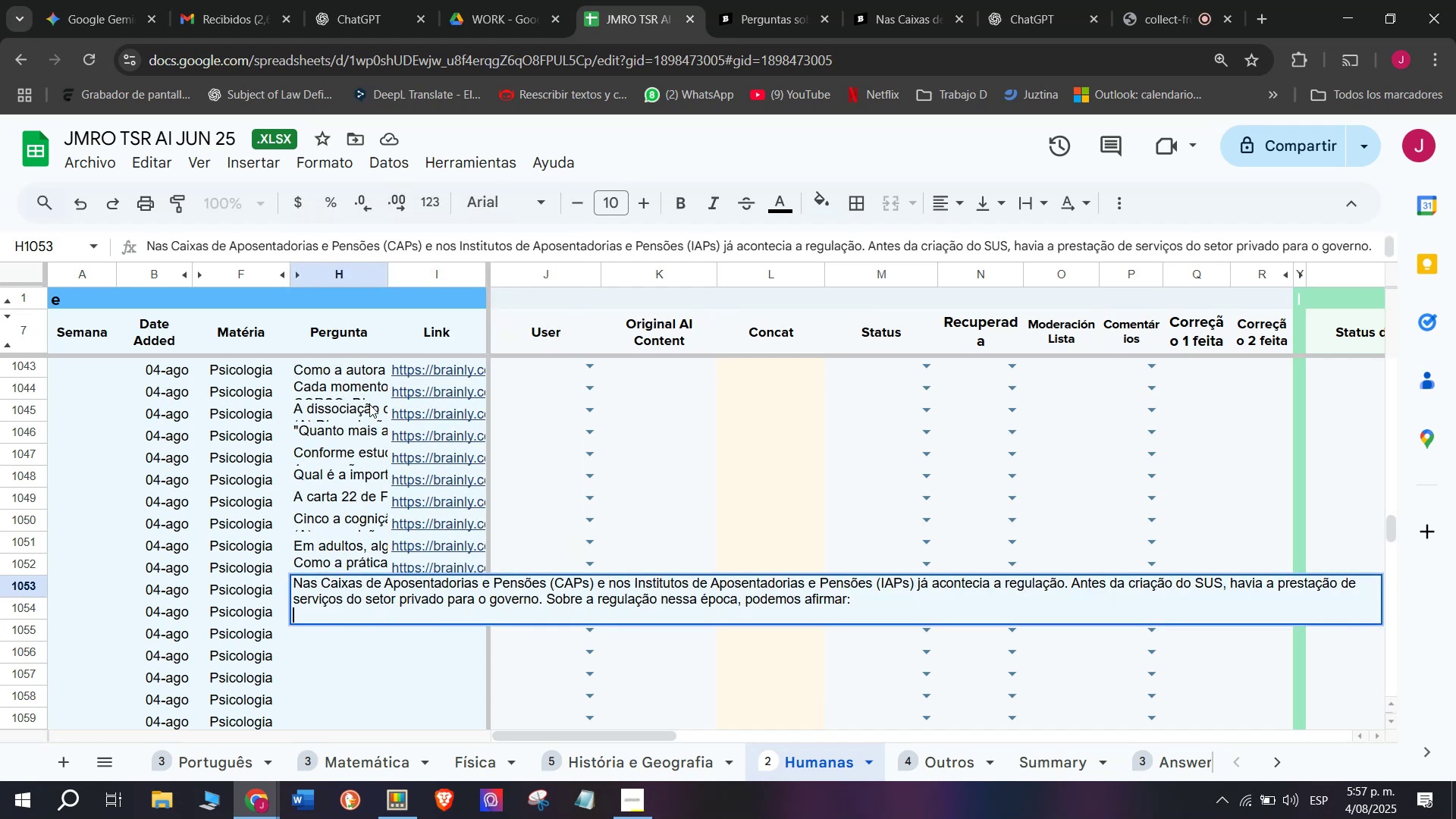 
key(Enter)
 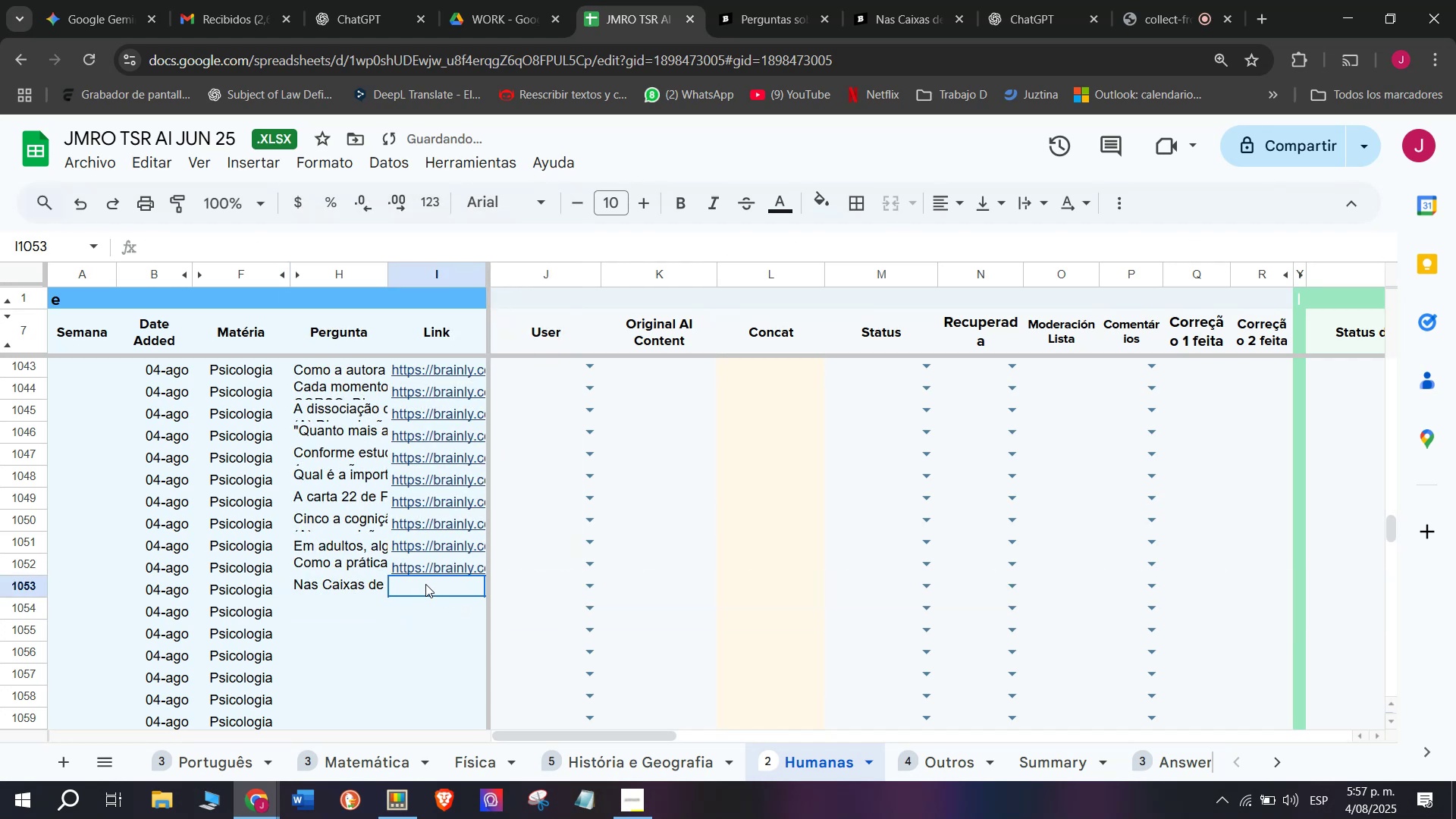 
double_click([425, 584])
 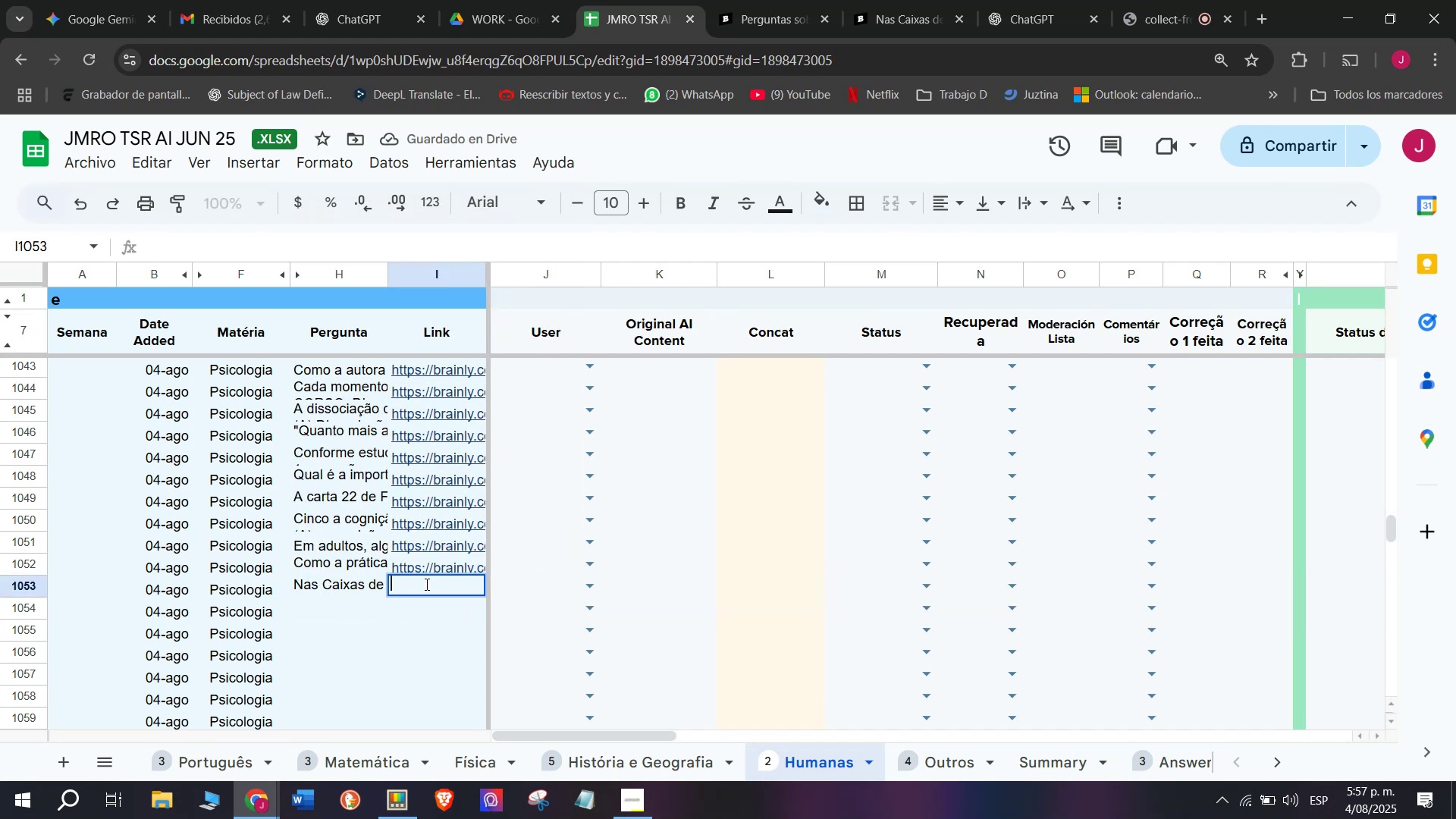 
key(Meta+MetaLeft)
 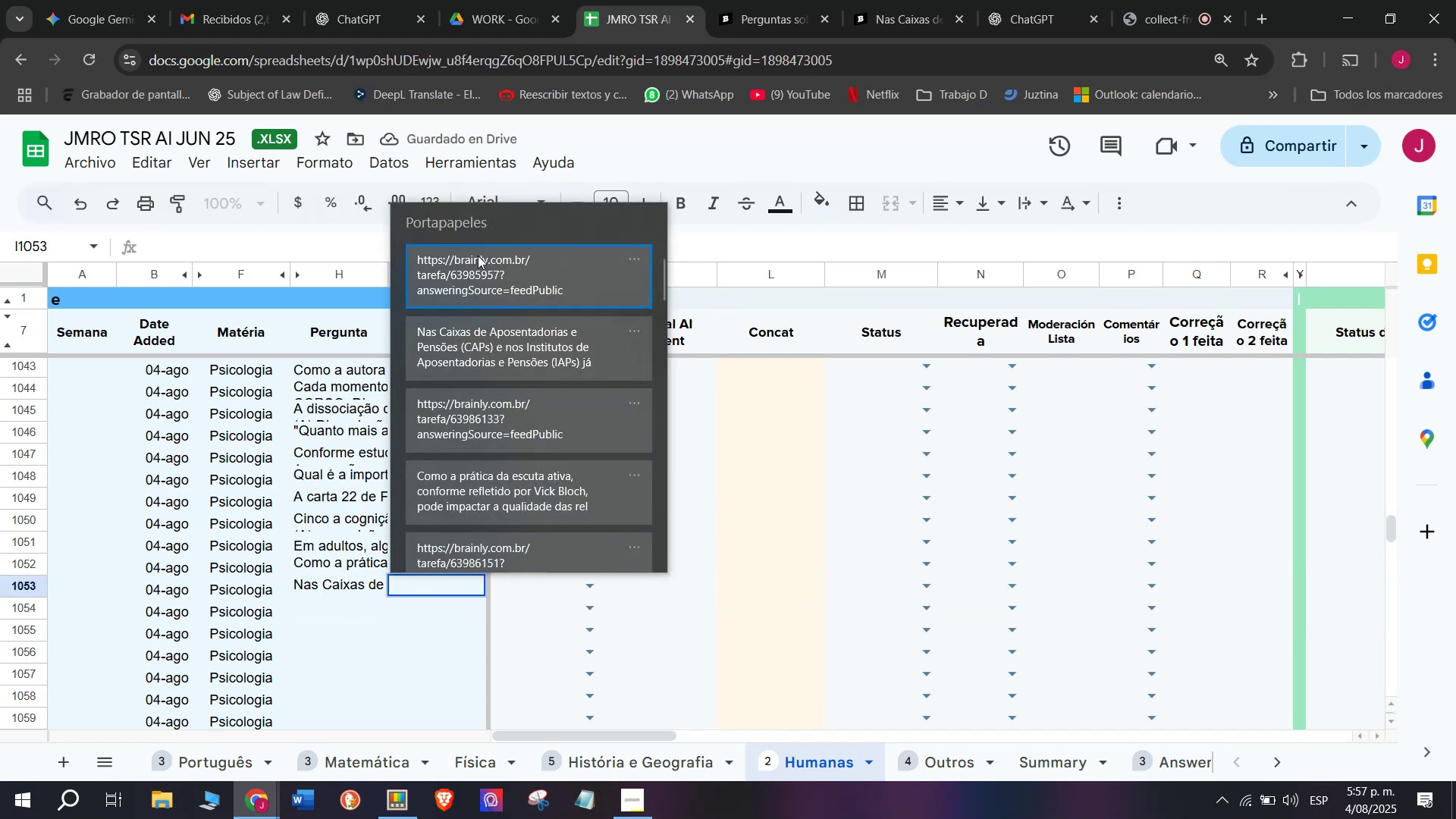 
key(C)
 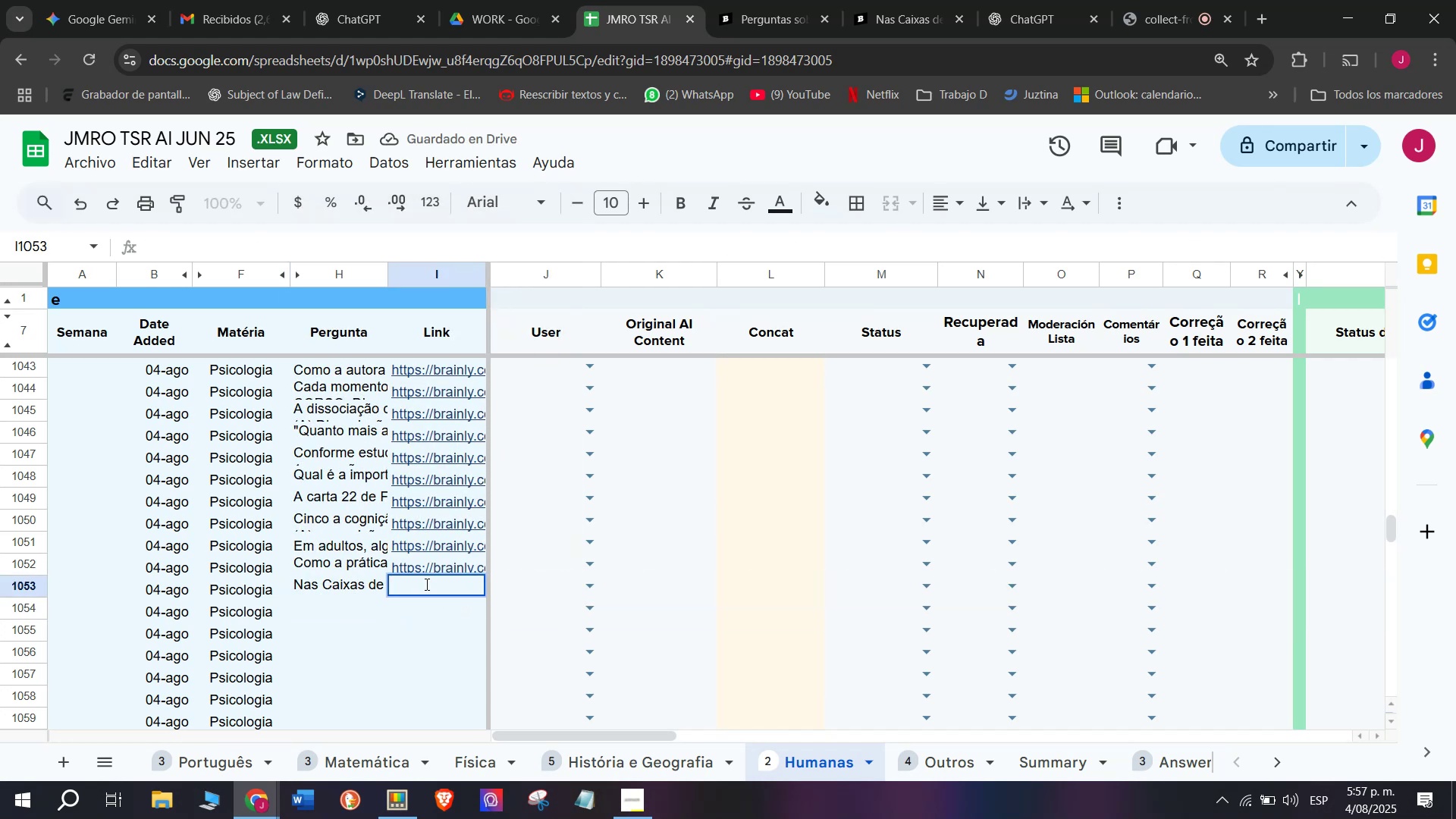 
key(Meta+V)
 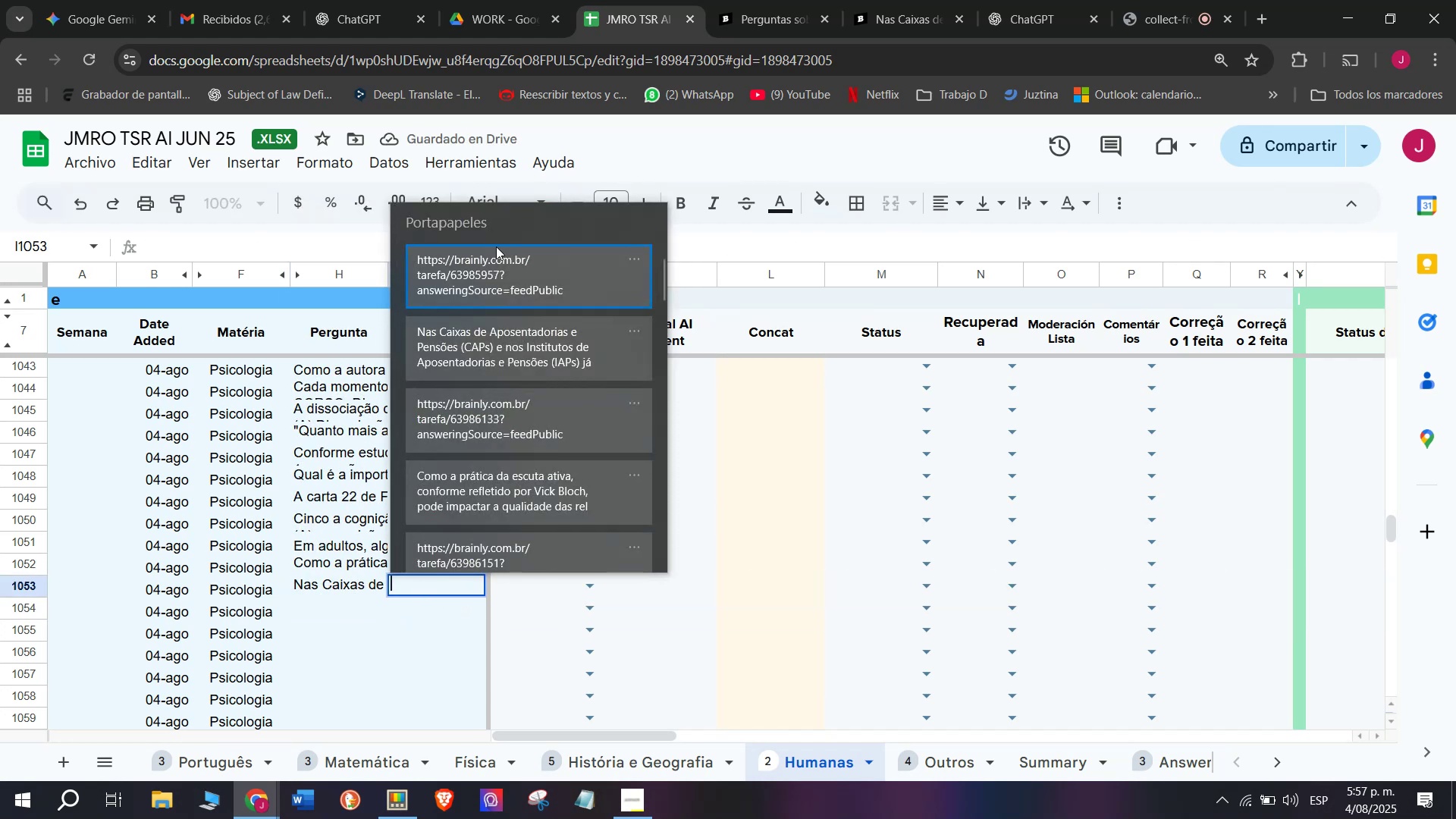 
left_click([497, 288])
 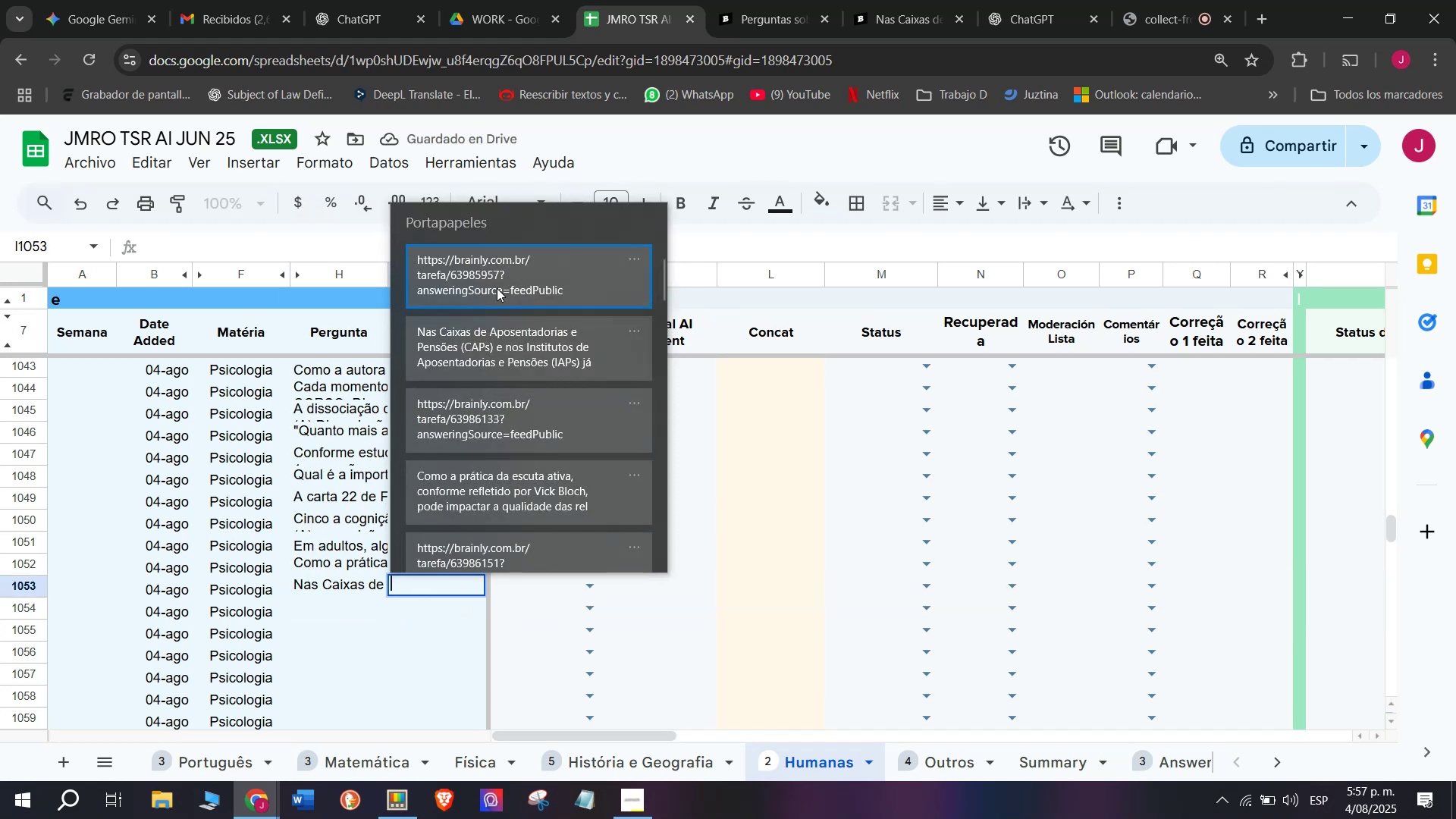 
key(Control+ControlLeft)
 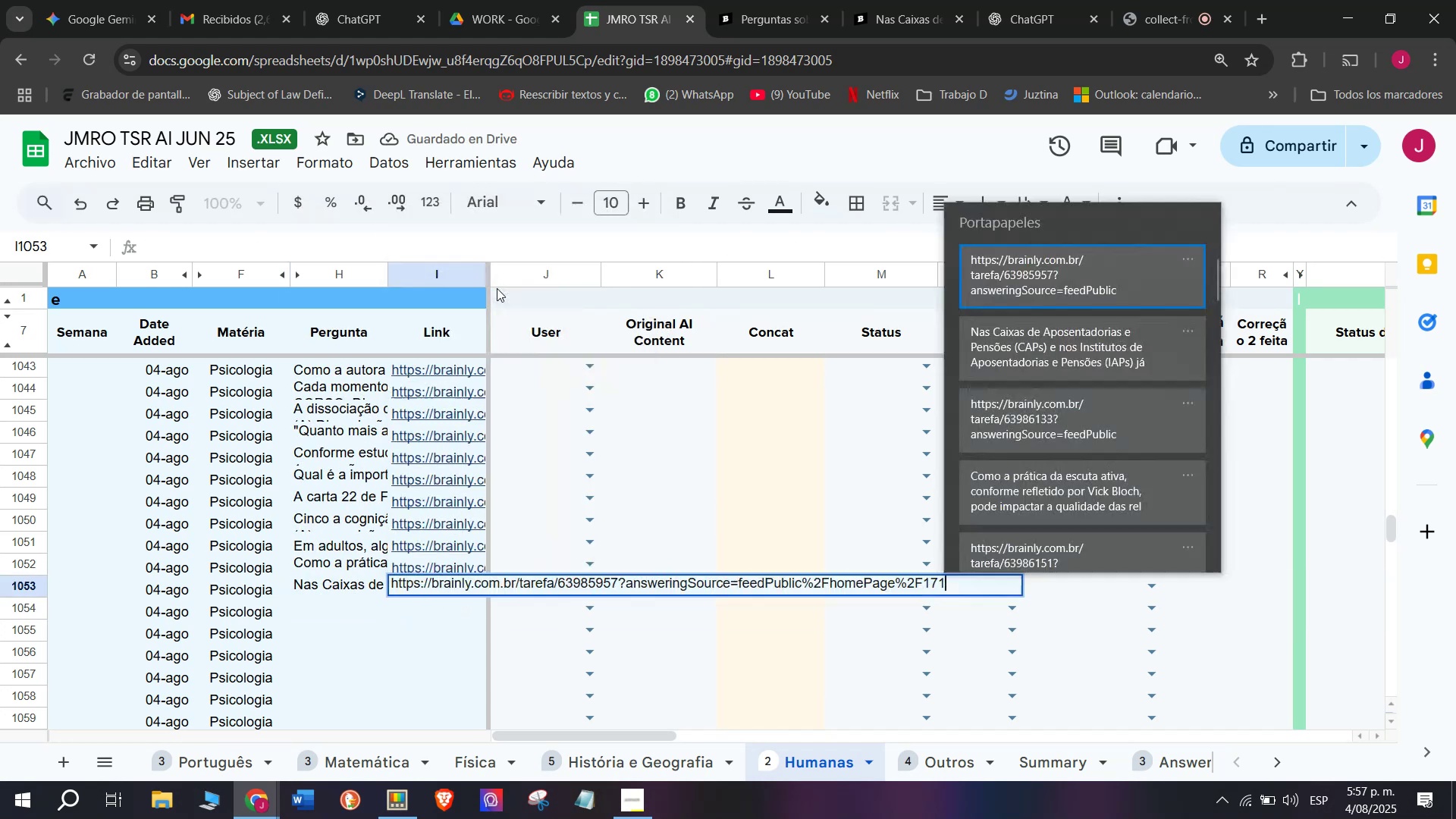 
key(Control+V)
 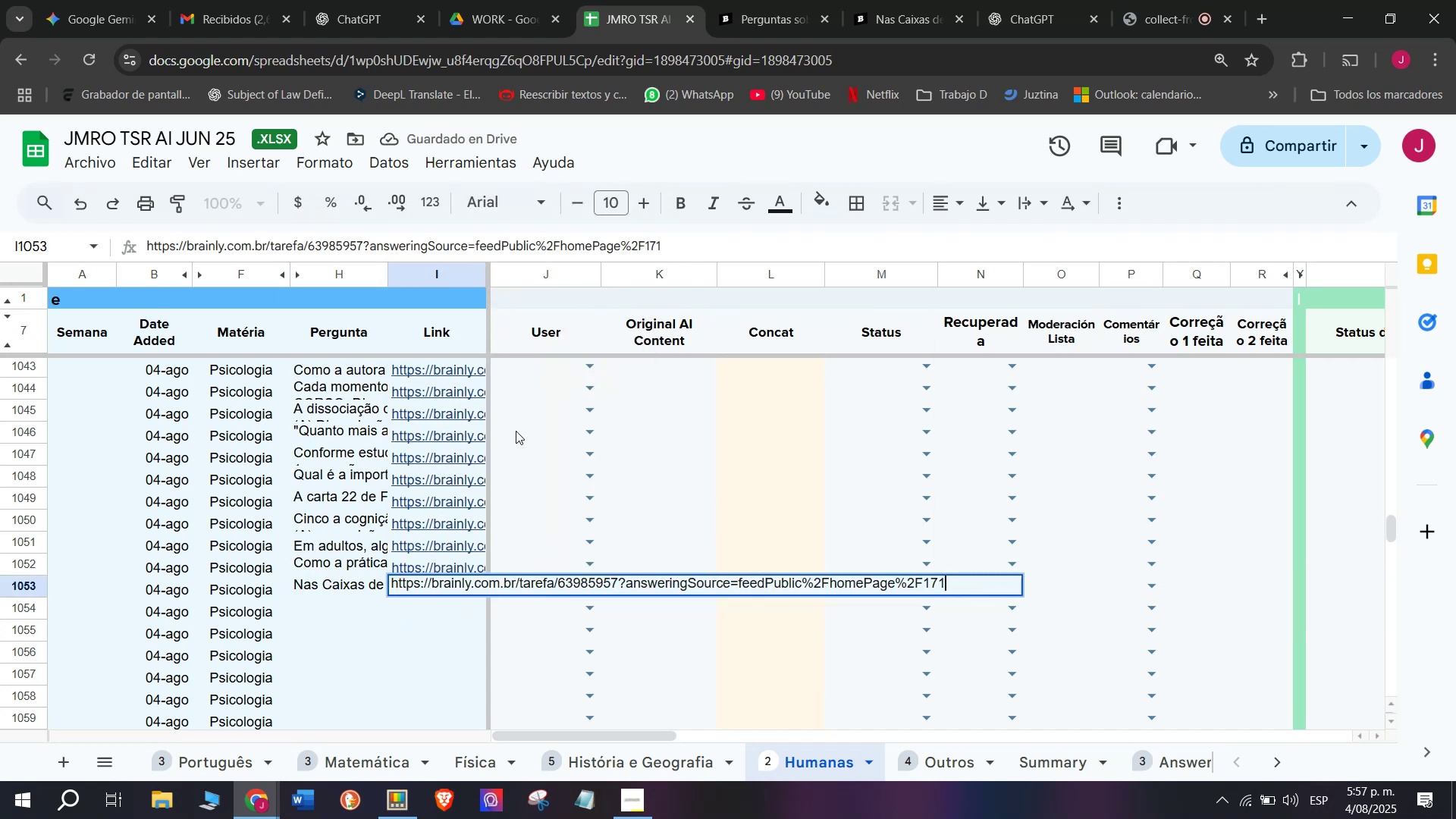 
key(Enter)
 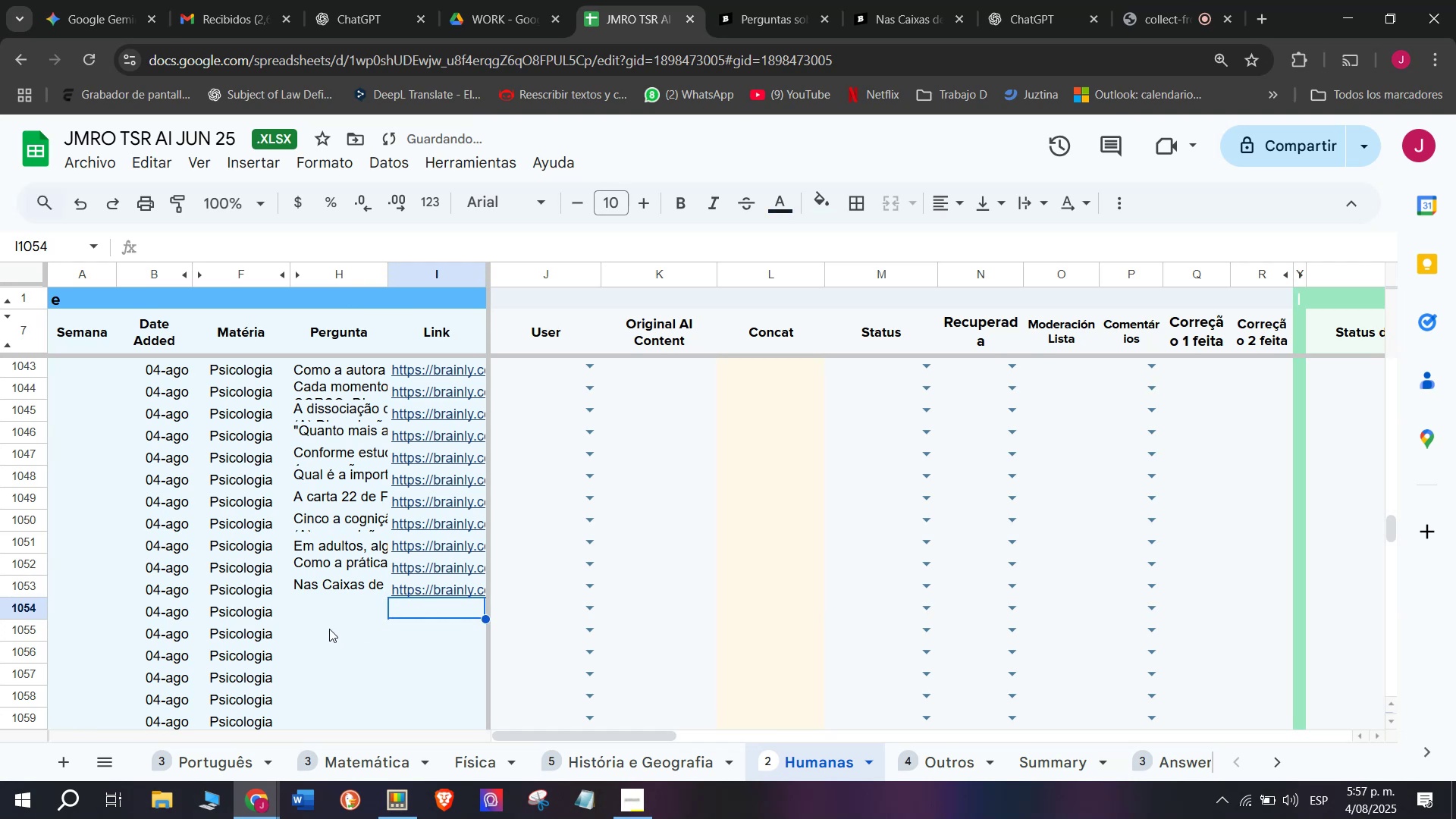 
left_click([327, 615])
 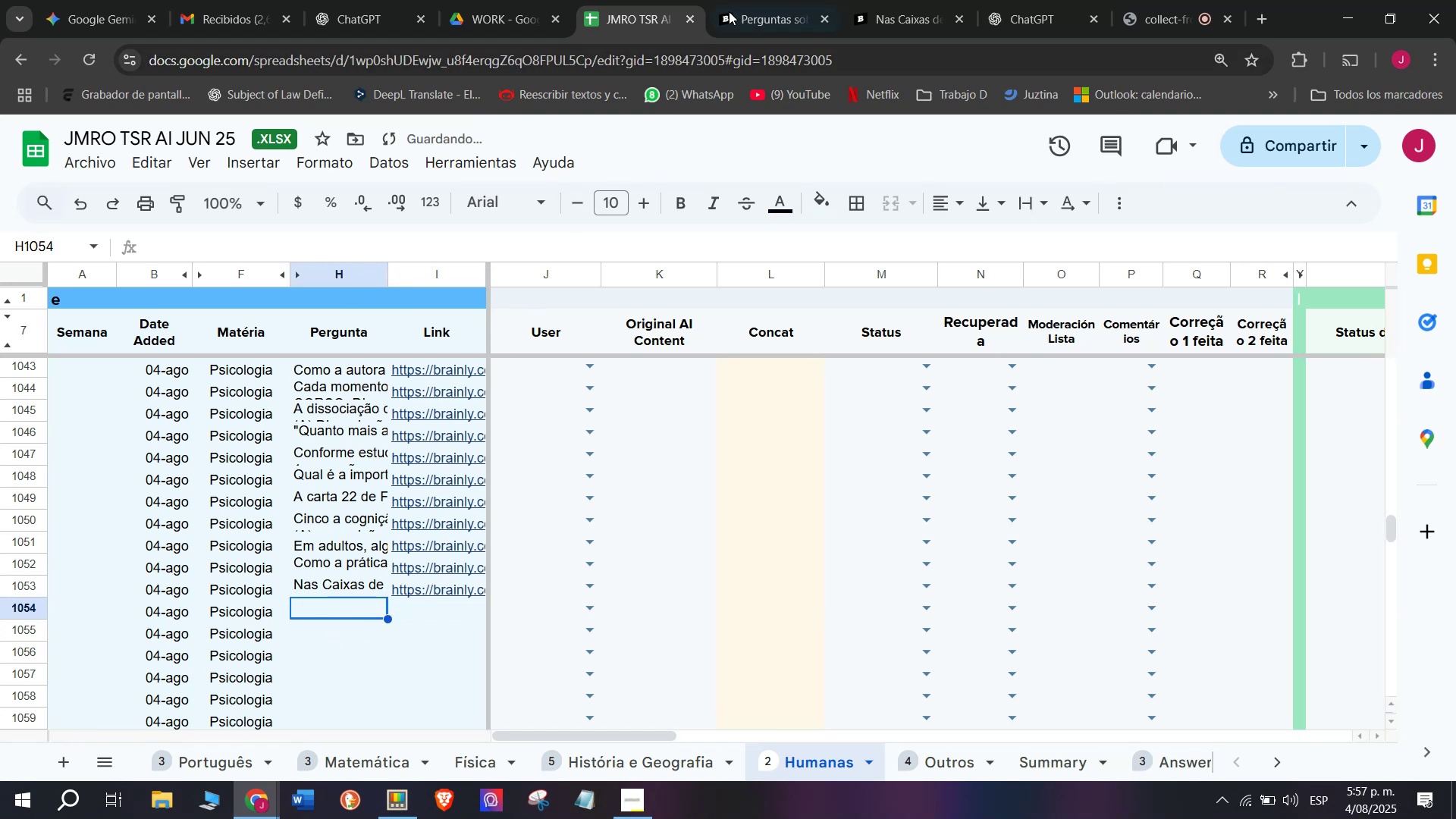 
left_click([748, 0])
 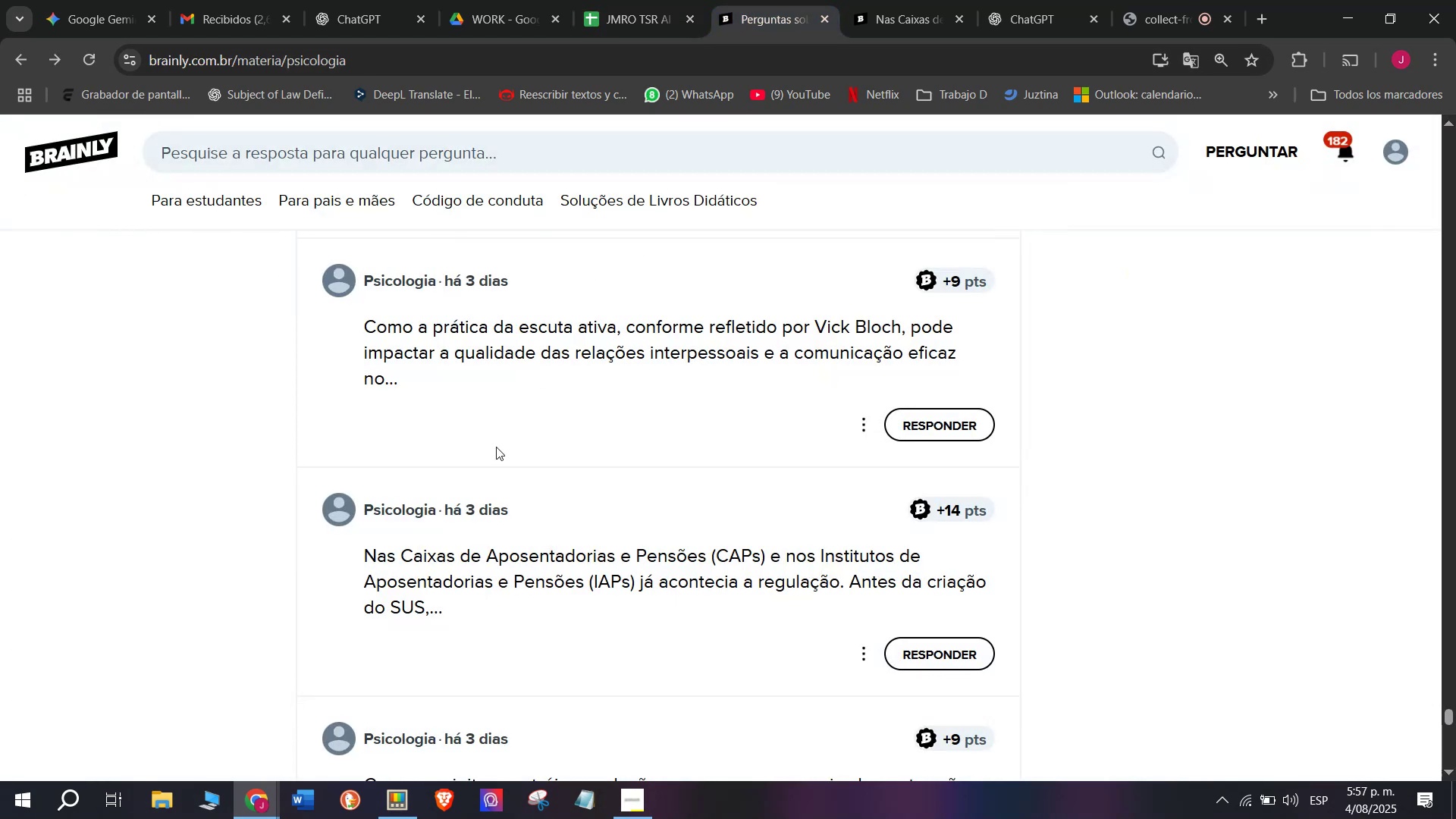 
scroll: coordinate [476, 474], scroll_direction: down, amount: 1.0
 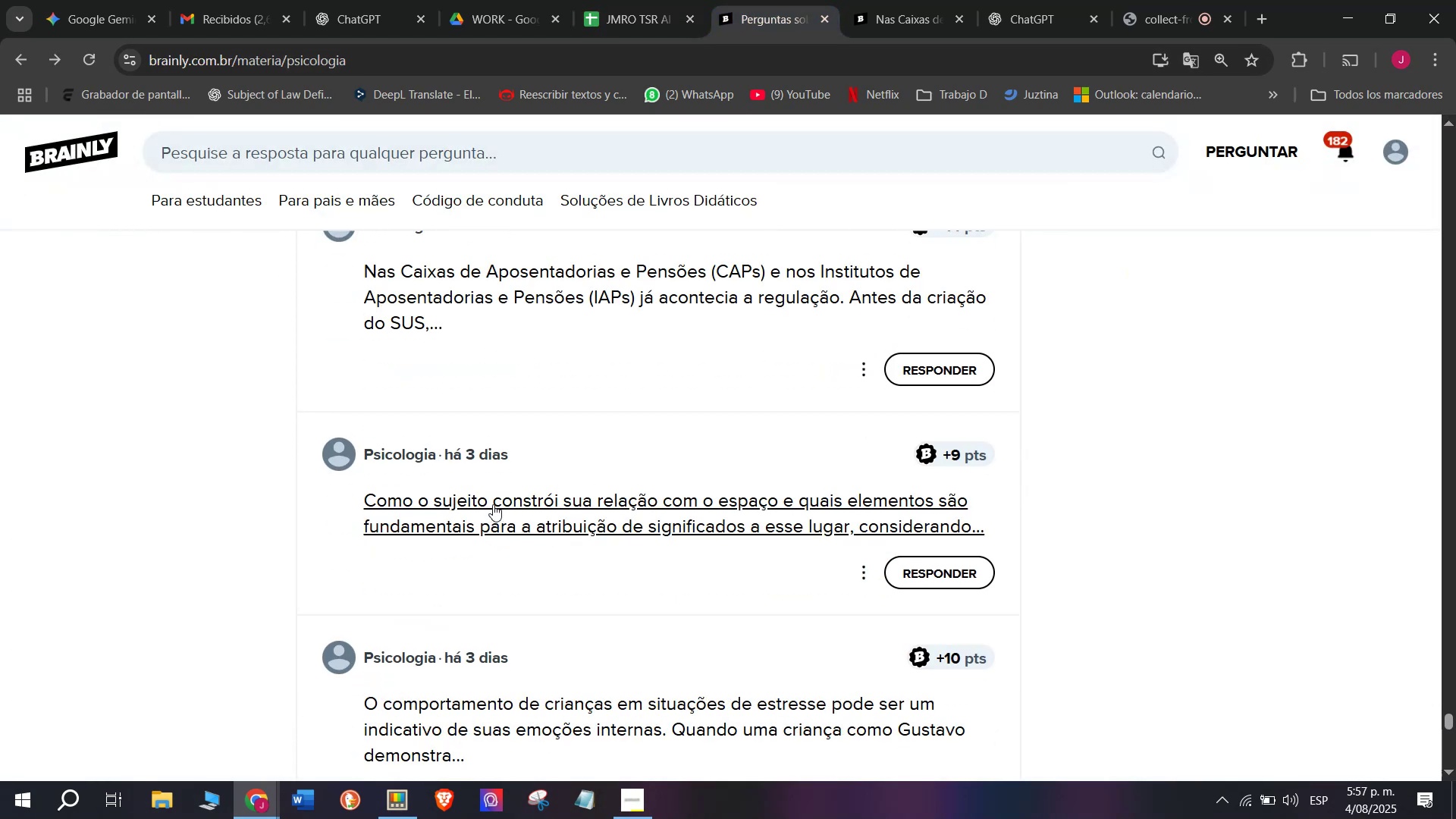 
right_click([493, 504])
 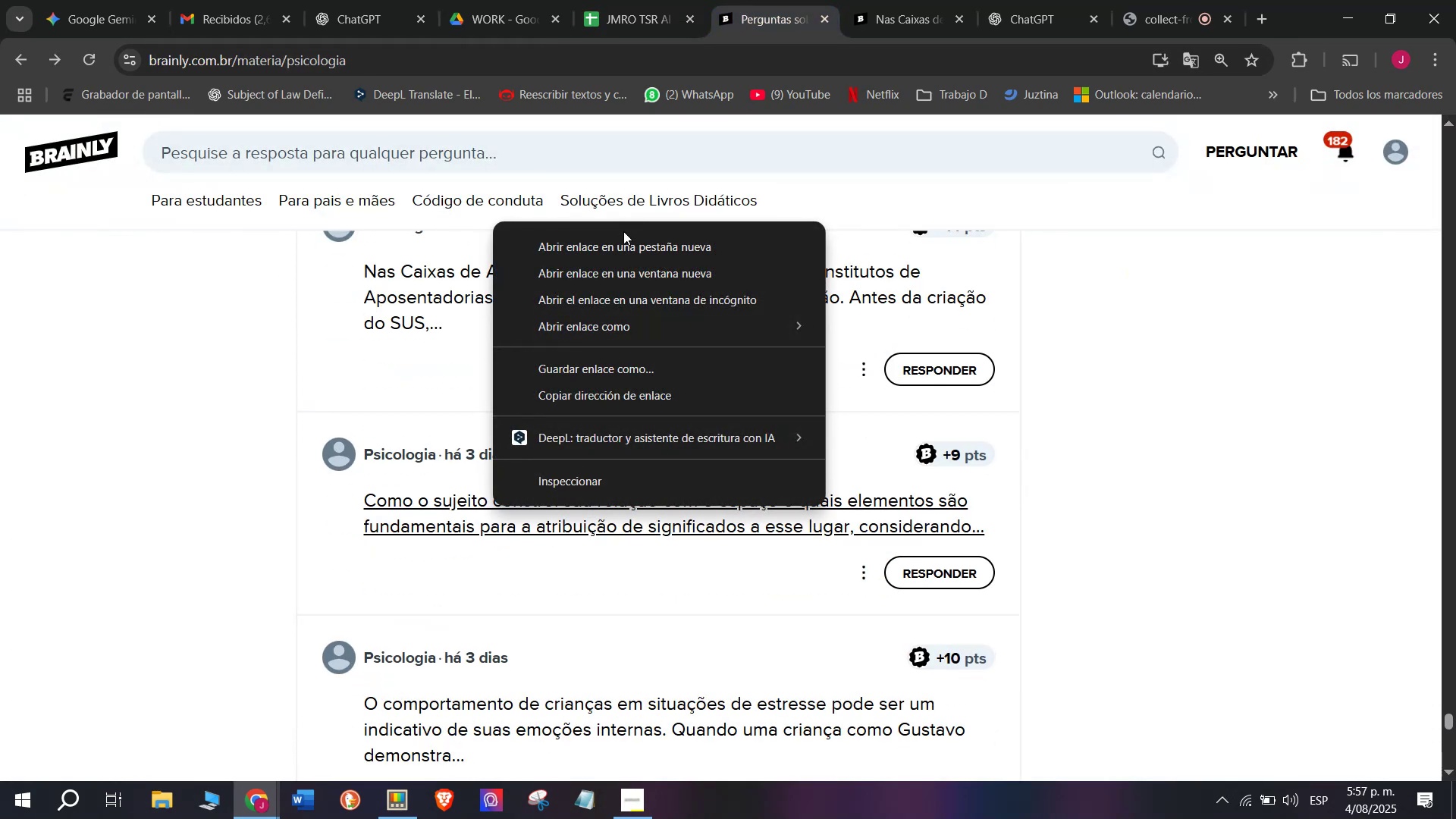 
left_click([623, 242])
 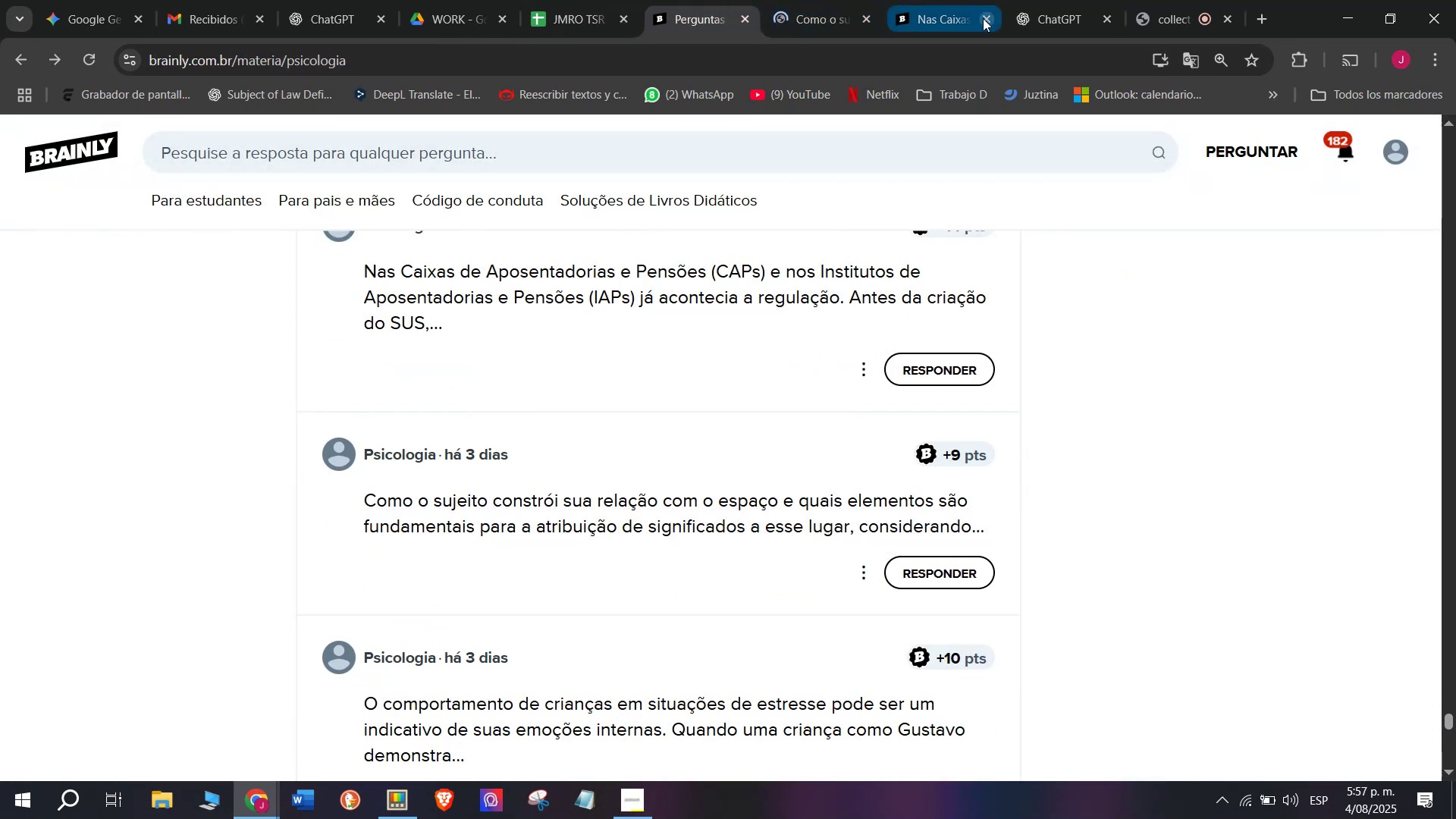 
left_click([985, 23])
 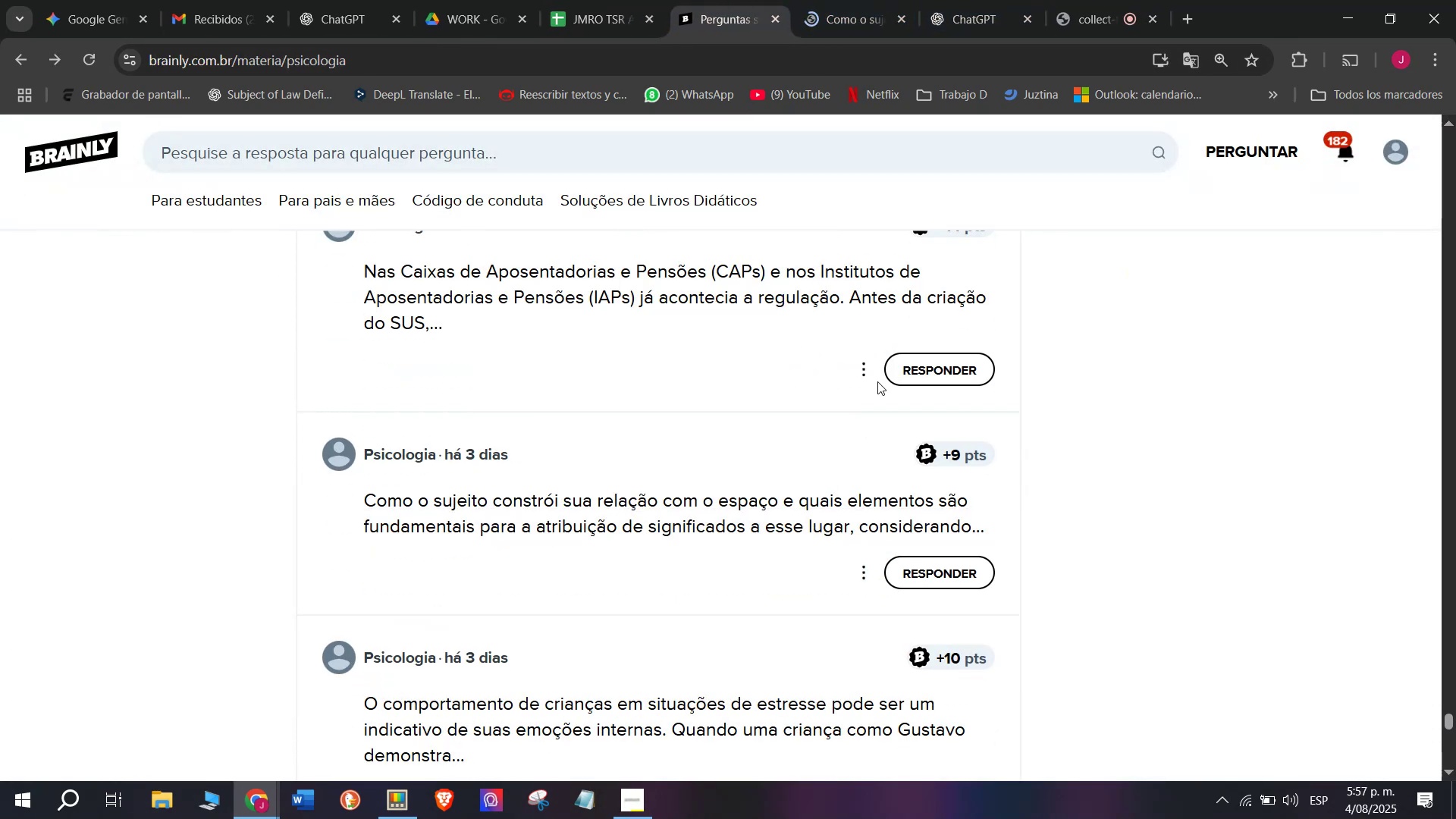 
scroll: coordinate [1028, 393], scroll_direction: down, amount: 1.0
 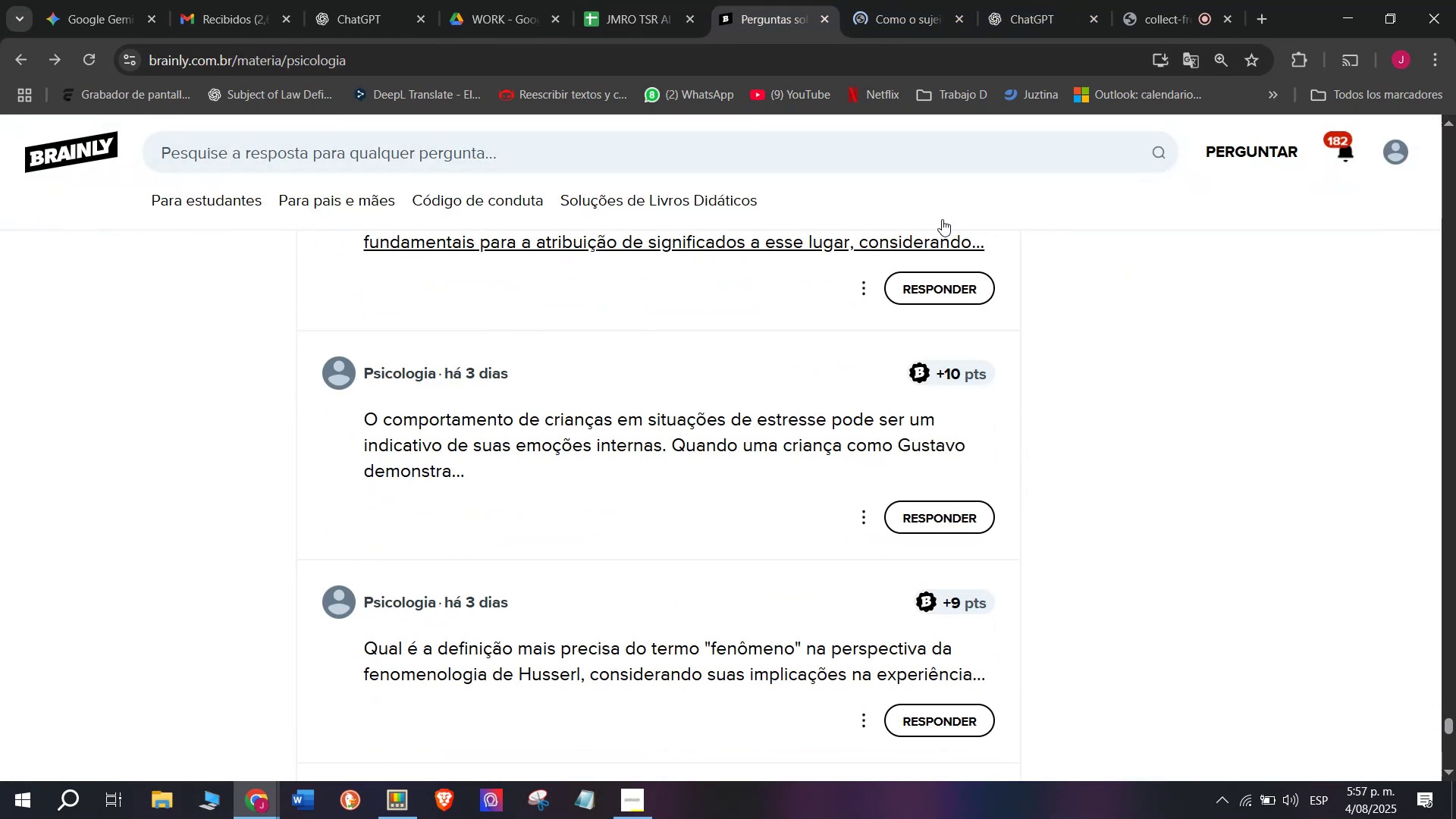 
left_click([912, 0])
 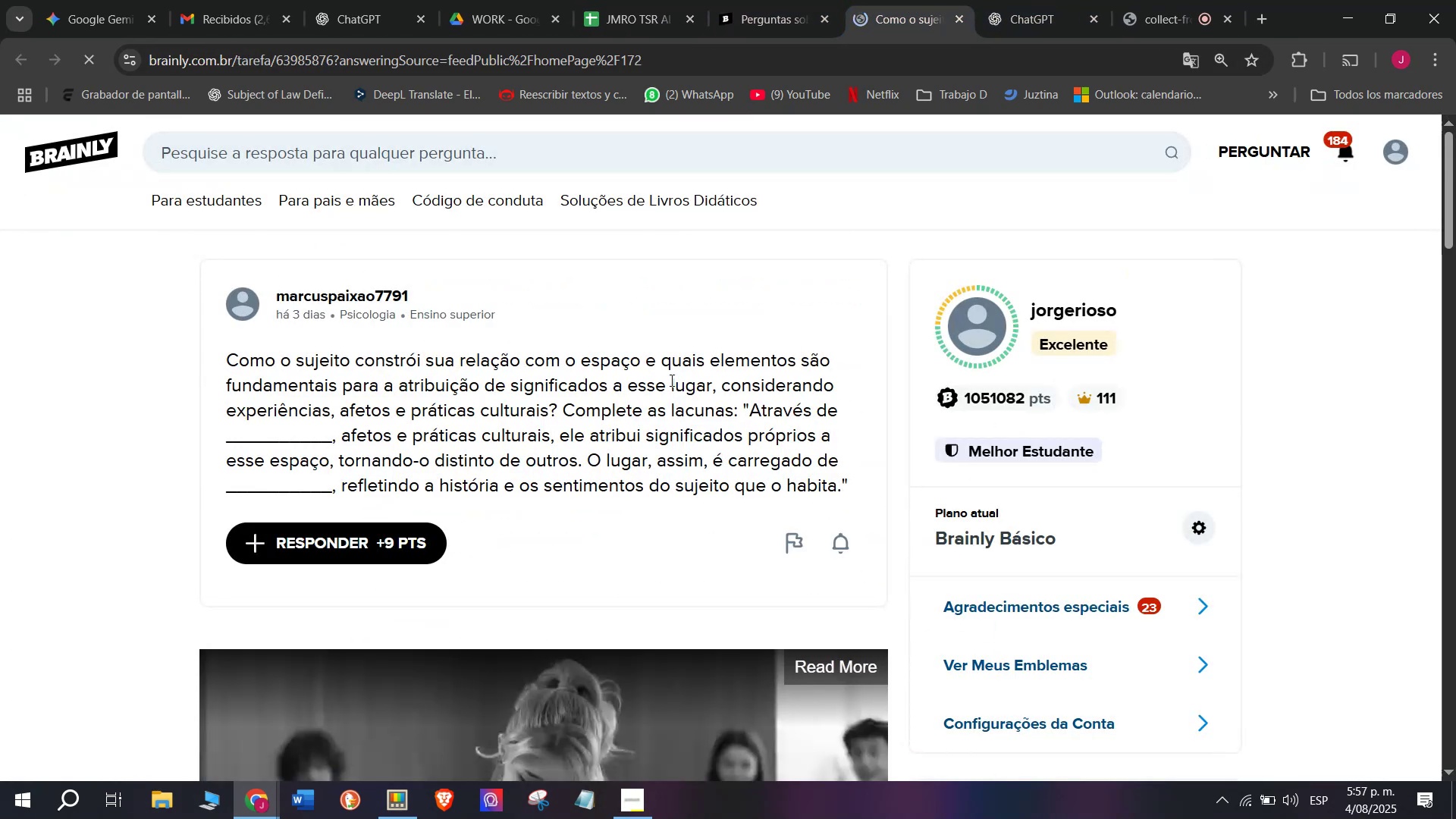 
double_click([670, 380])
 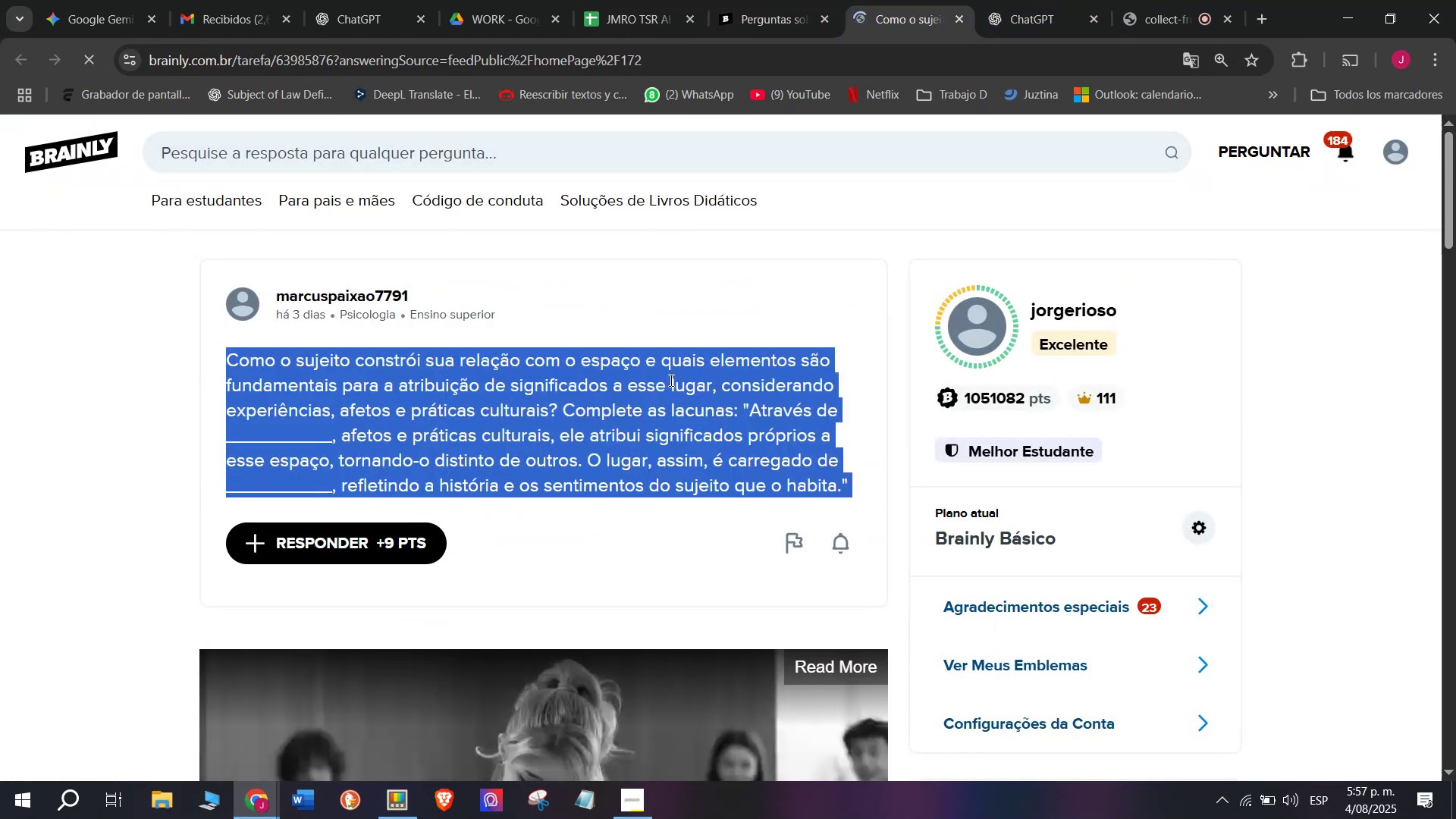 
triple_click([670, 380])
 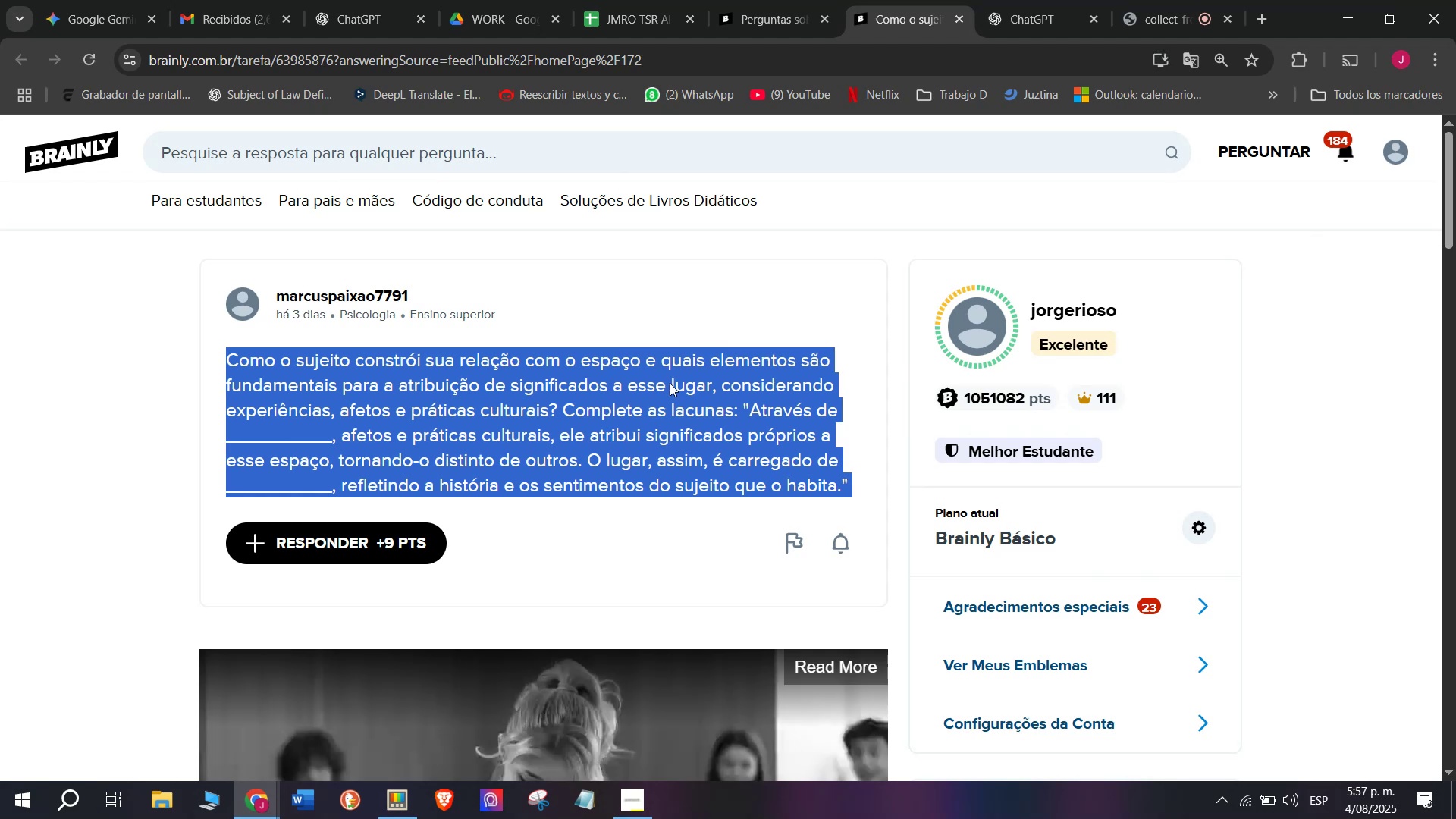 
key(Break)
 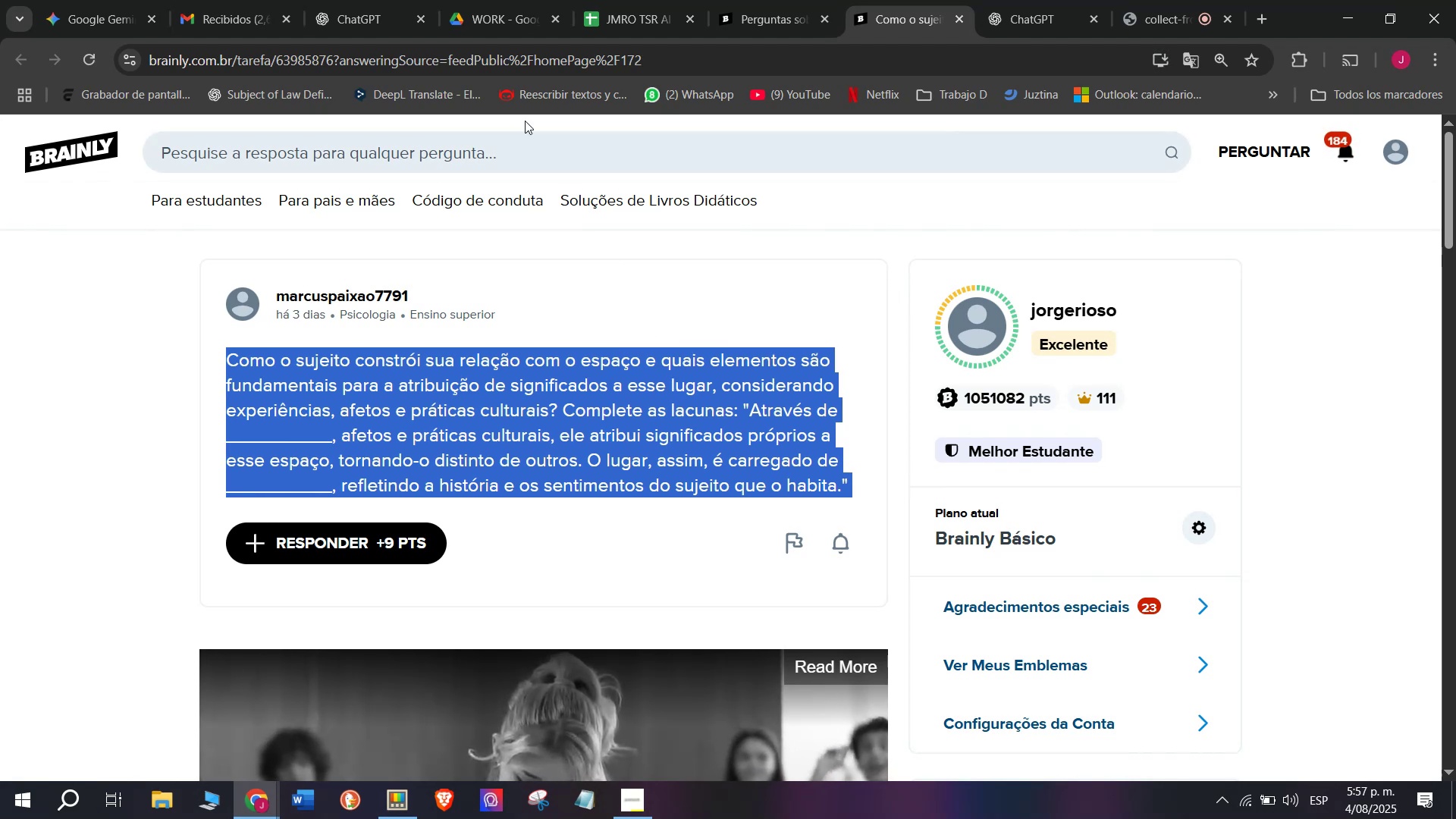 
key(Control+ControlLeft)
 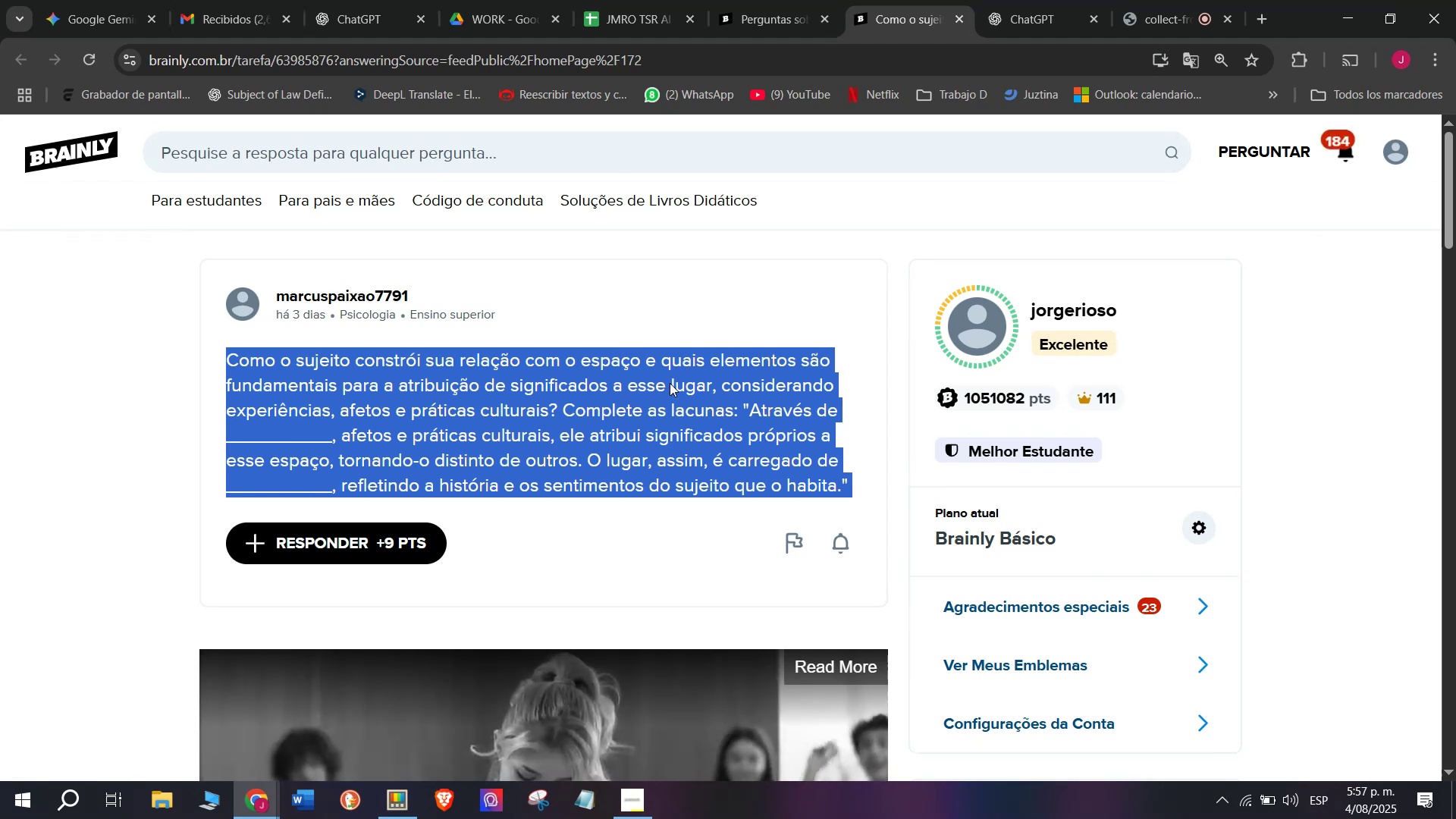 
key(Control+C)
 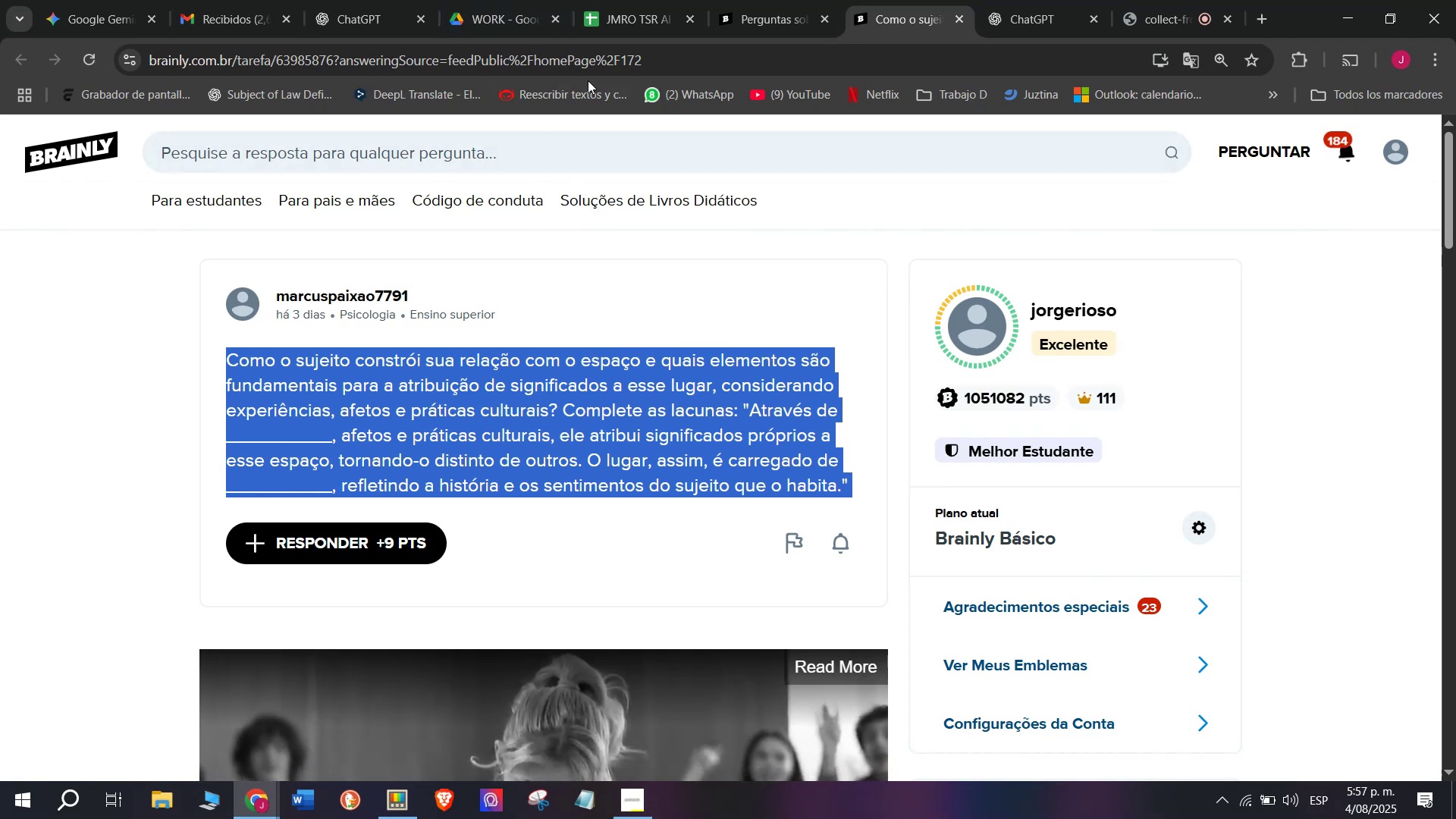 
double_click([595, 61])
 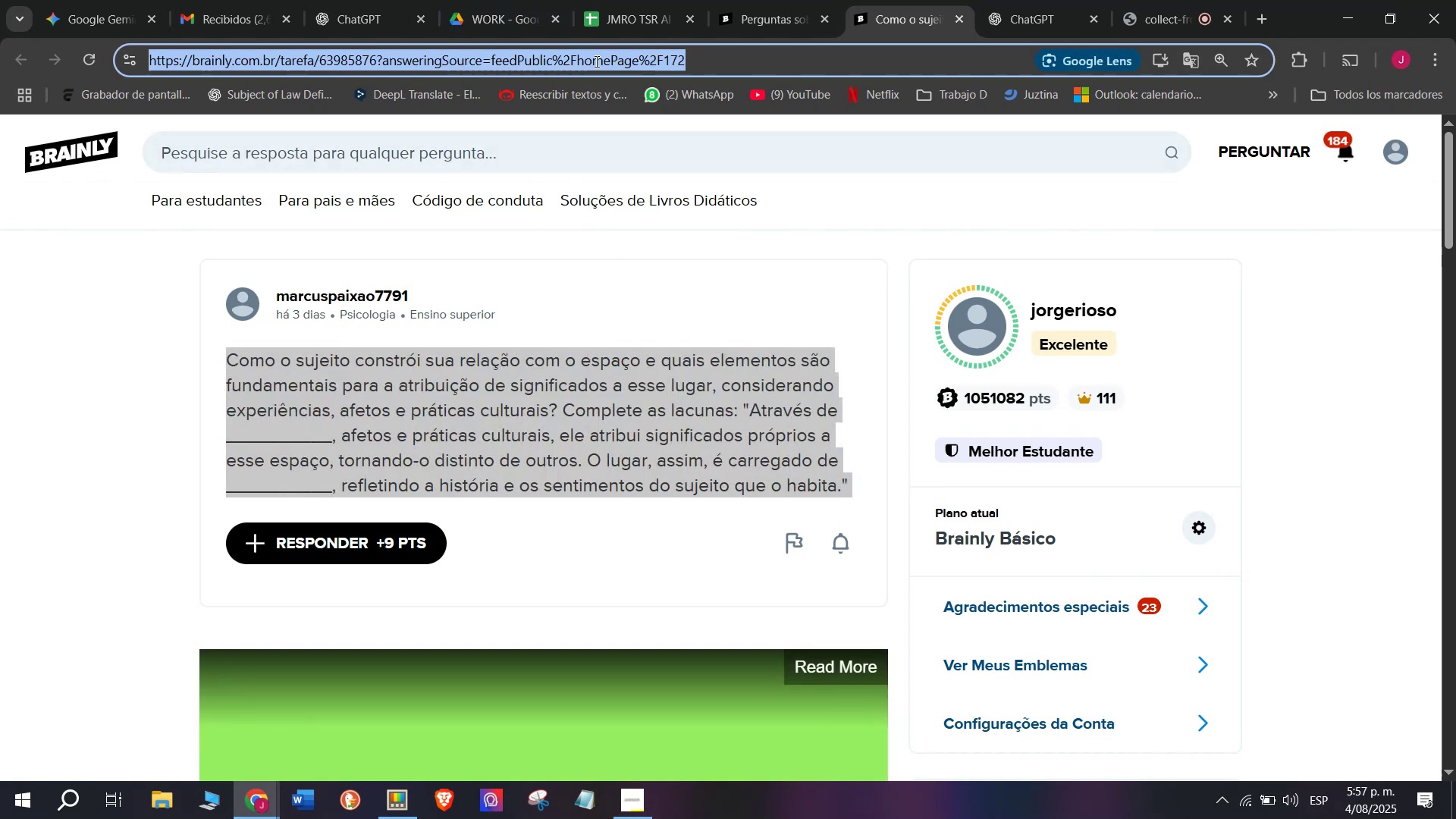 
triple_click([595, 61])
 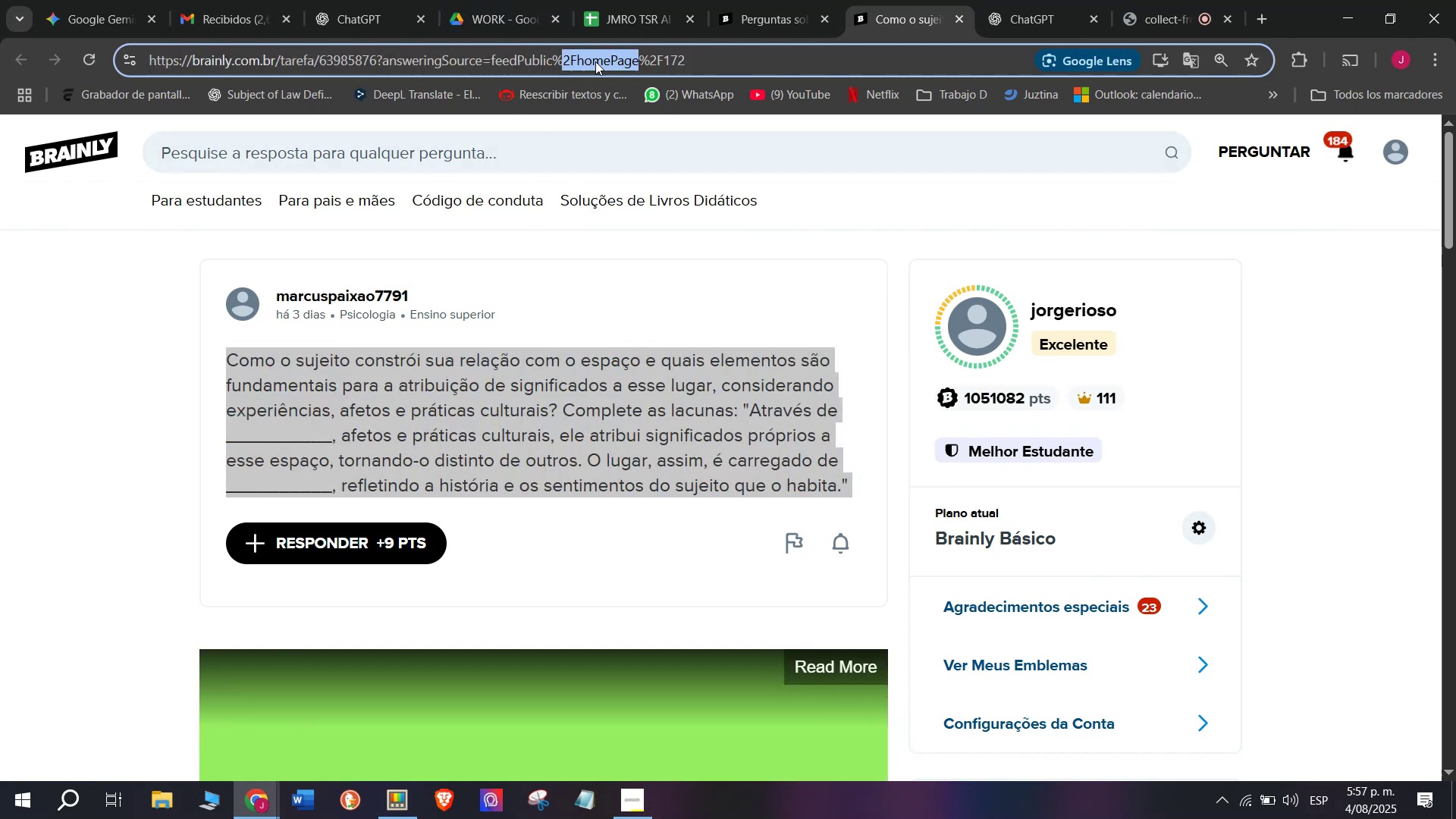 
triple_click([595, 61])
 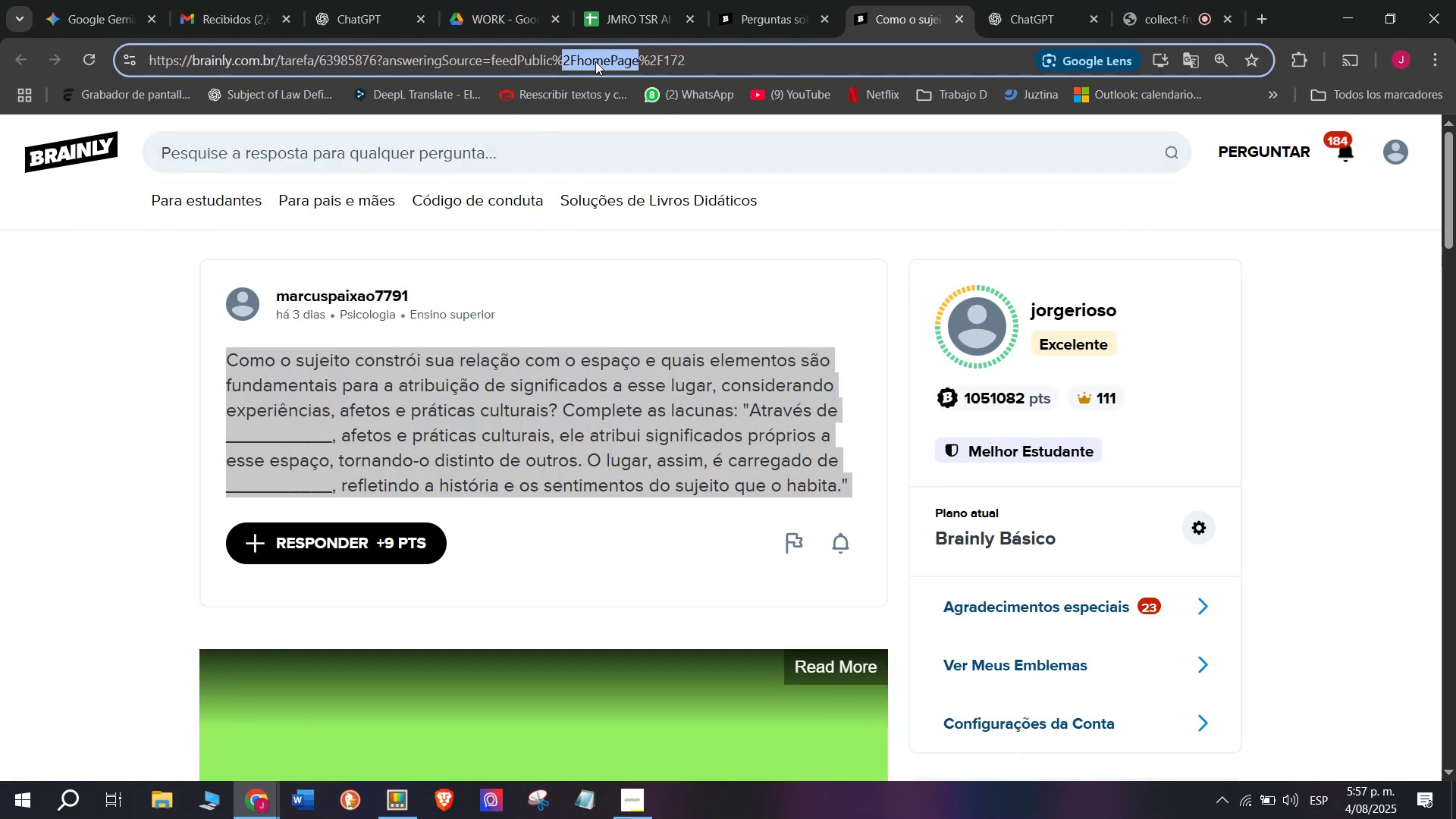 
triple_click([595, 61])
 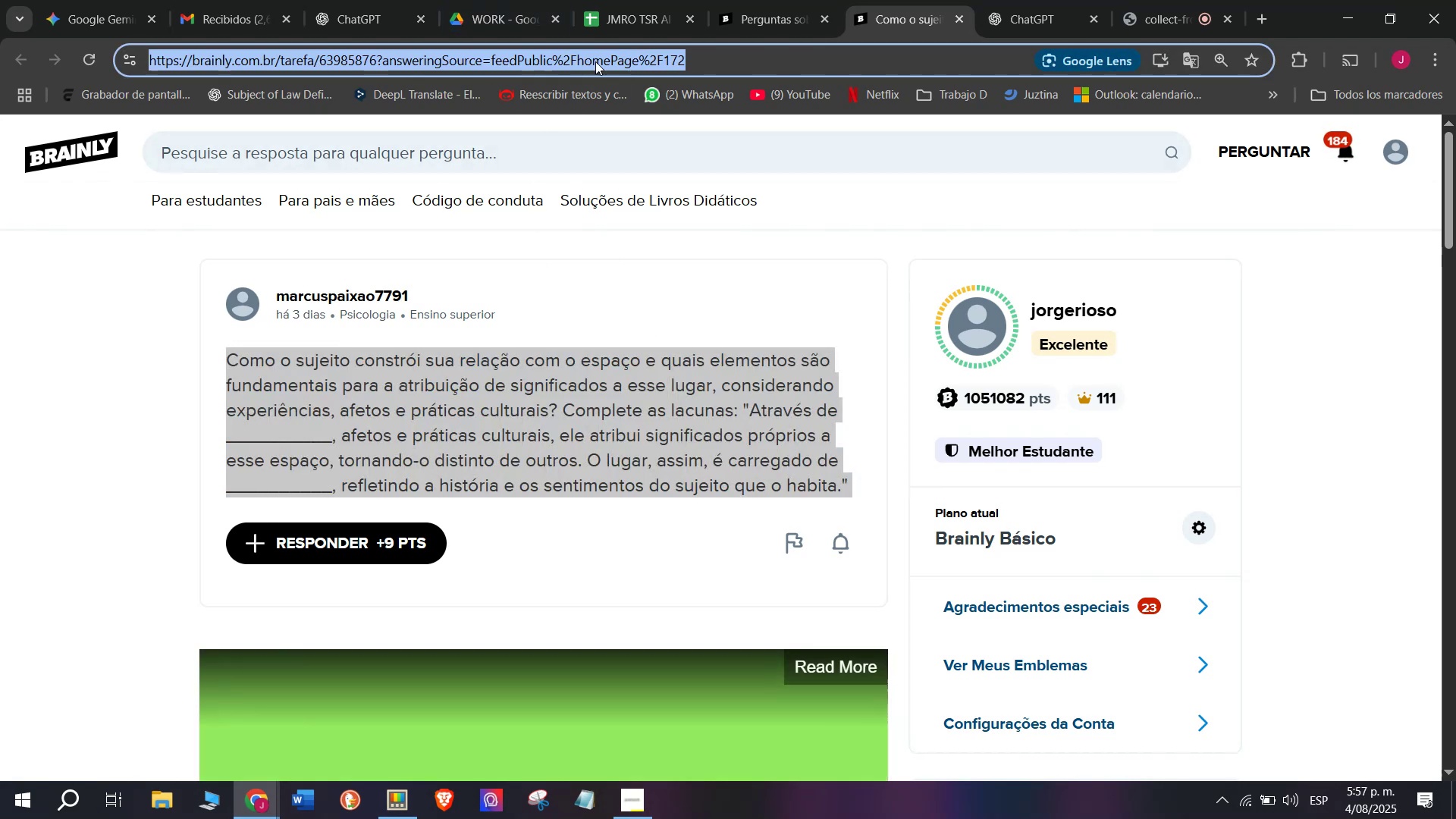 
key(Control+ControlLeft)
 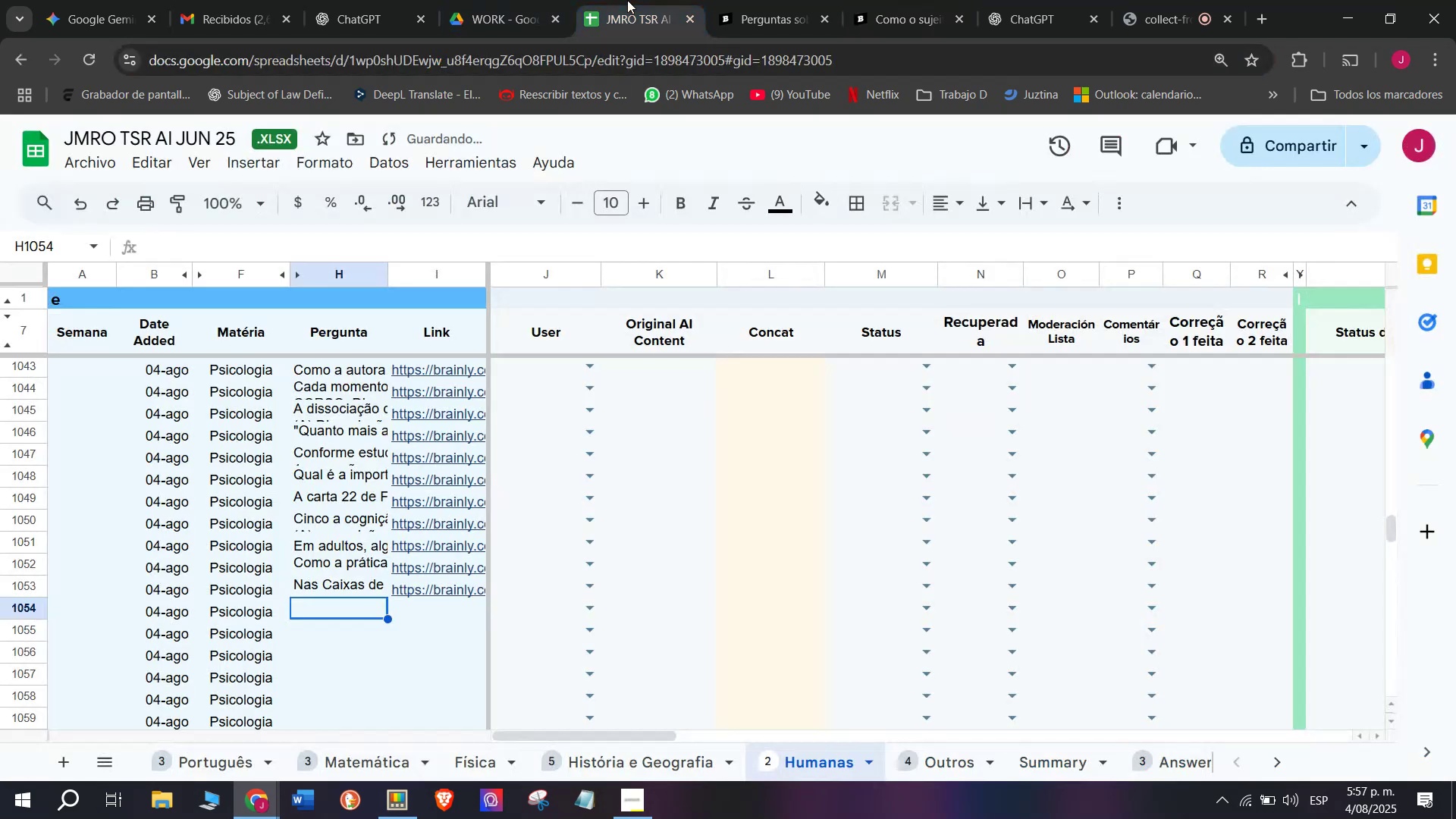 
key(Break)
 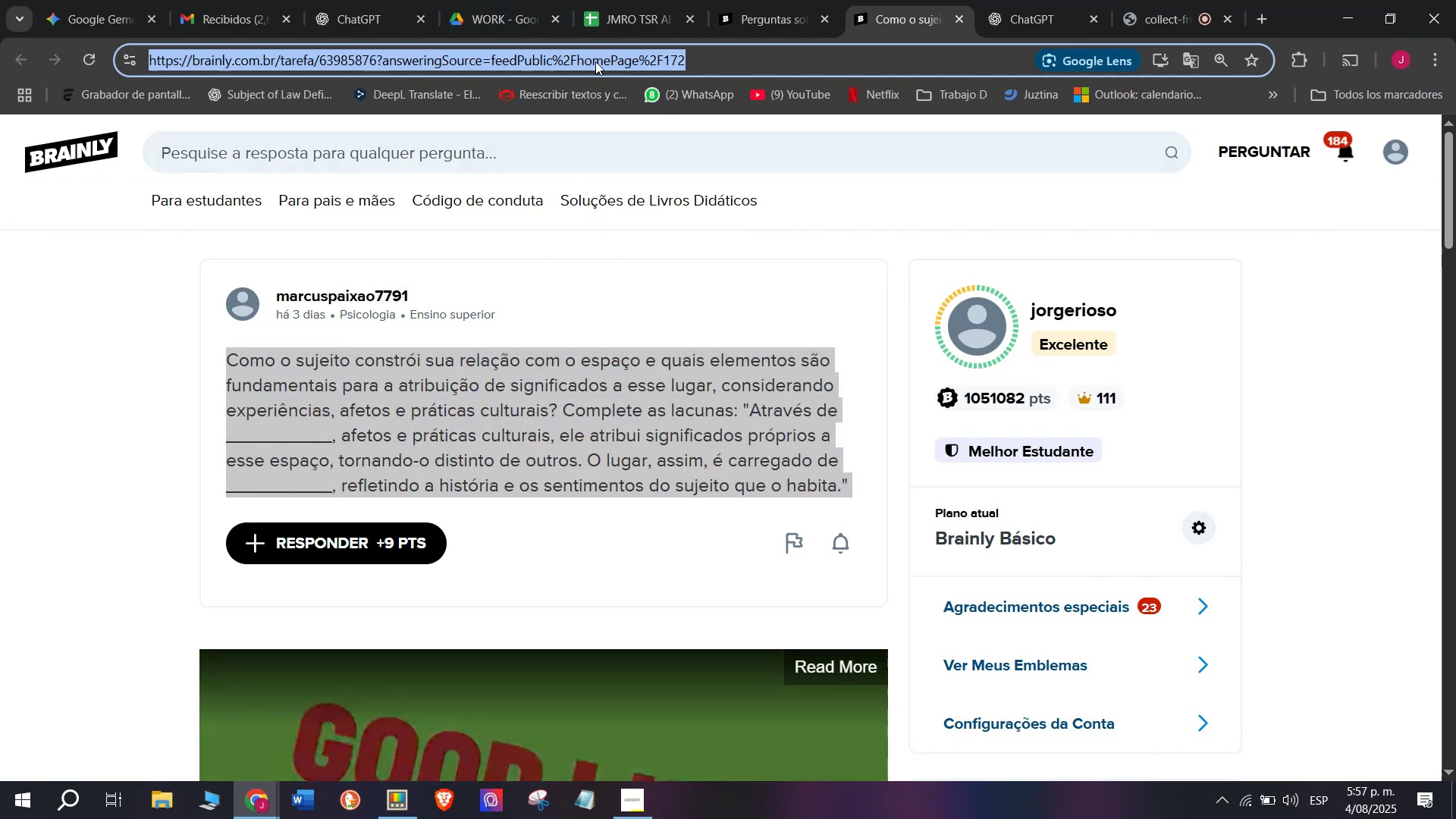 
key(Control+C)
 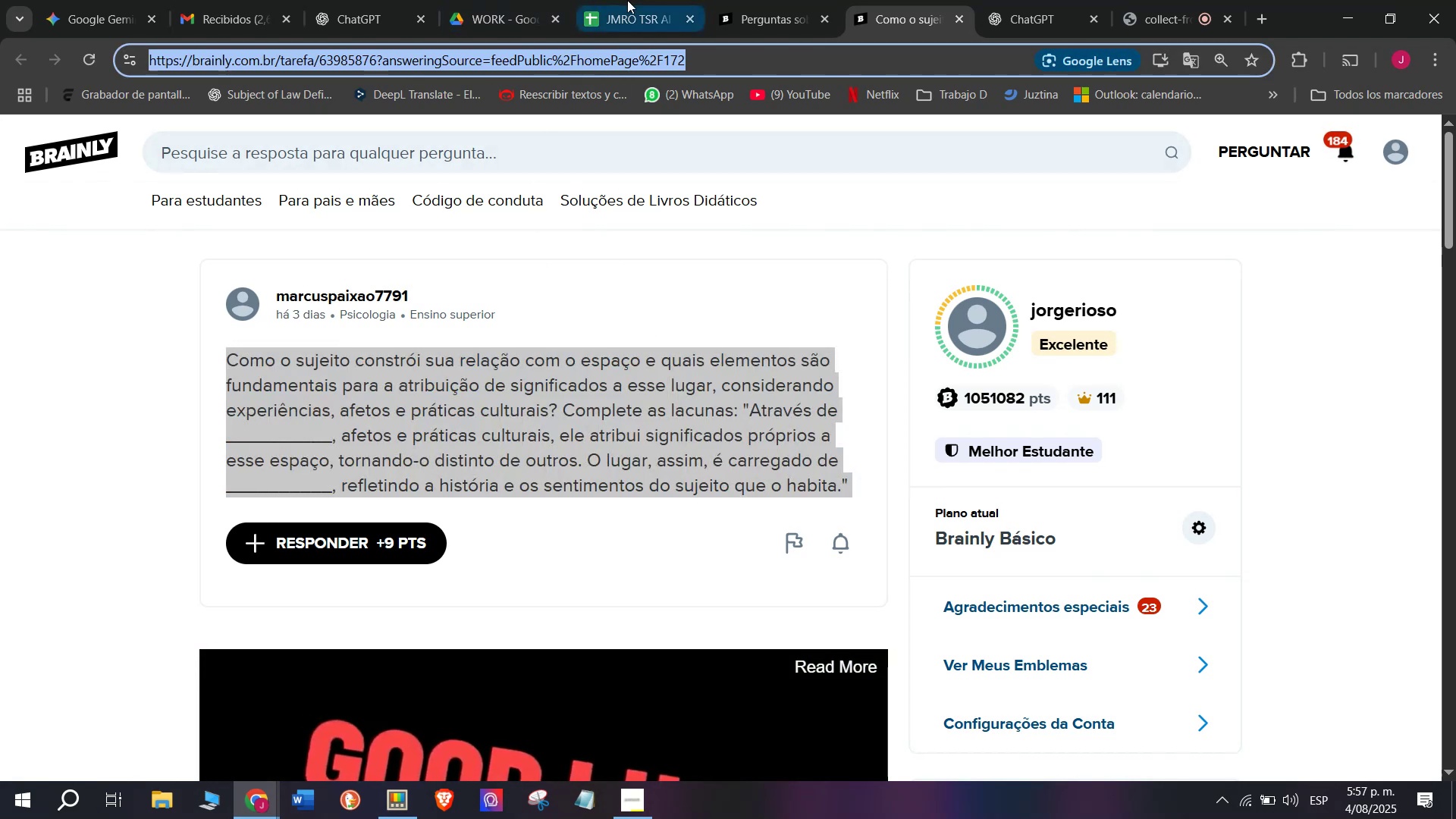 
left_click([627, 0])
 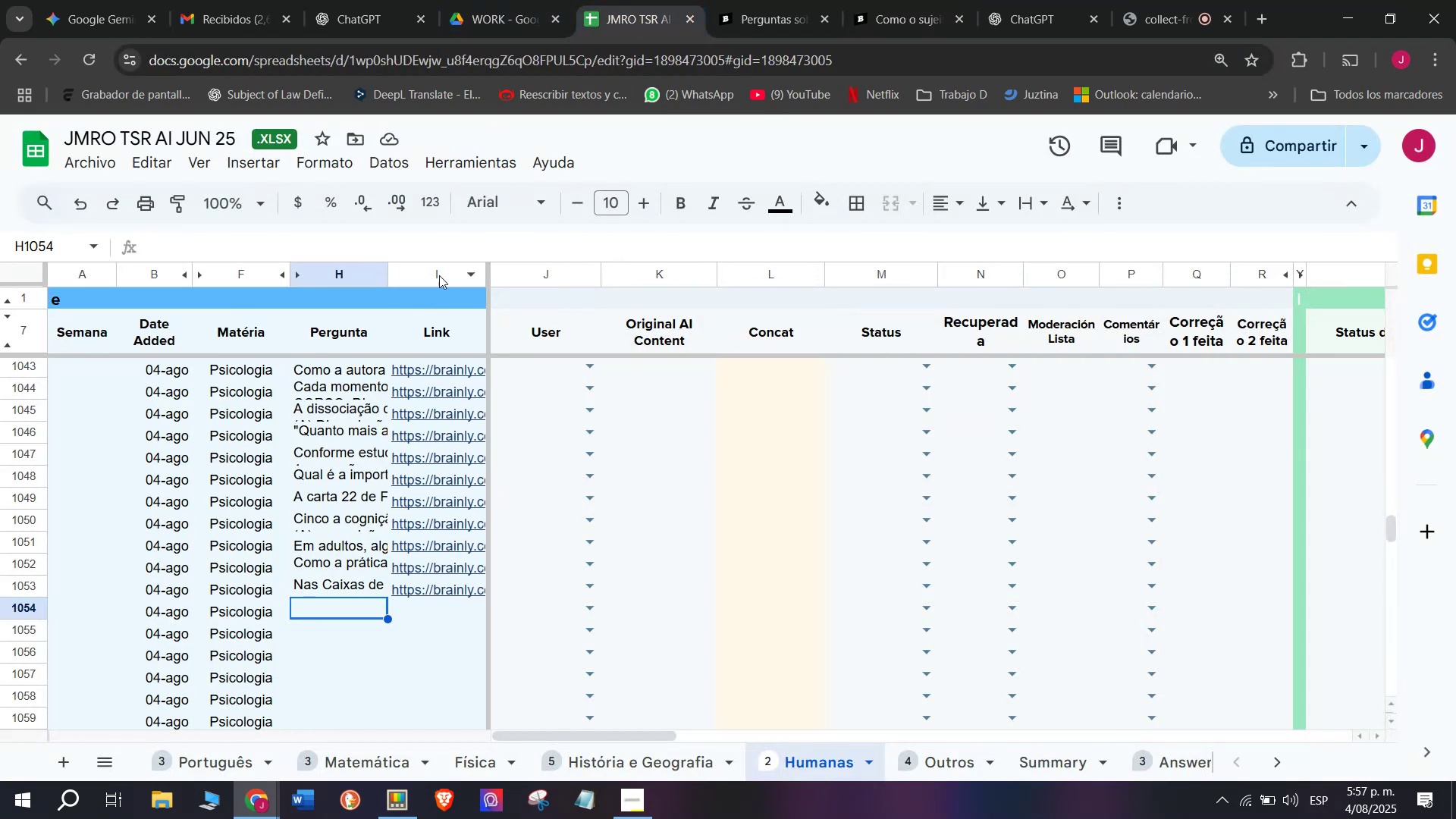 
double_click([441, 255])
 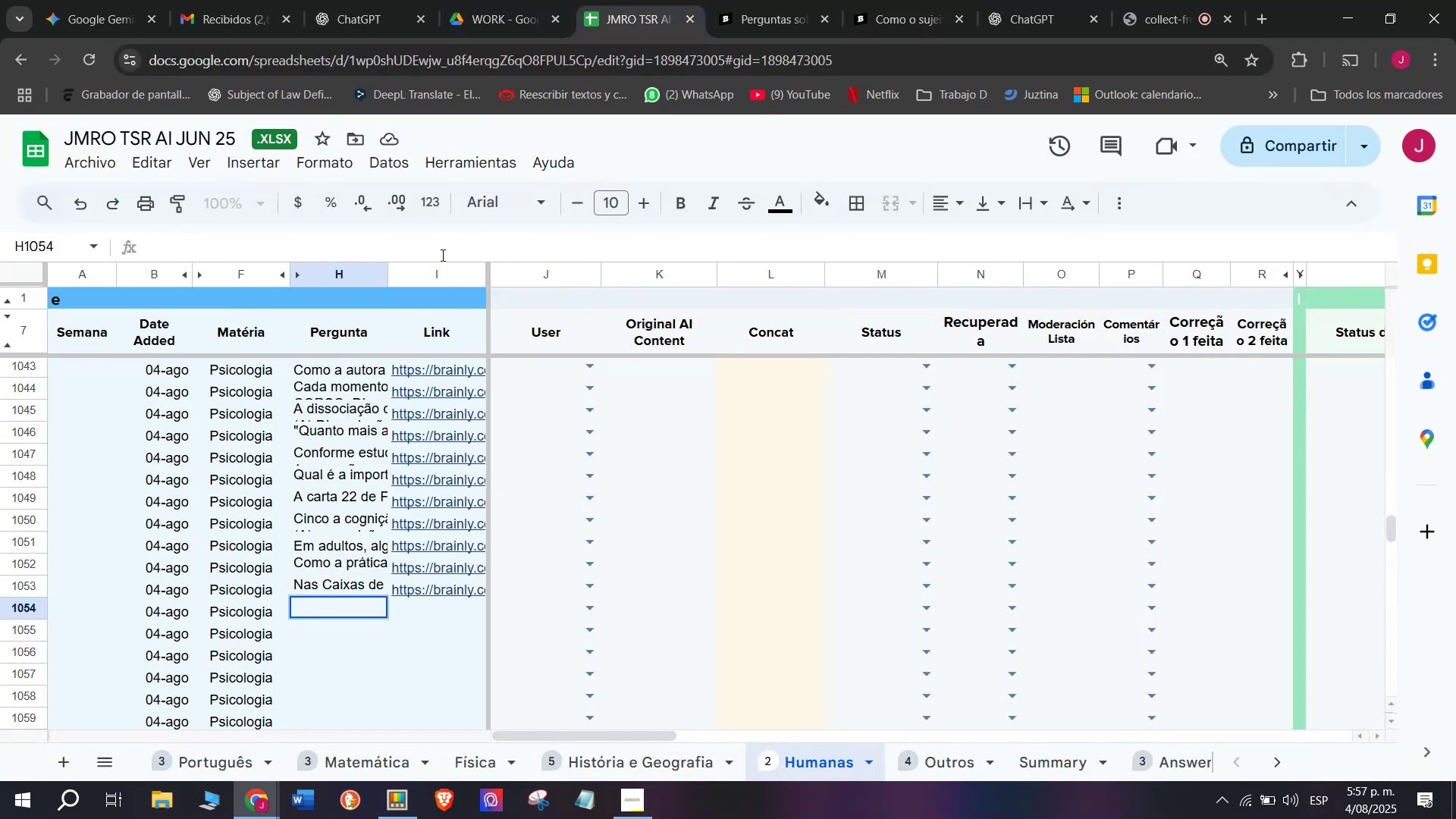 
key(Meta+MetaLeft)
 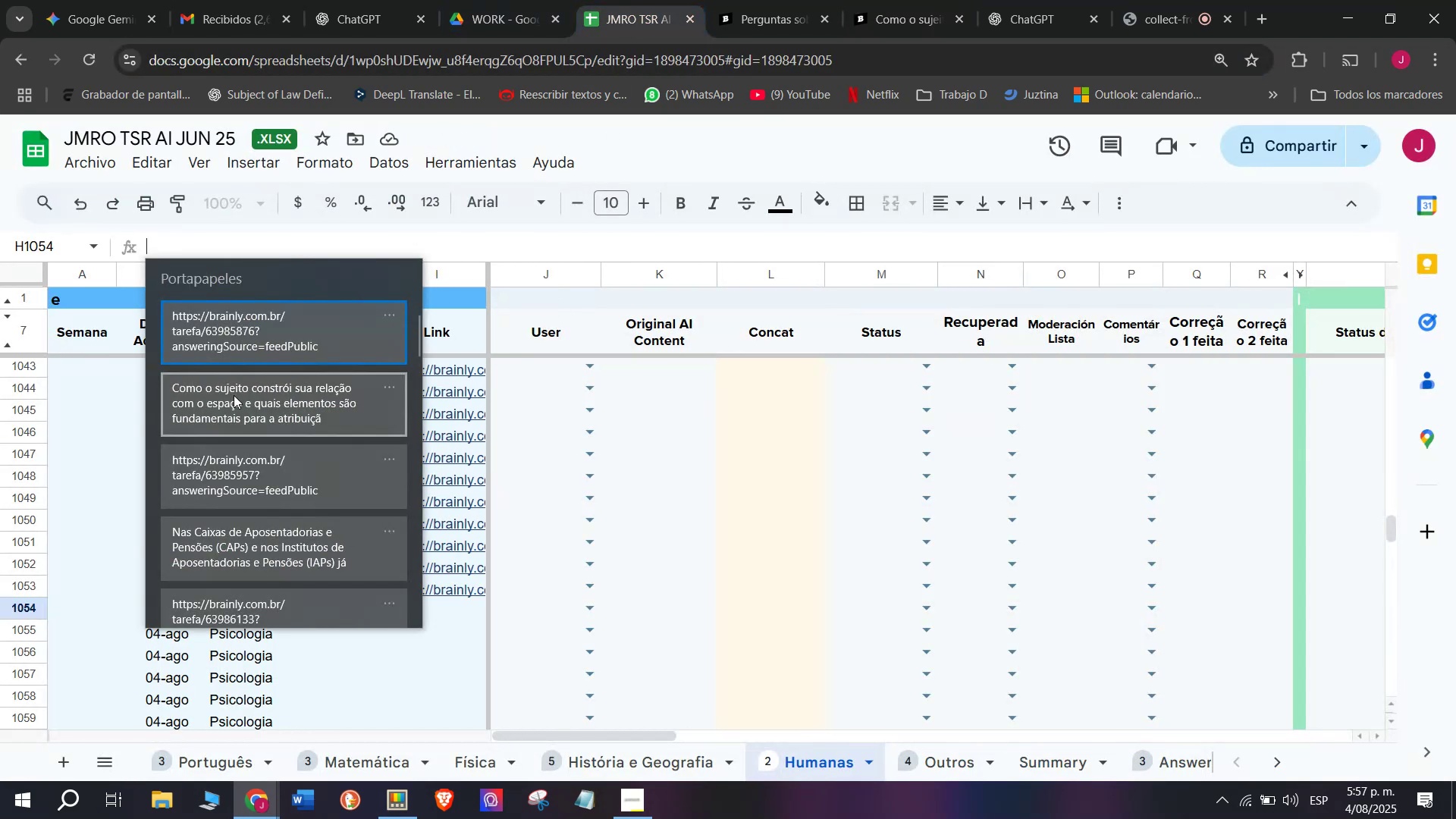 
key(C)
 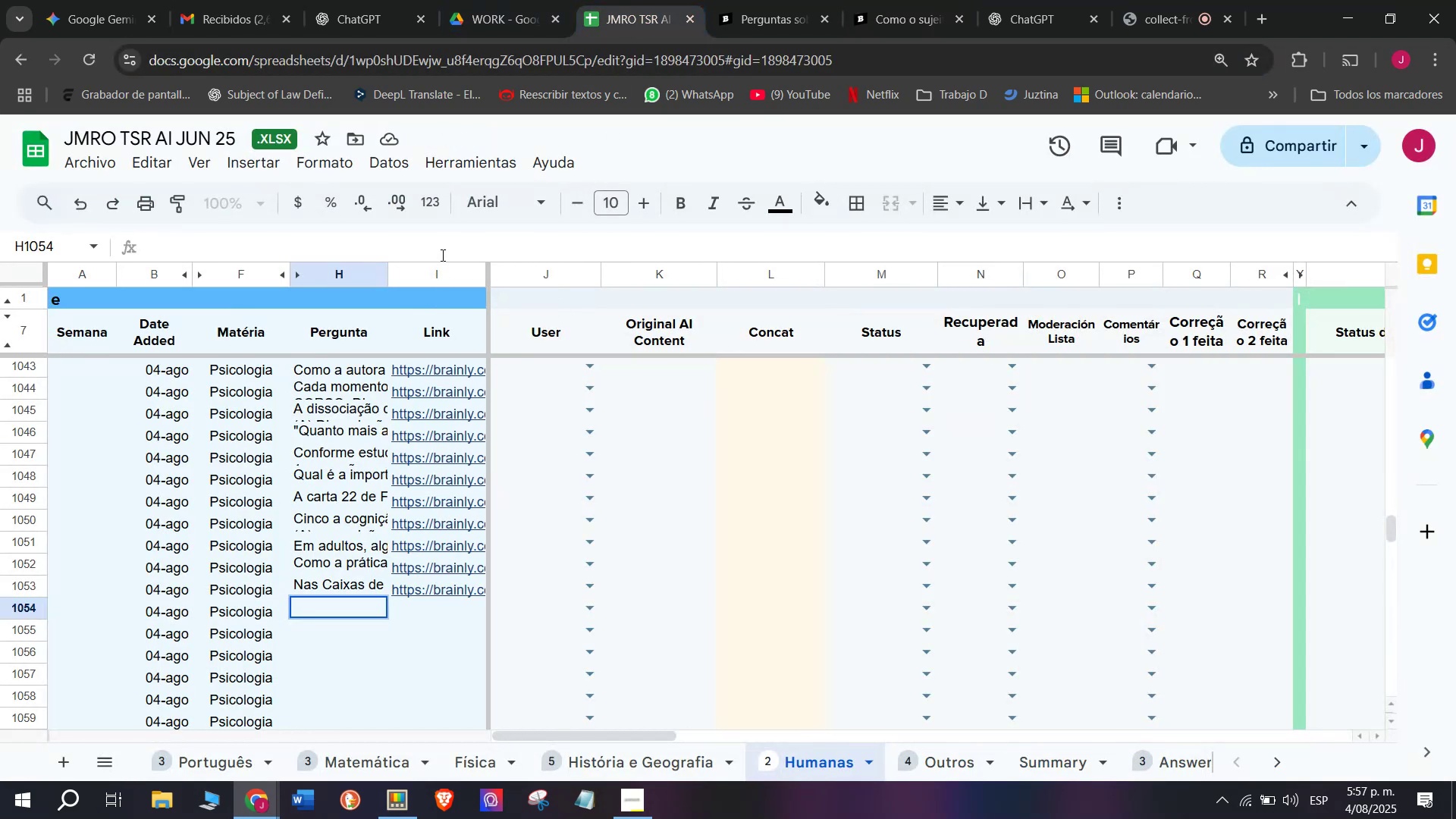 
key(Meta+V)
 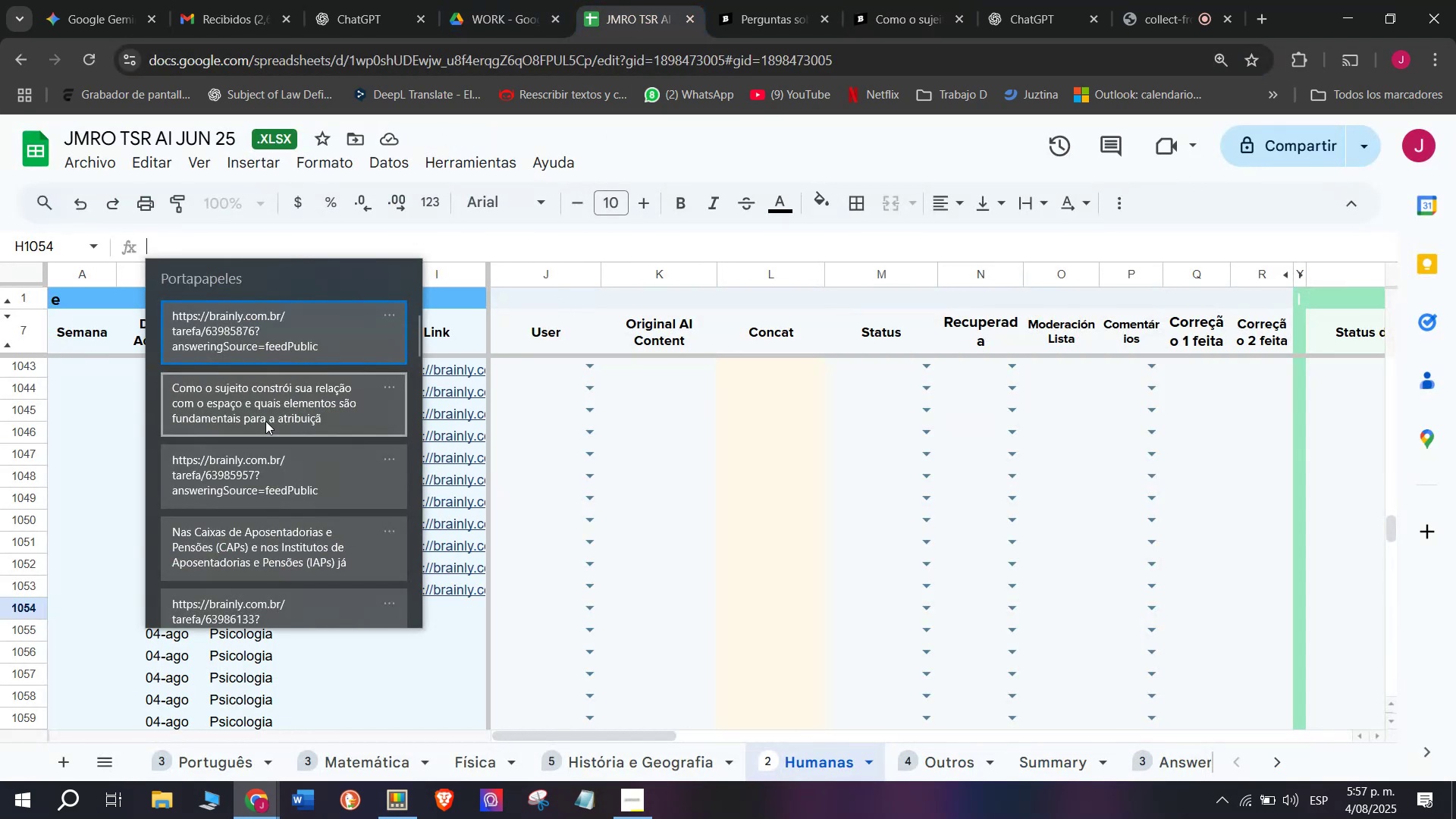 
left_click([279, 403])
 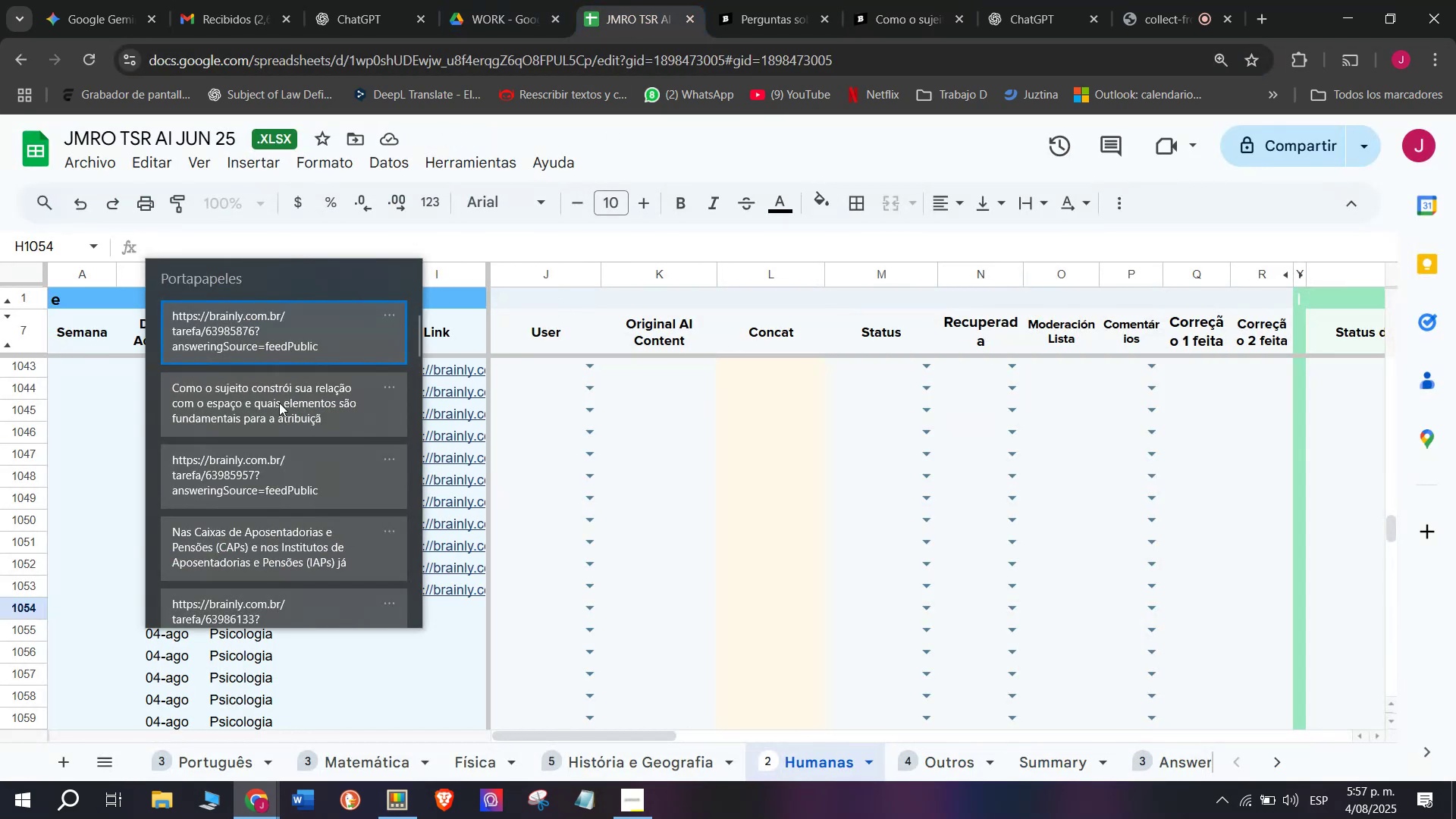 
key(Control+ControlLeft)
 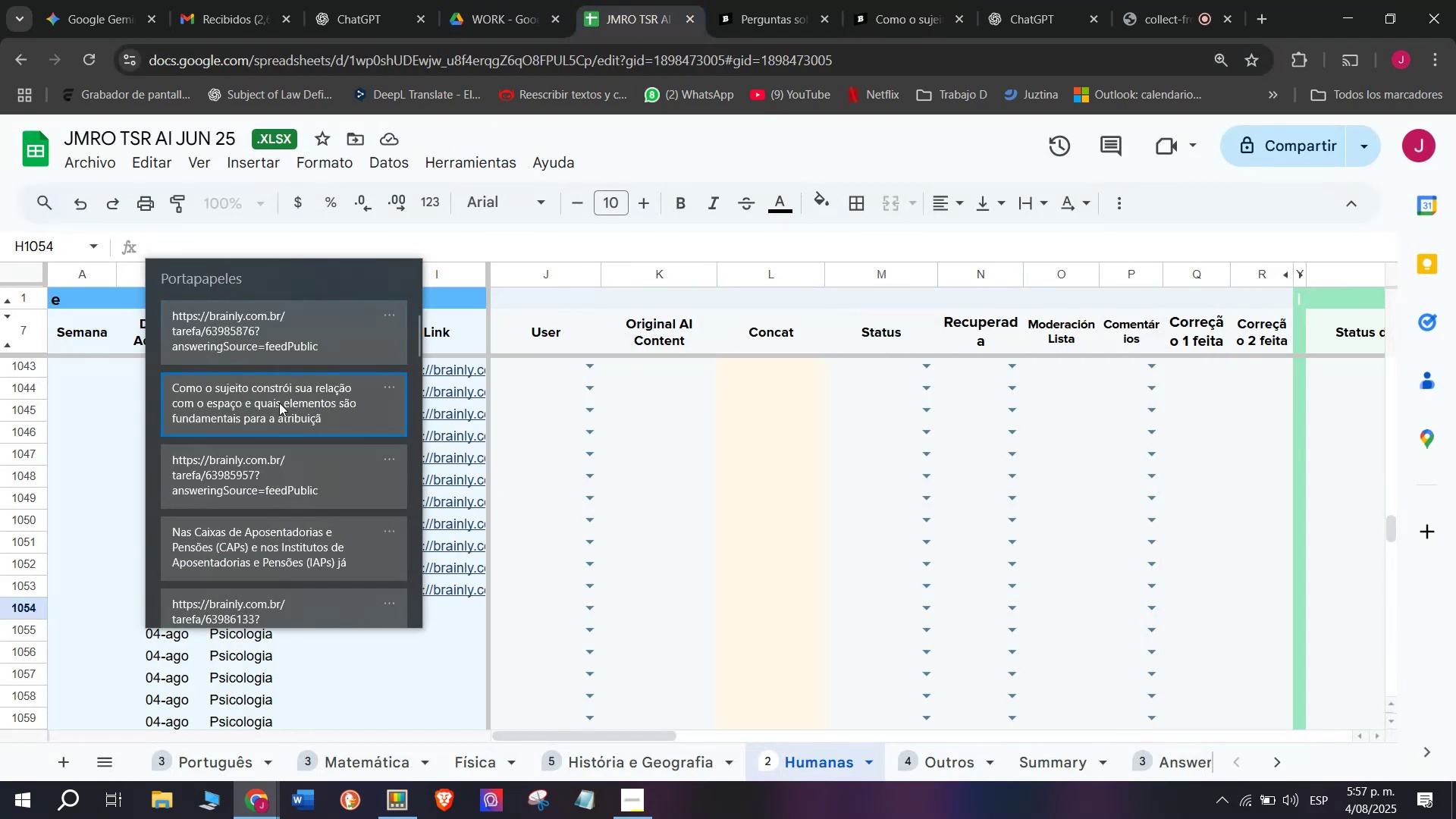 
key(Control+V)
 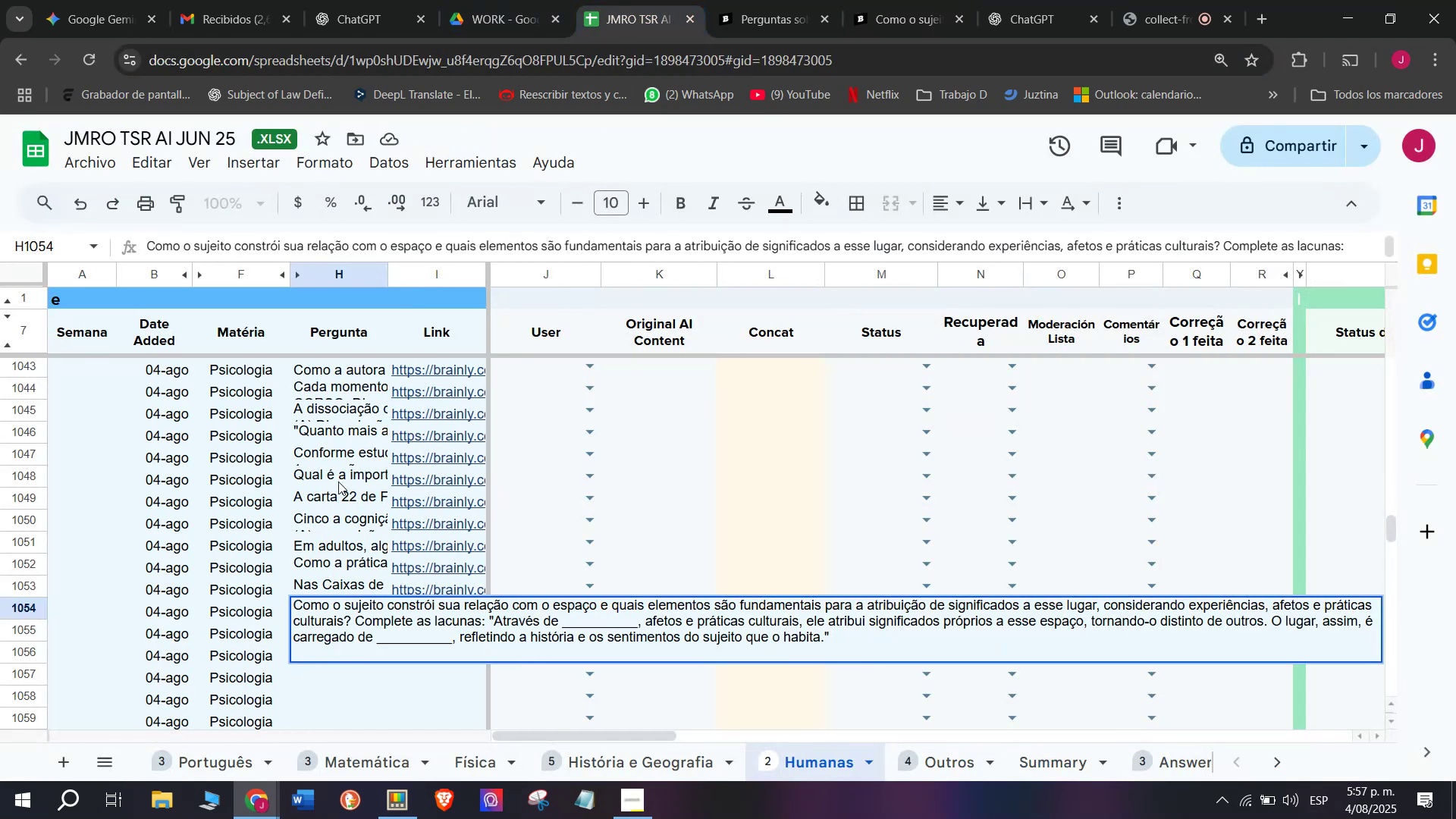 
key(Enter)
 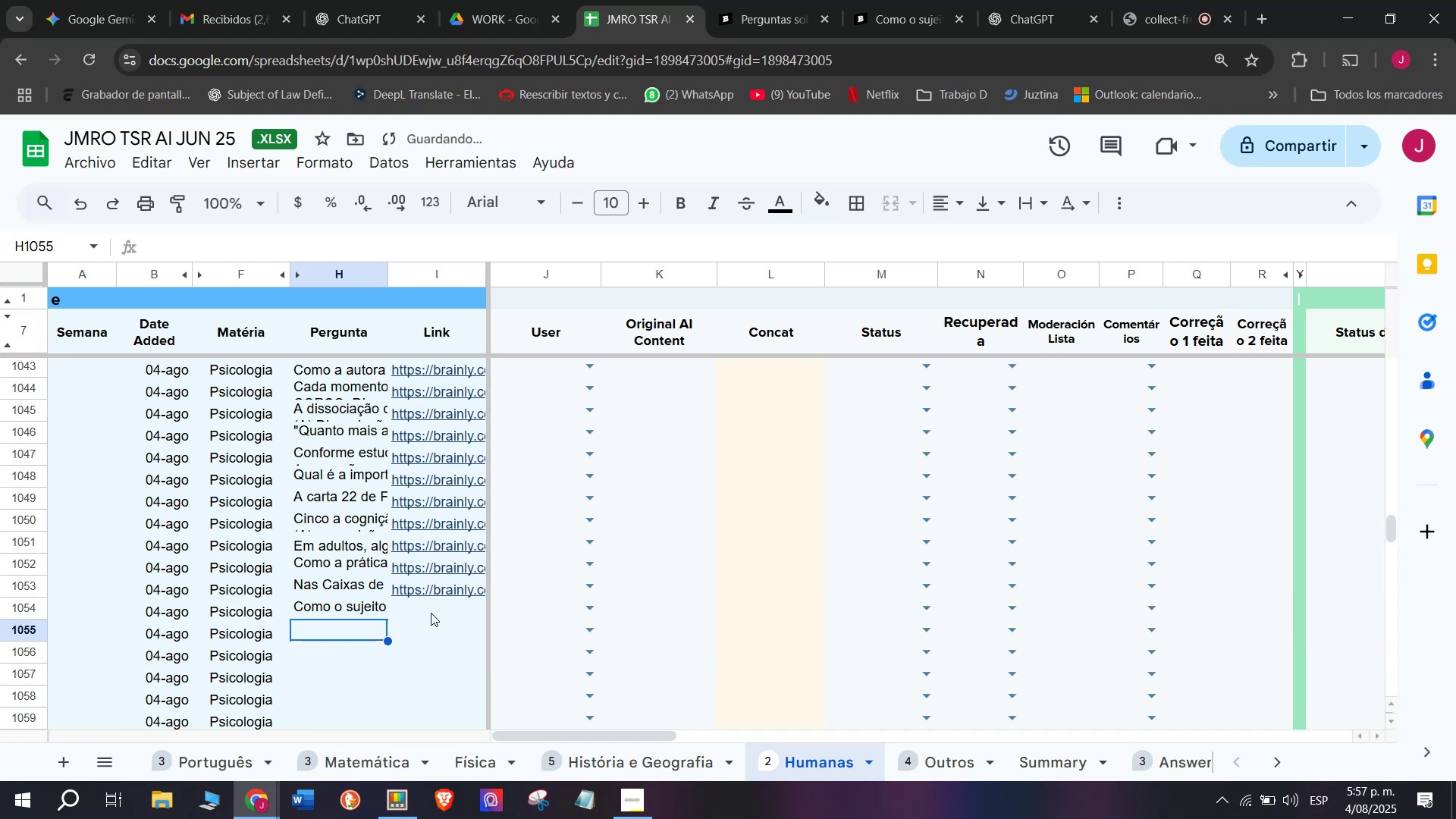 
double_click([431, 613])
 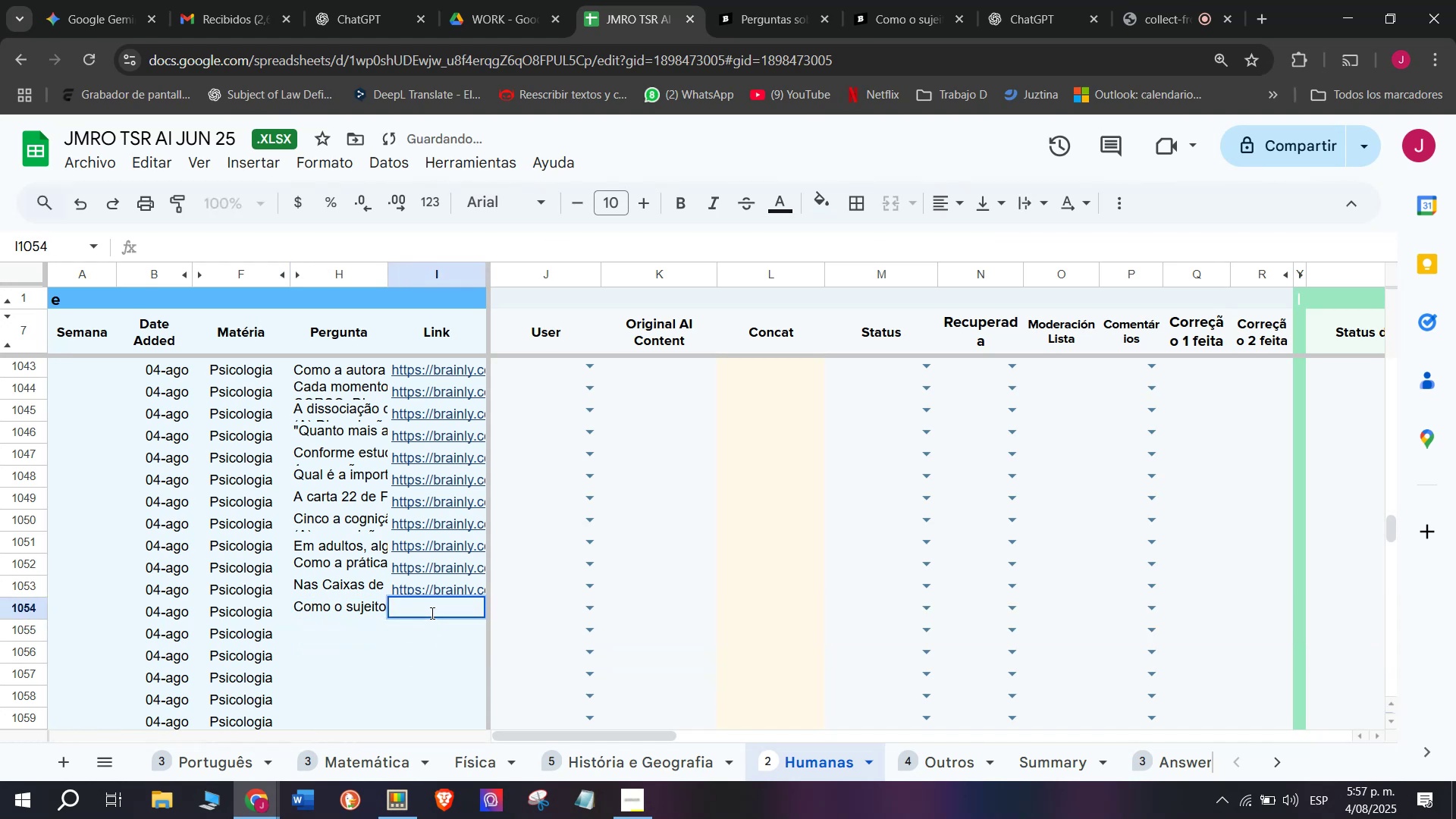 
key(C)
 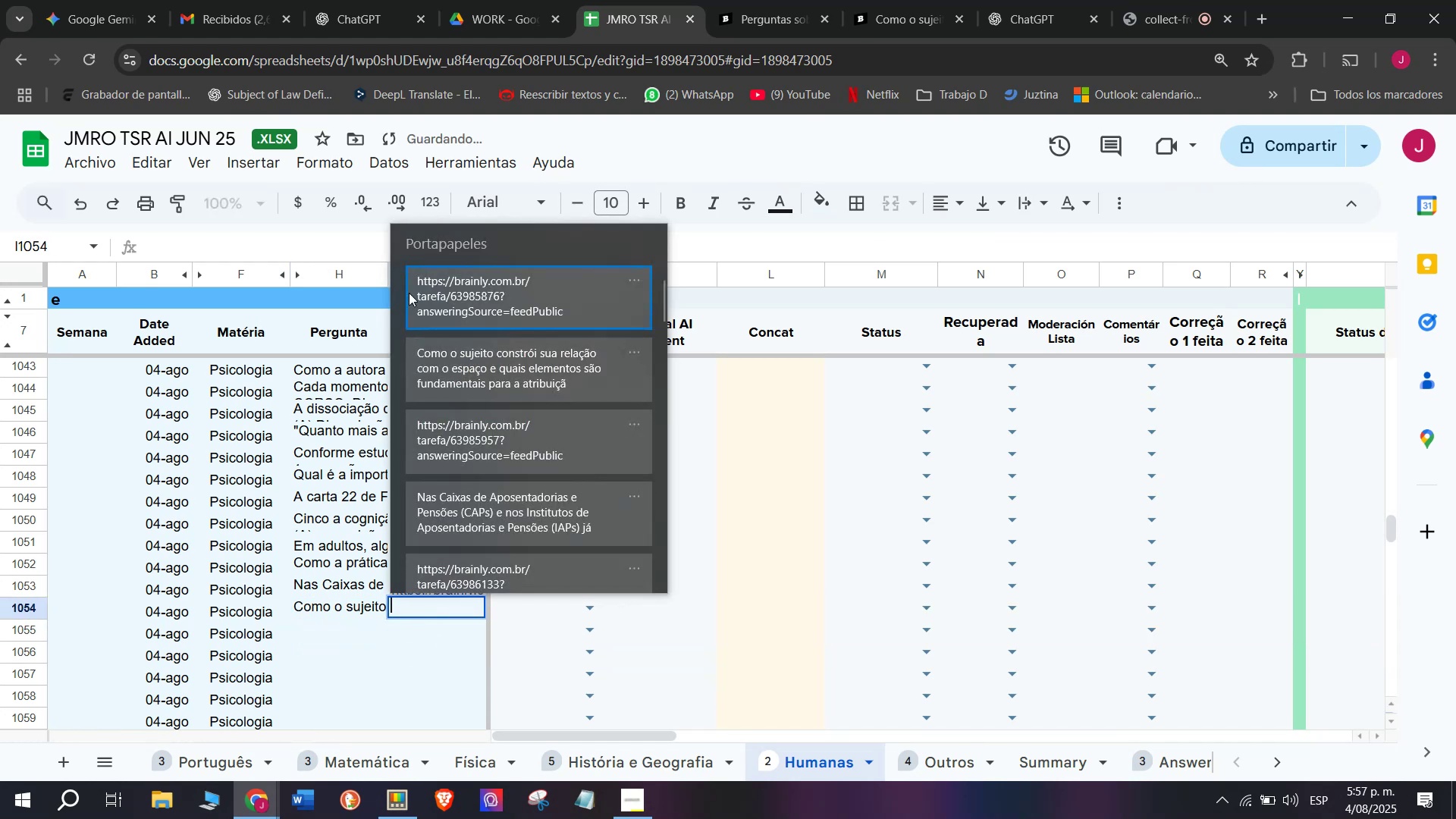 
key(Meta+V)
 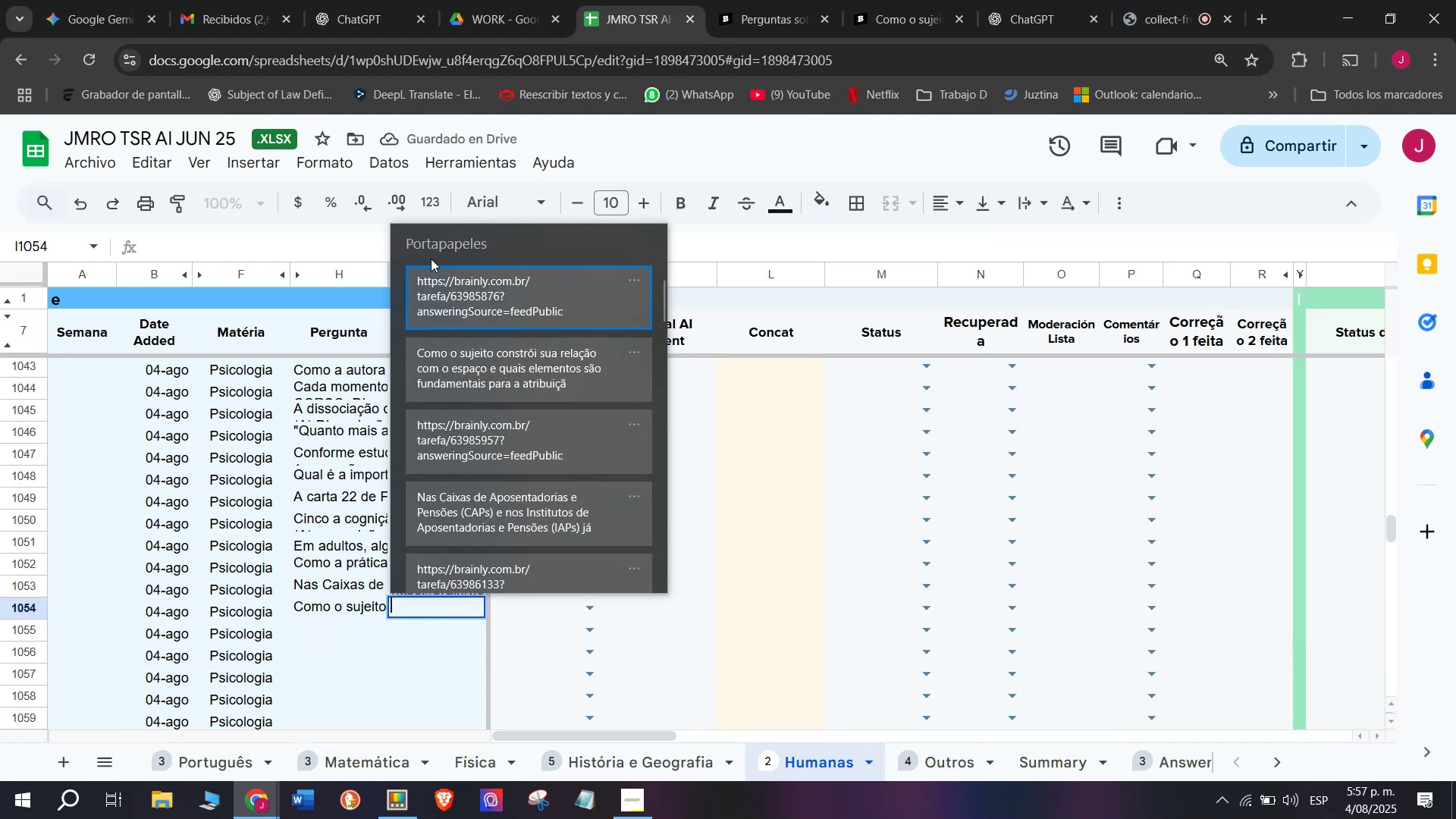 
key(Meta+MetaLeft)
 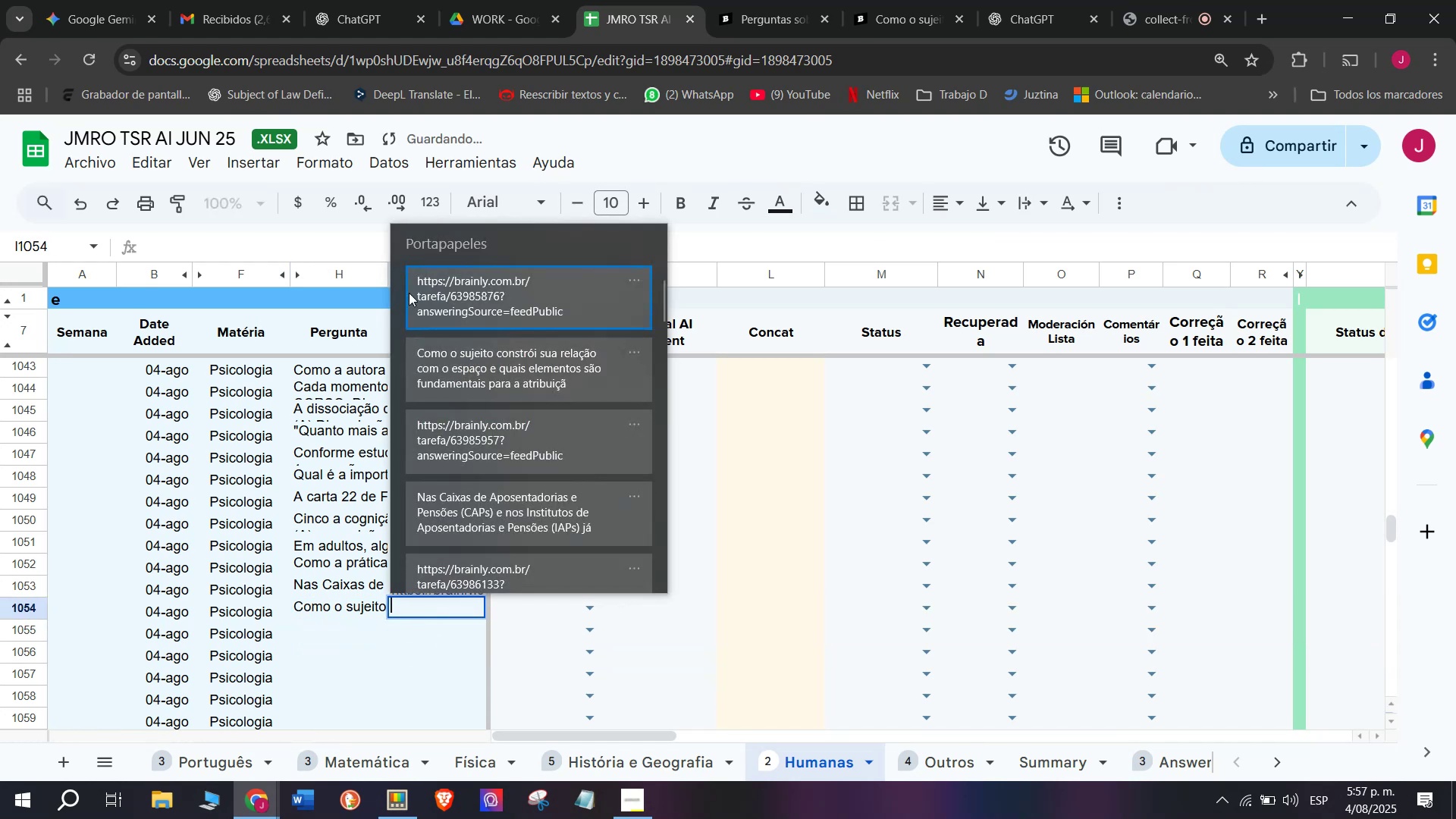 
left_click([455, 293])
 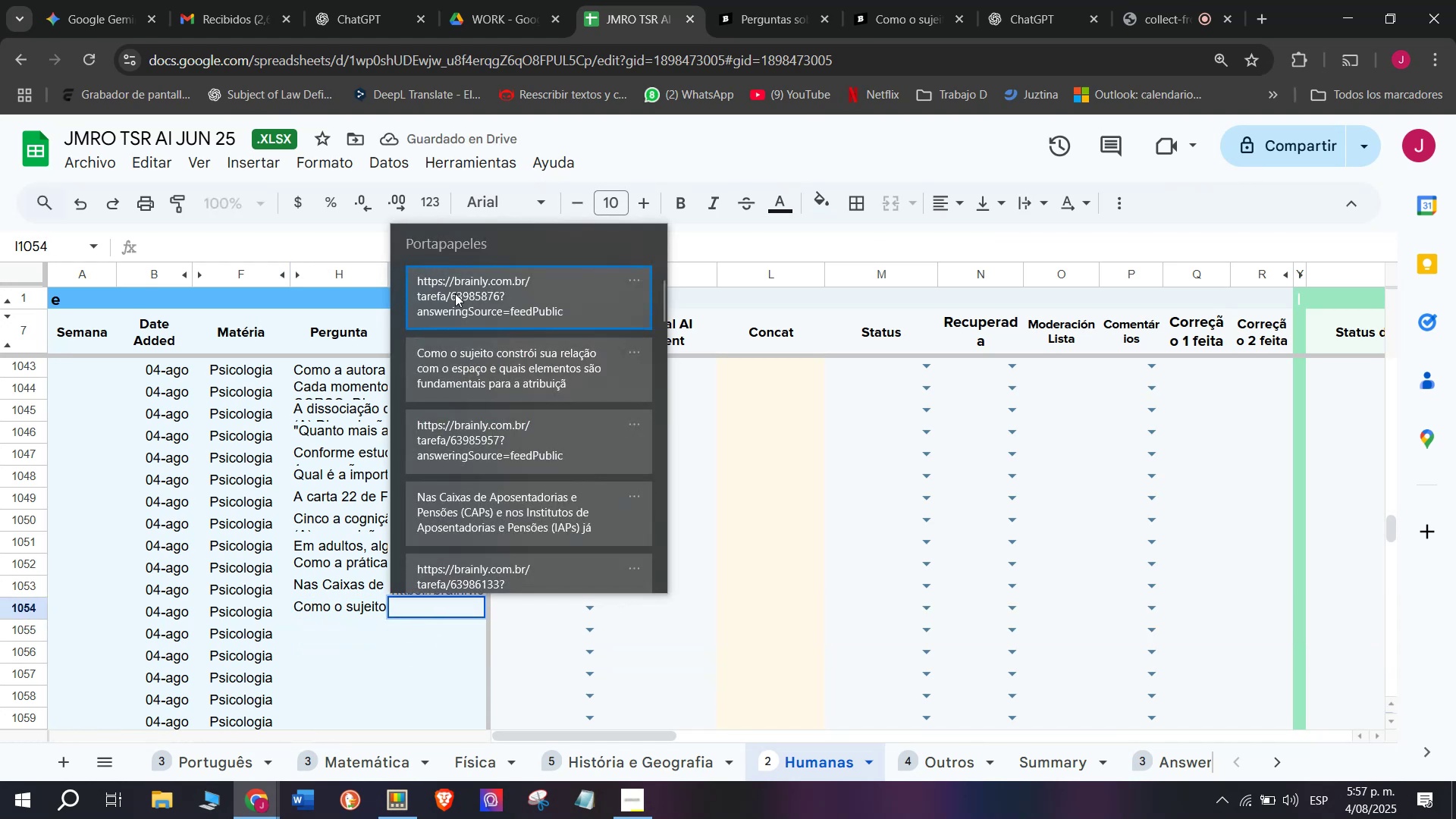 
key(Control+ControlLeft)
 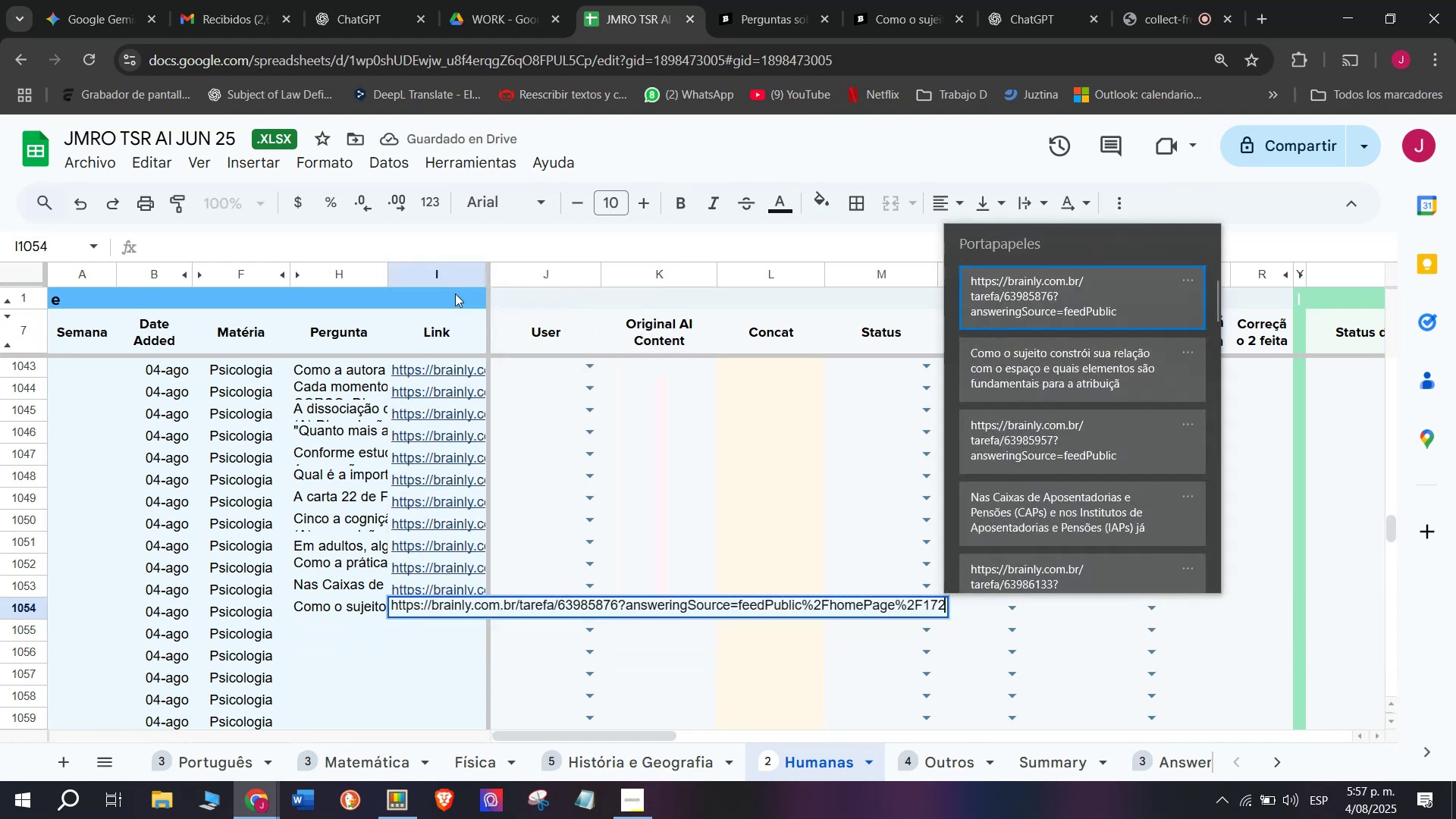 
key(Control+V)
 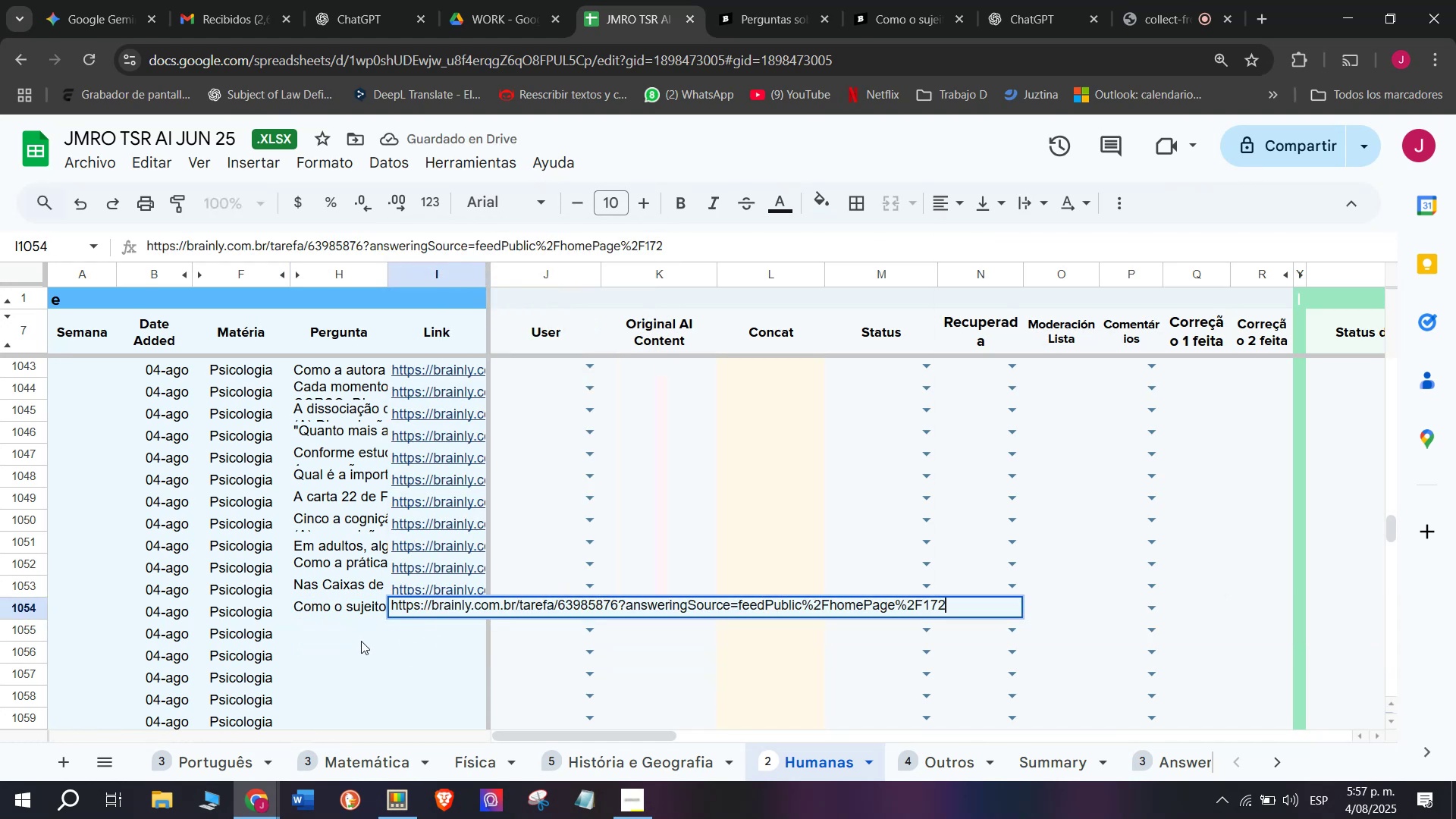 
left_click([334, 644])
 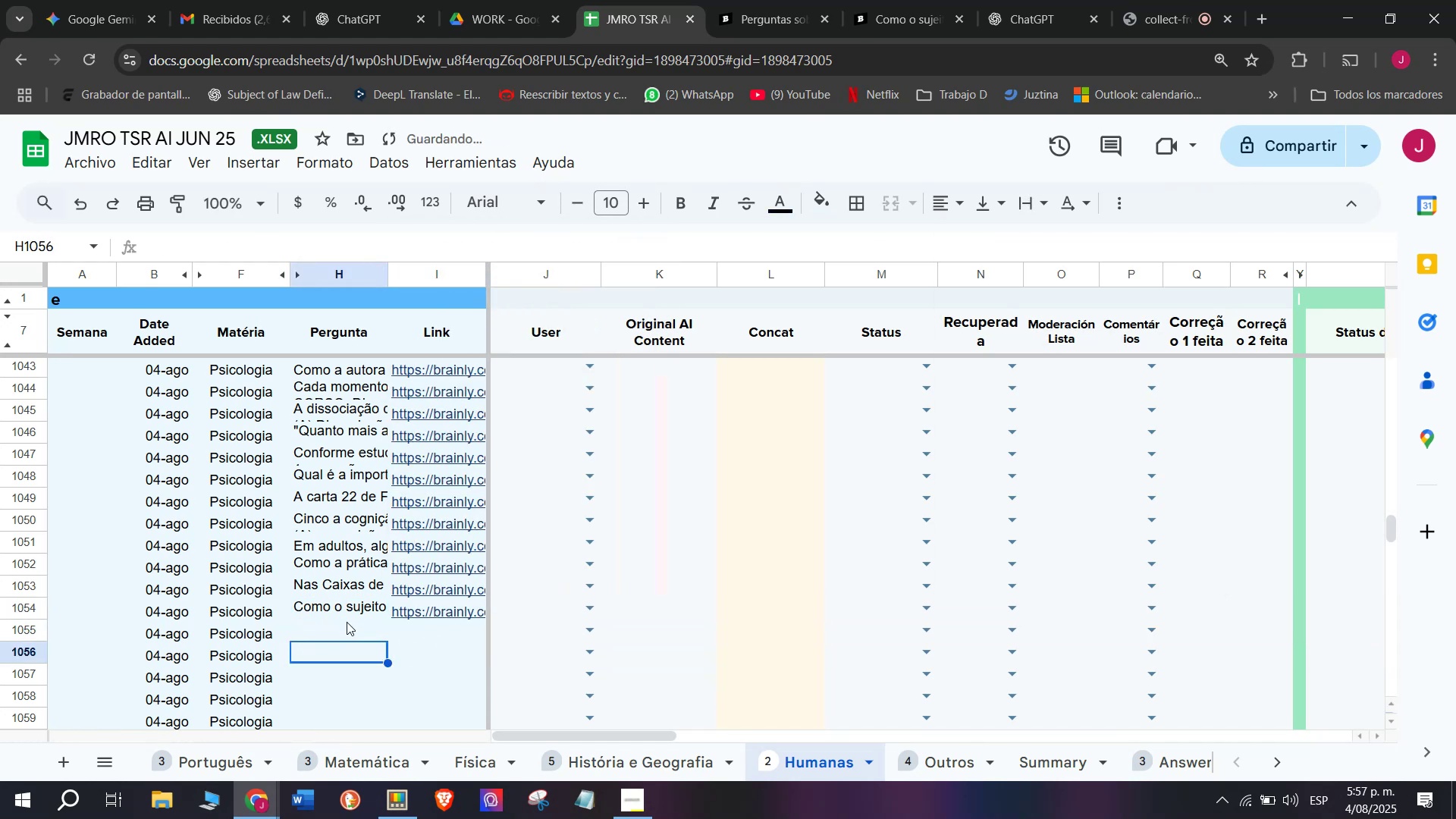 
left_click([344, 635])
 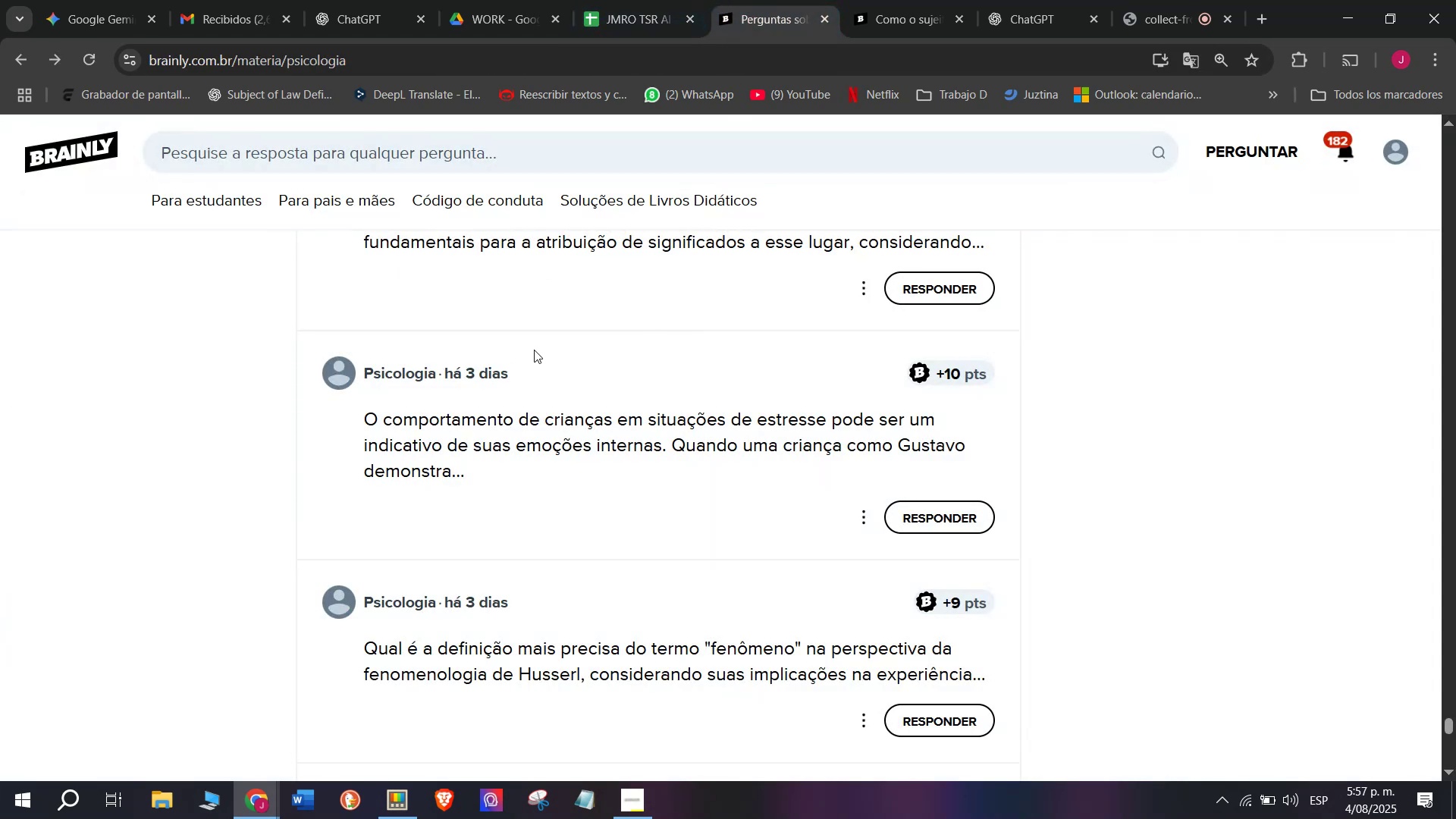 
left_click([637, 0])
 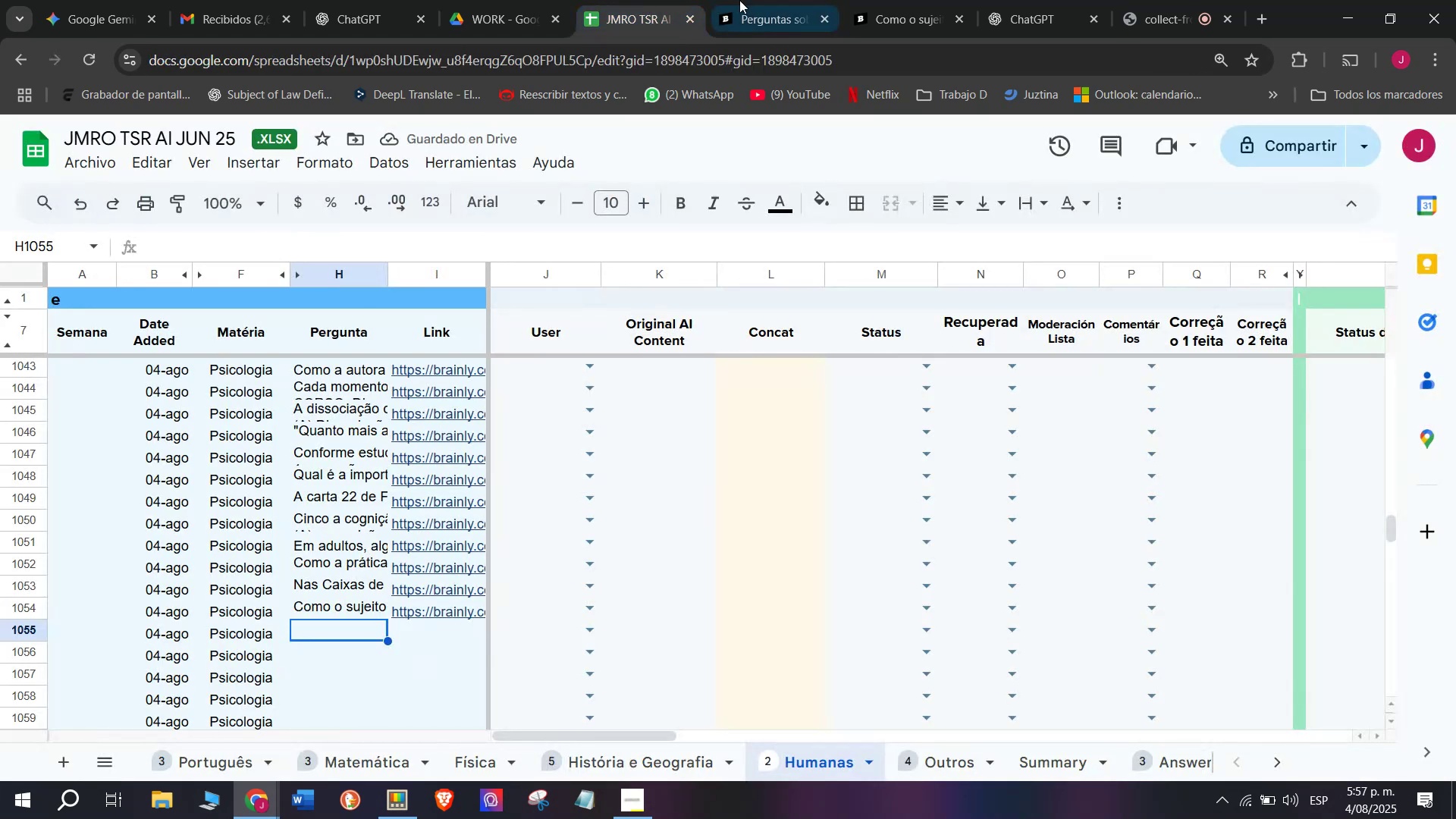 
left_click([752, 0])
 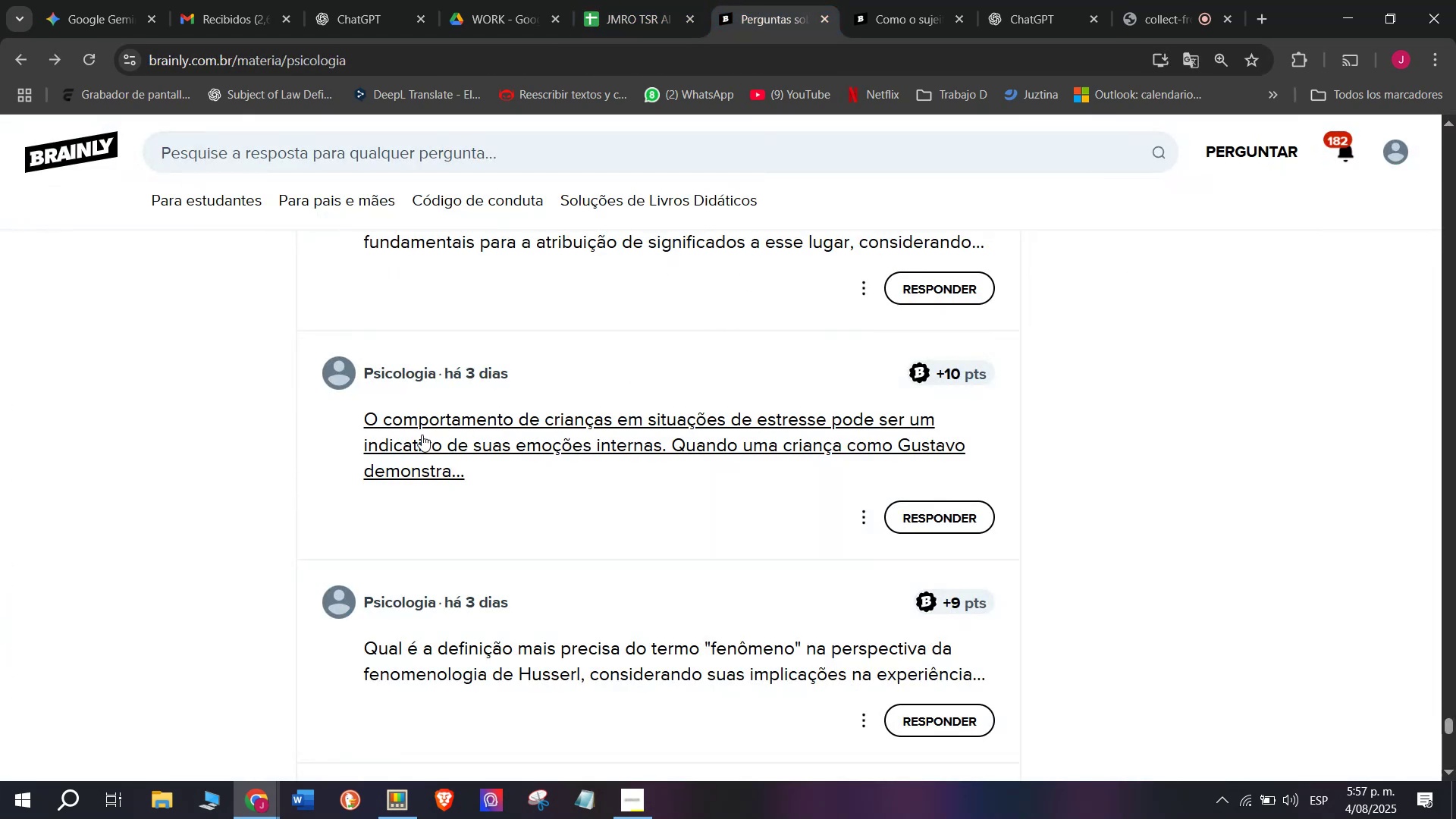 
scroll: coordinate [335, 466], scroll_direction: down, amount: 1.0
 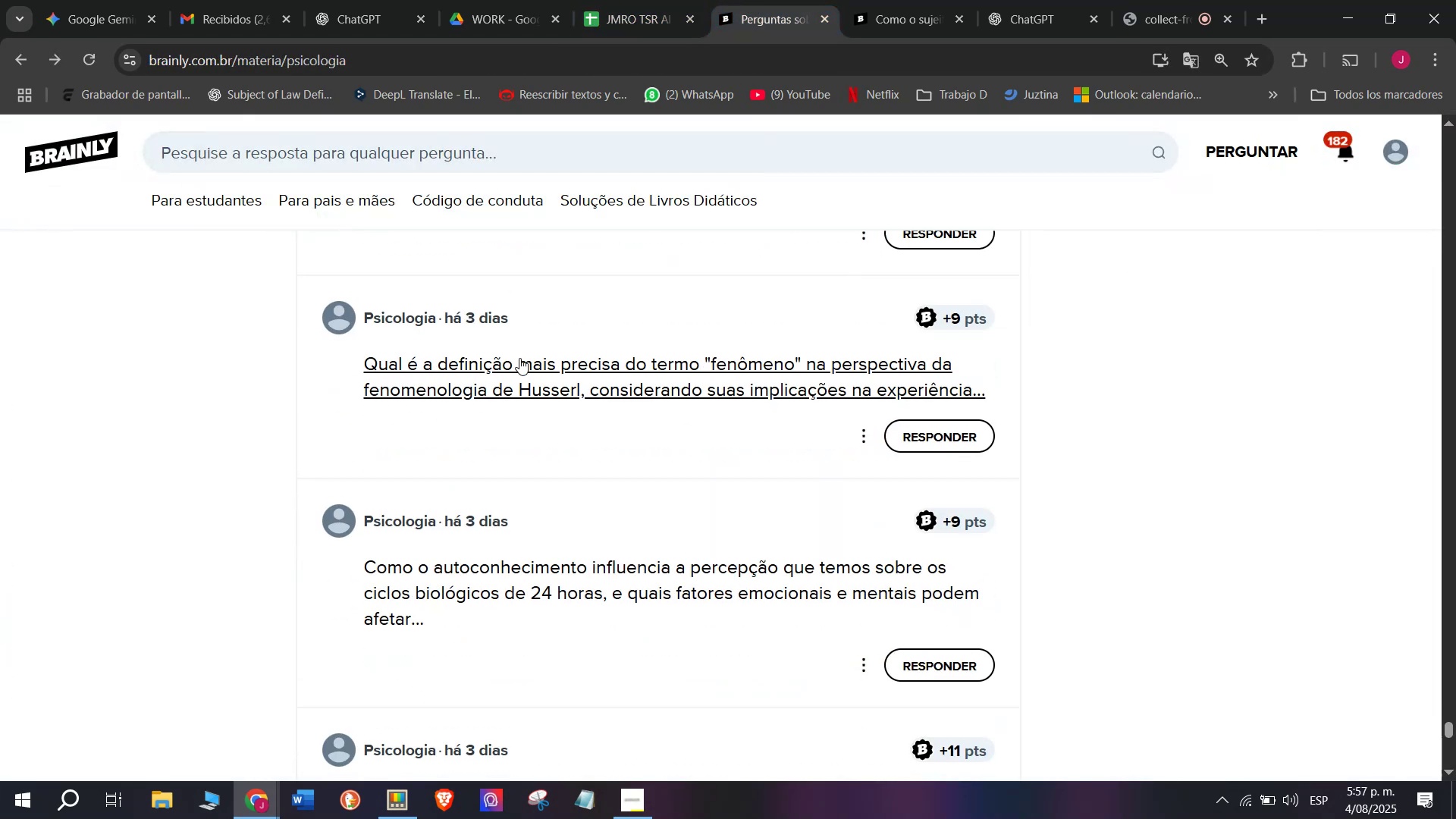 
right_click([519, 358])
 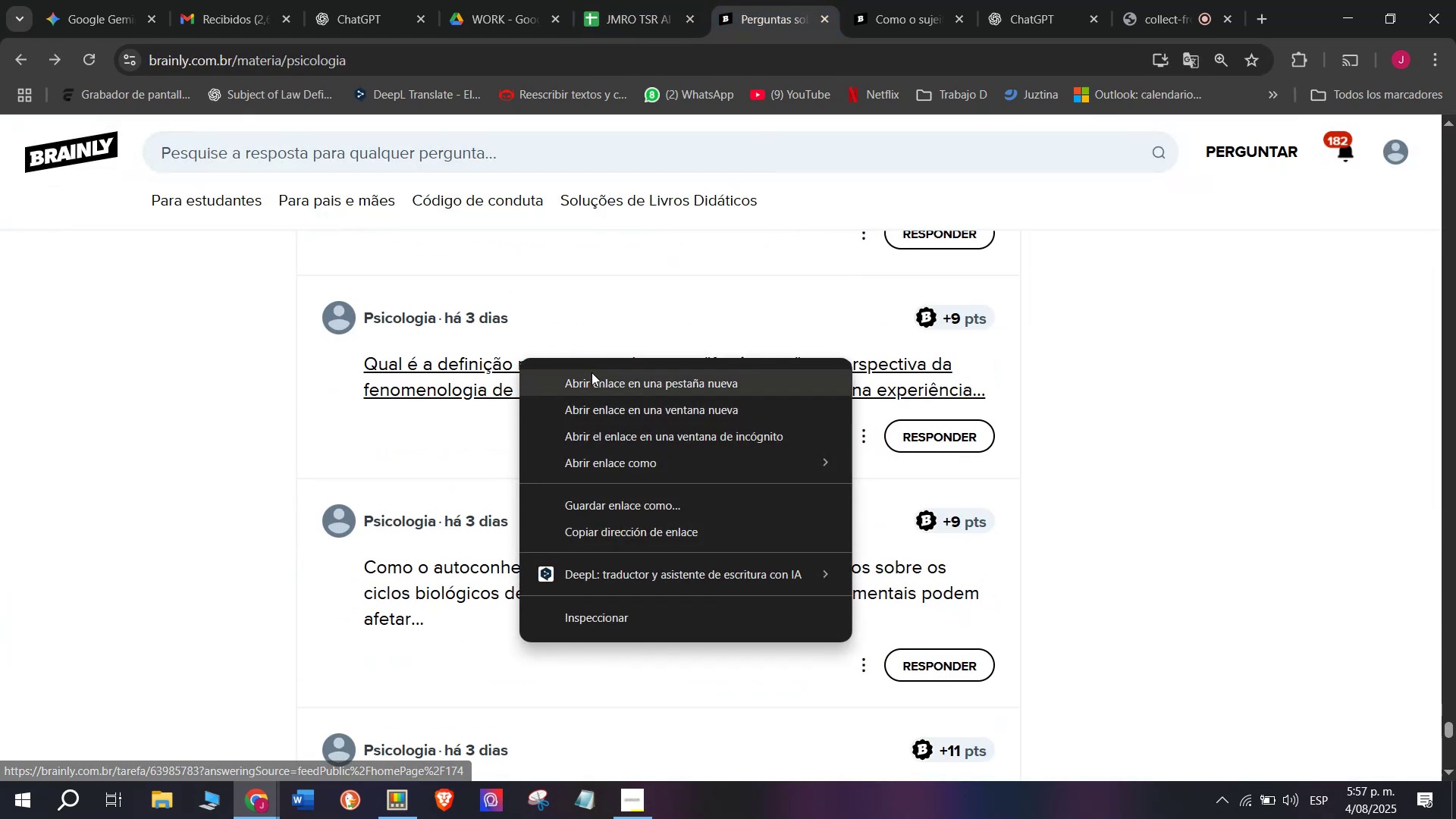 
left_click([592, 372])
 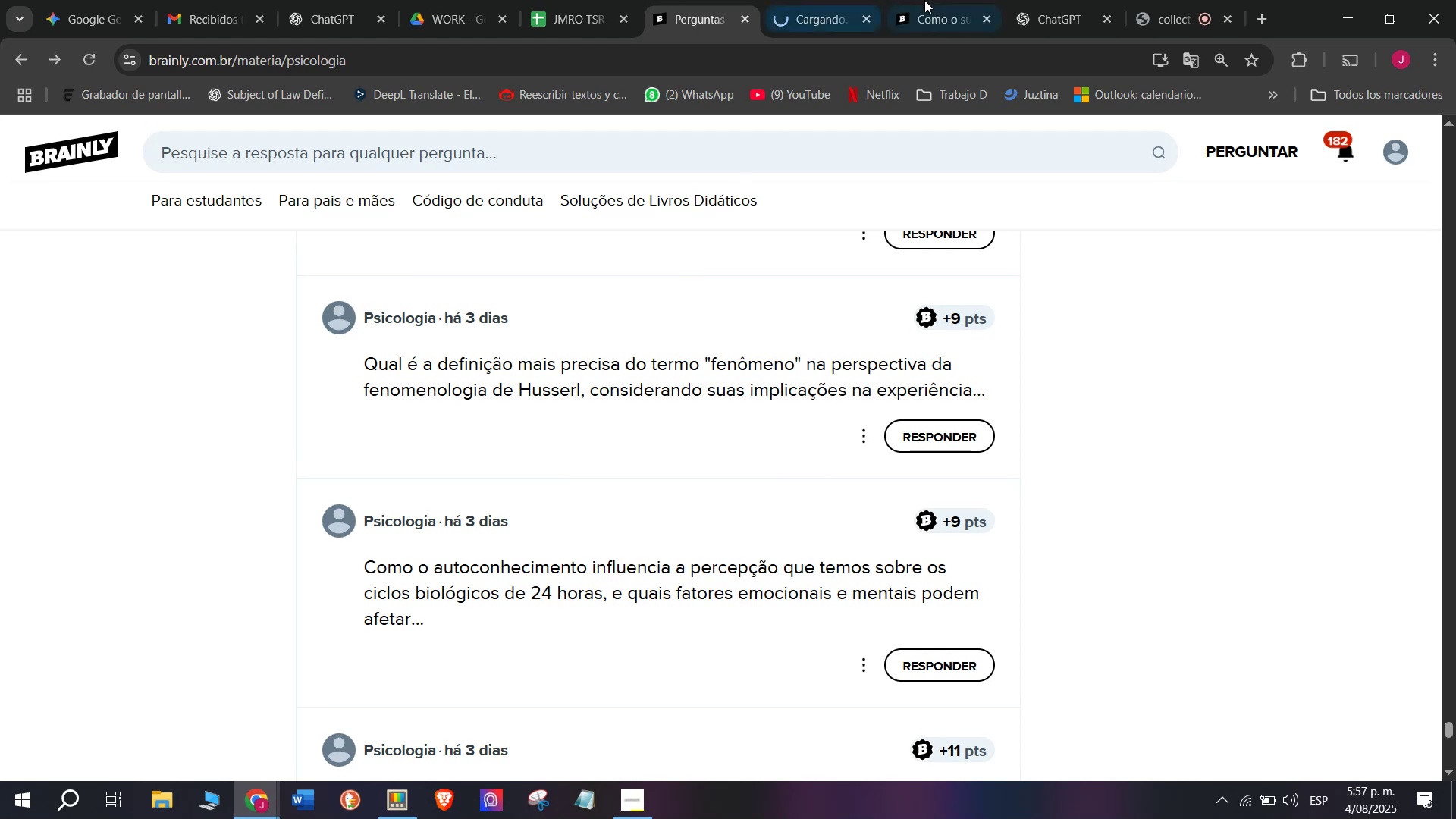 
left_click([928, 0])
 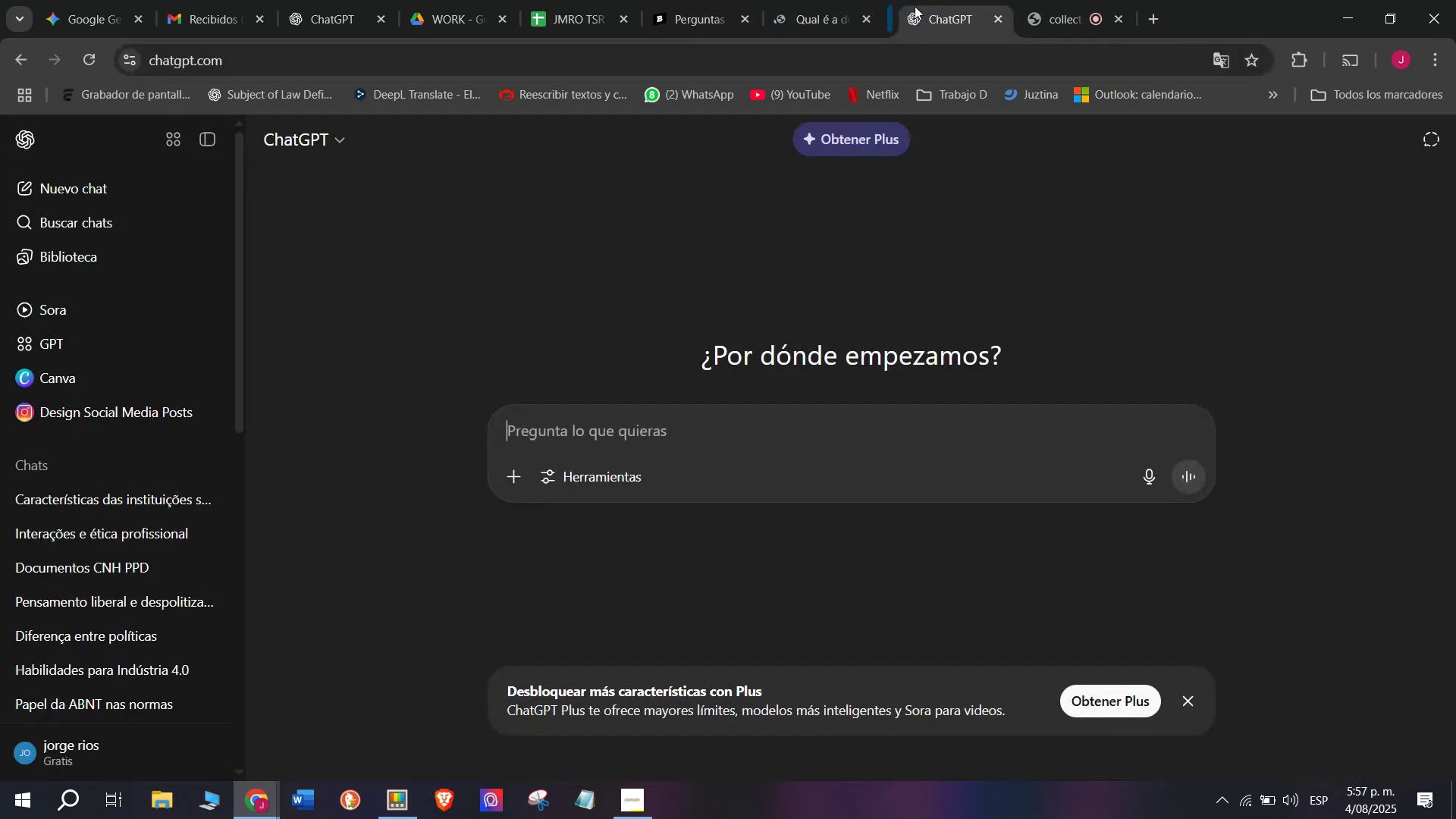 
double_click([827, 0])
 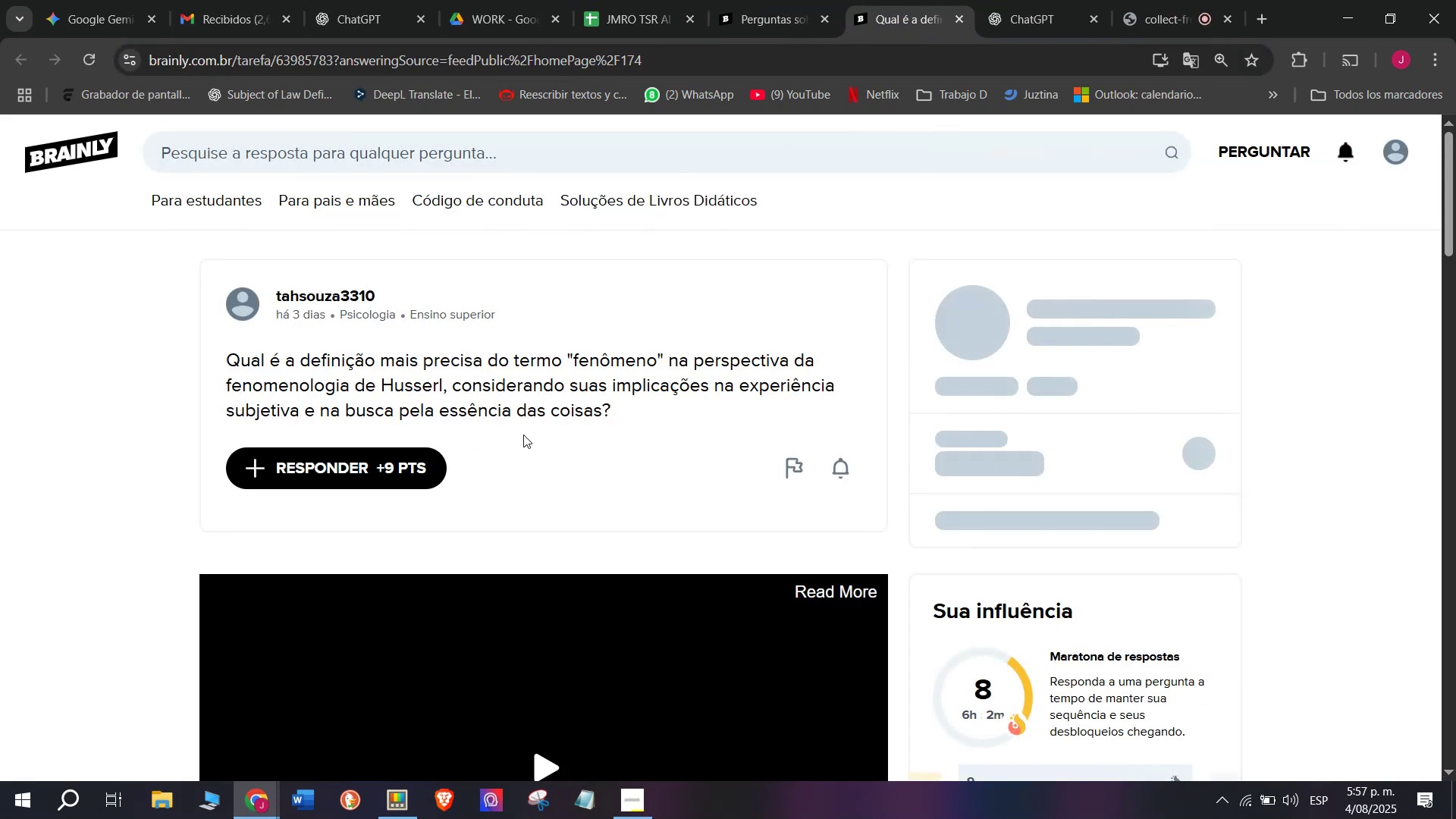 
double_click([489, 402])
 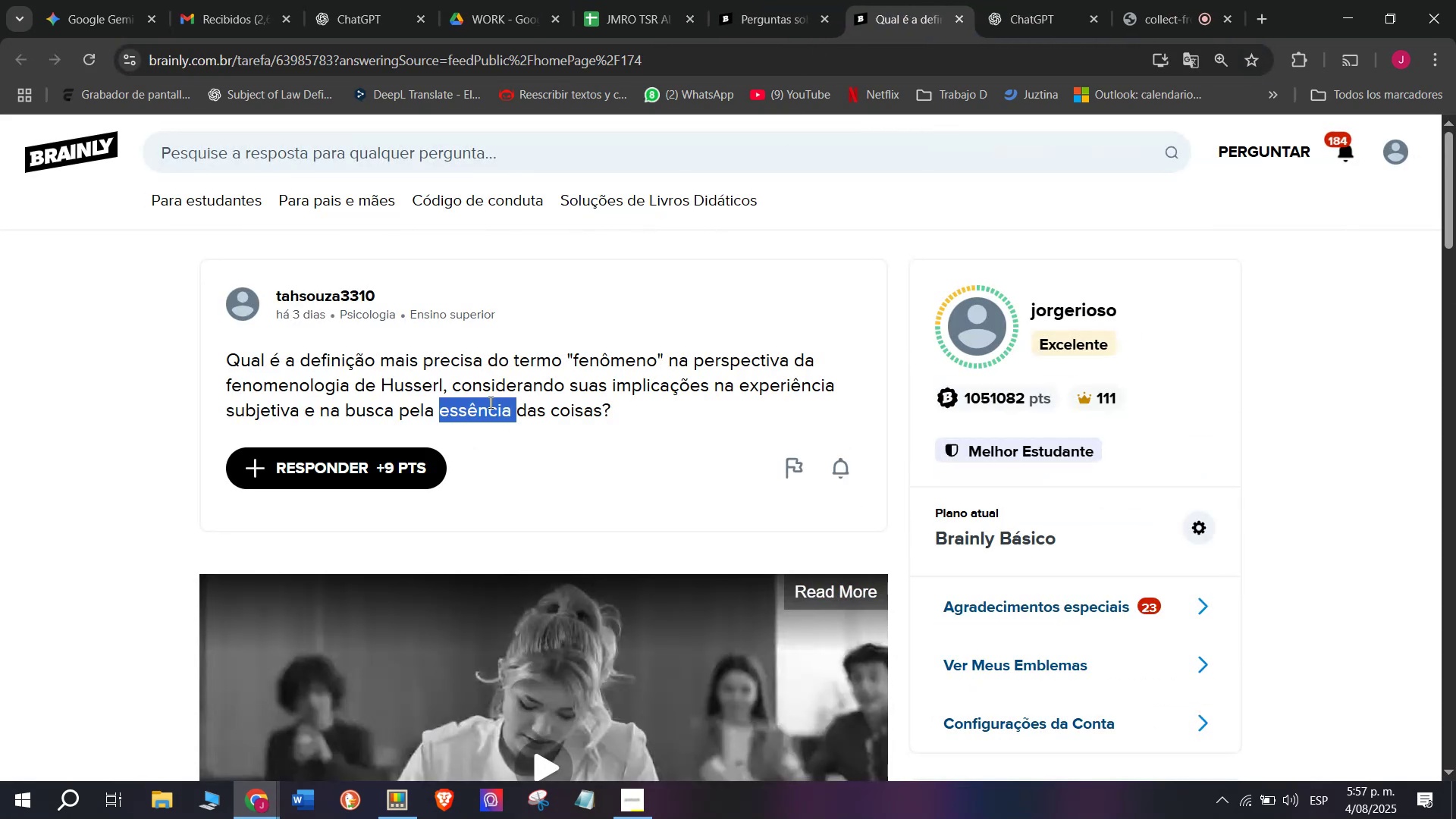 
triple_click([489, 402])
 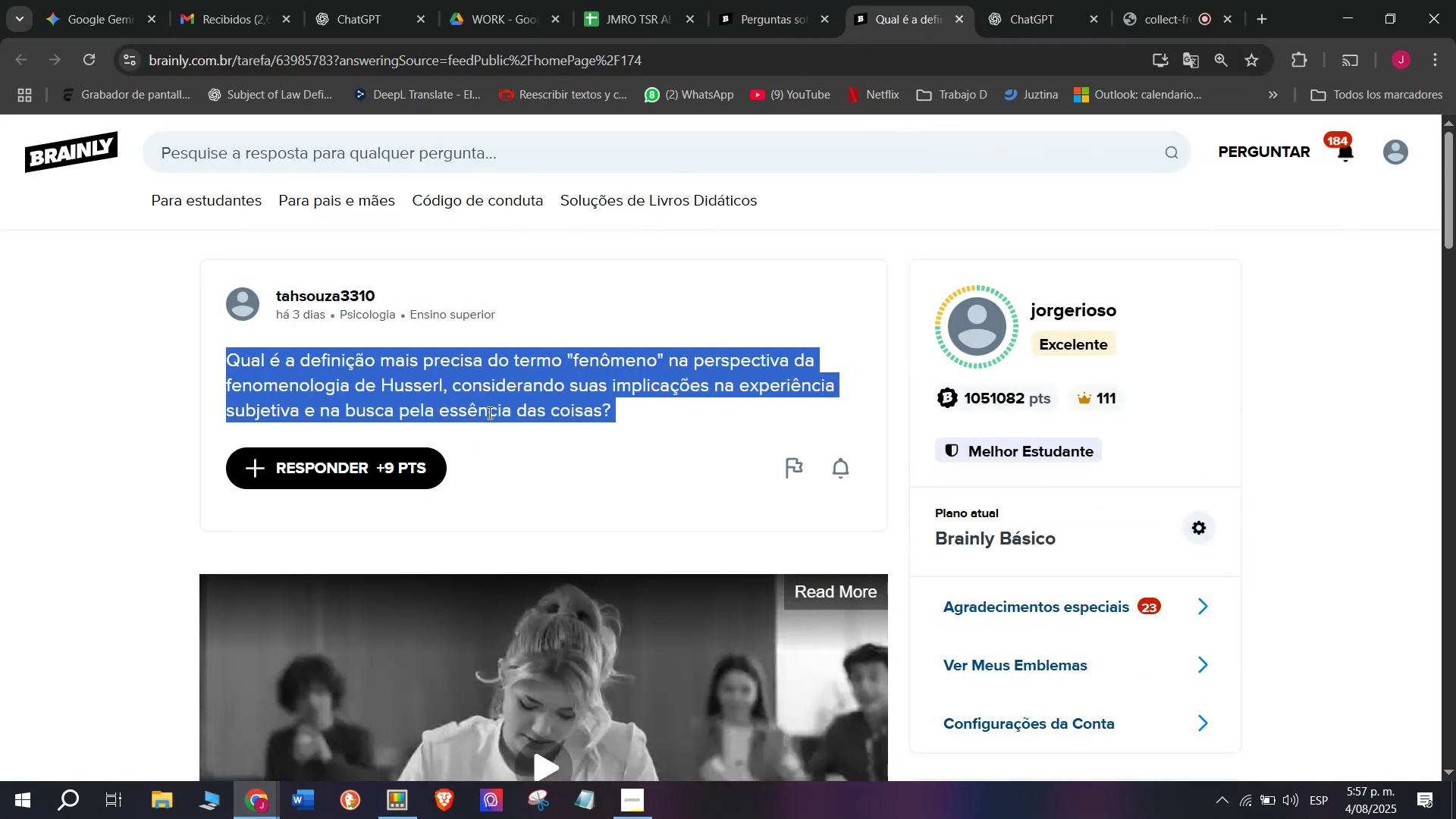 
key(Break)
 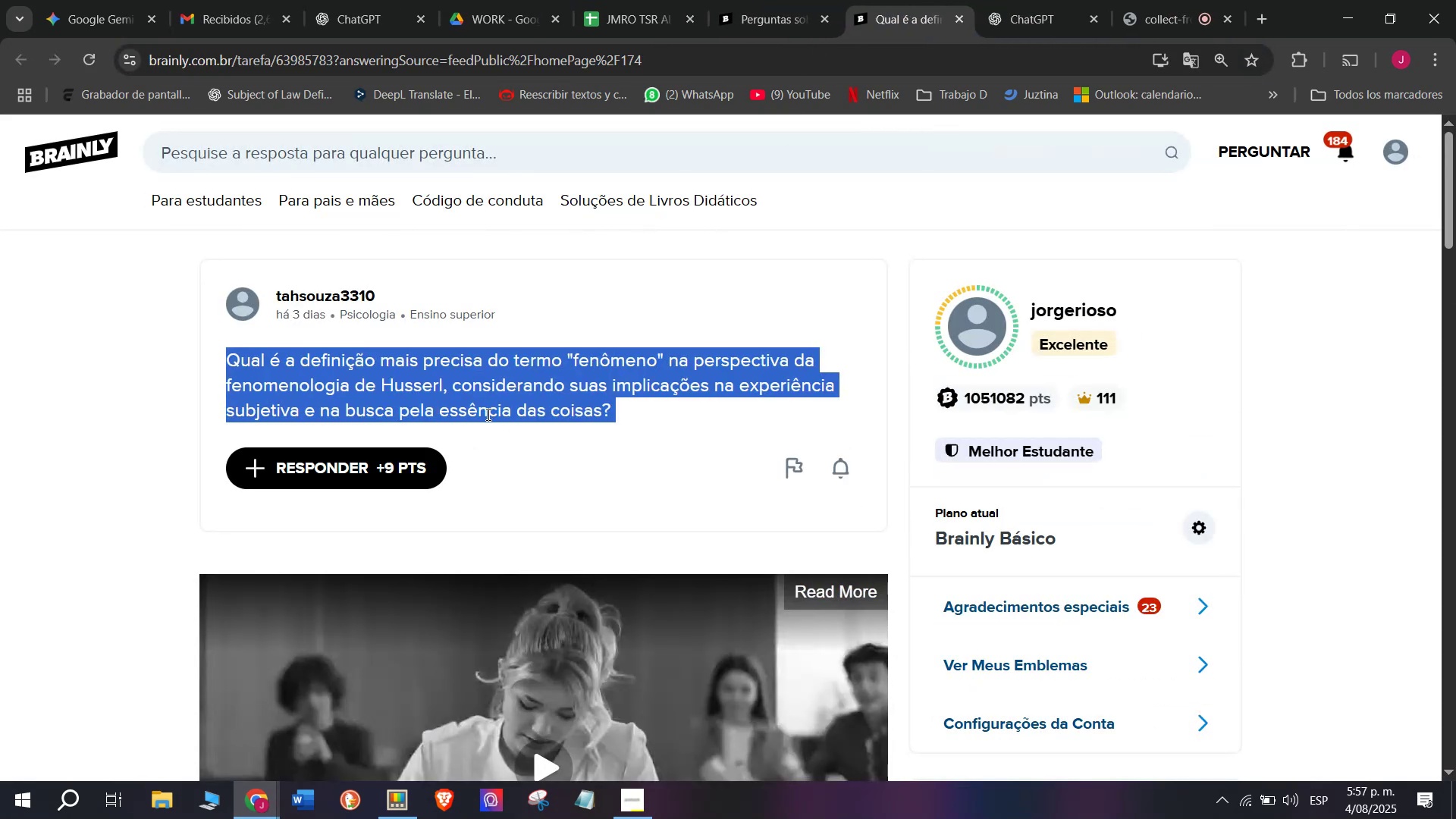 
key(Control+ControlLeft)
 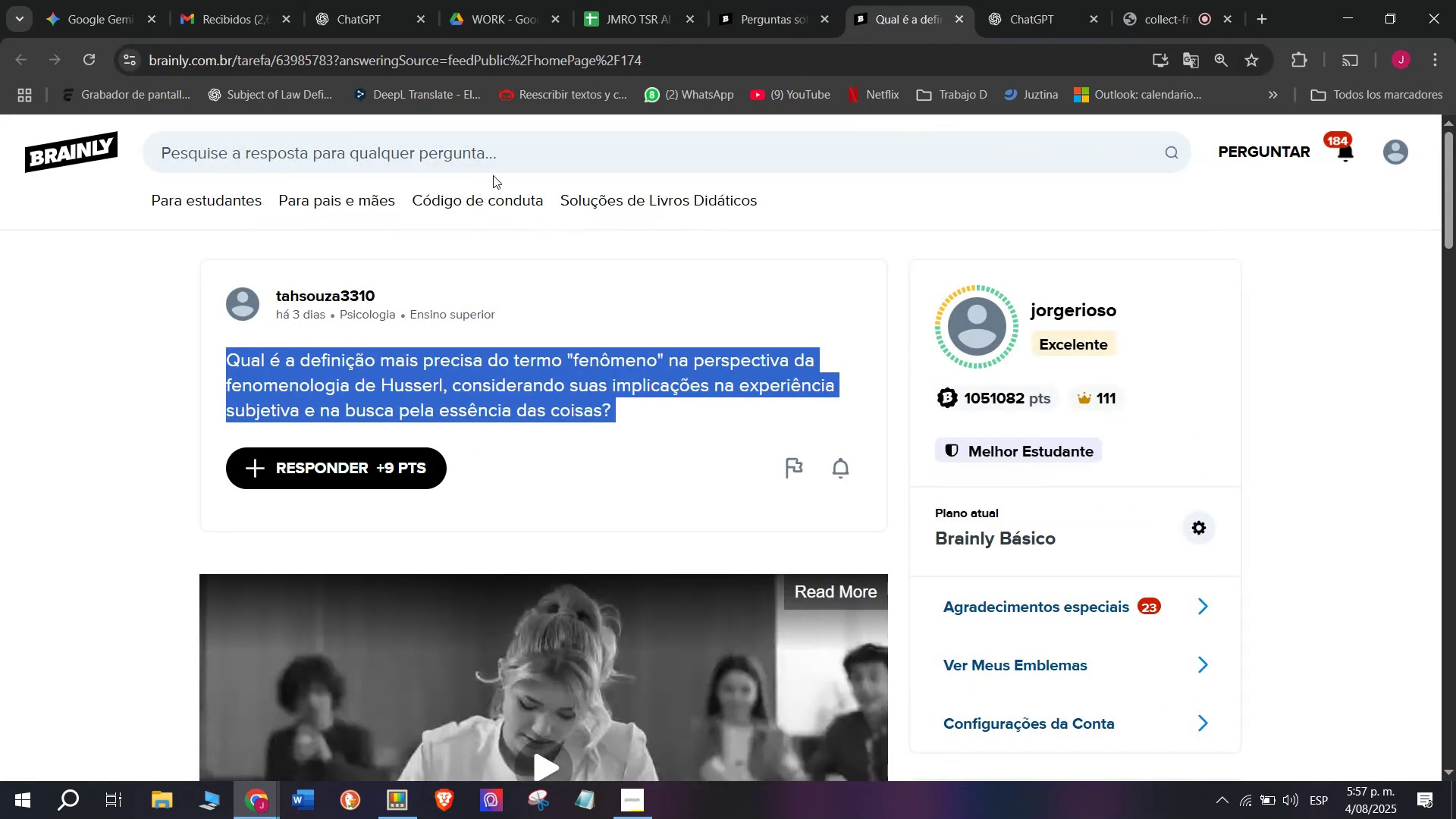 
key(Control+C)
 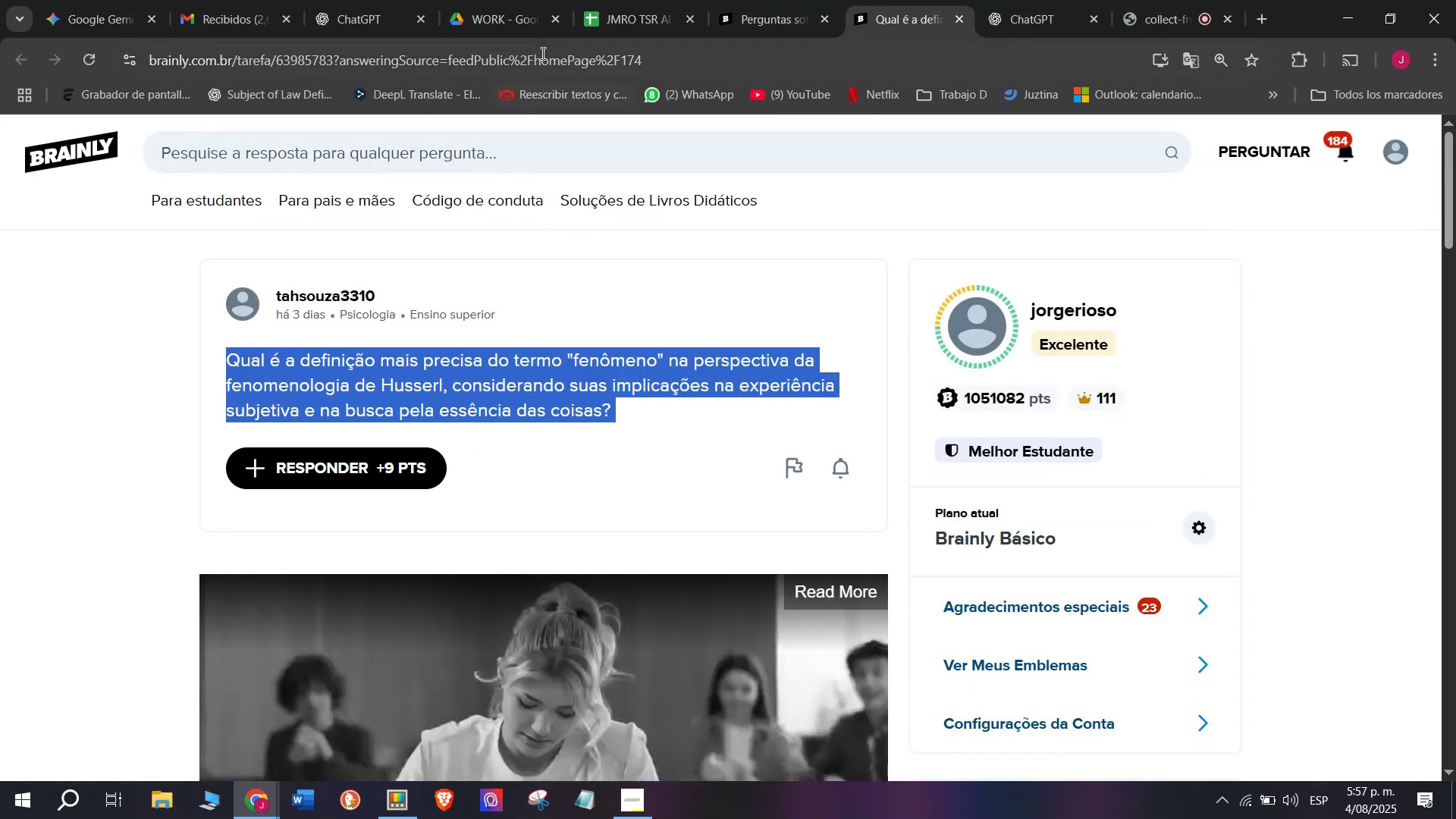 
double_click([543, 52])
 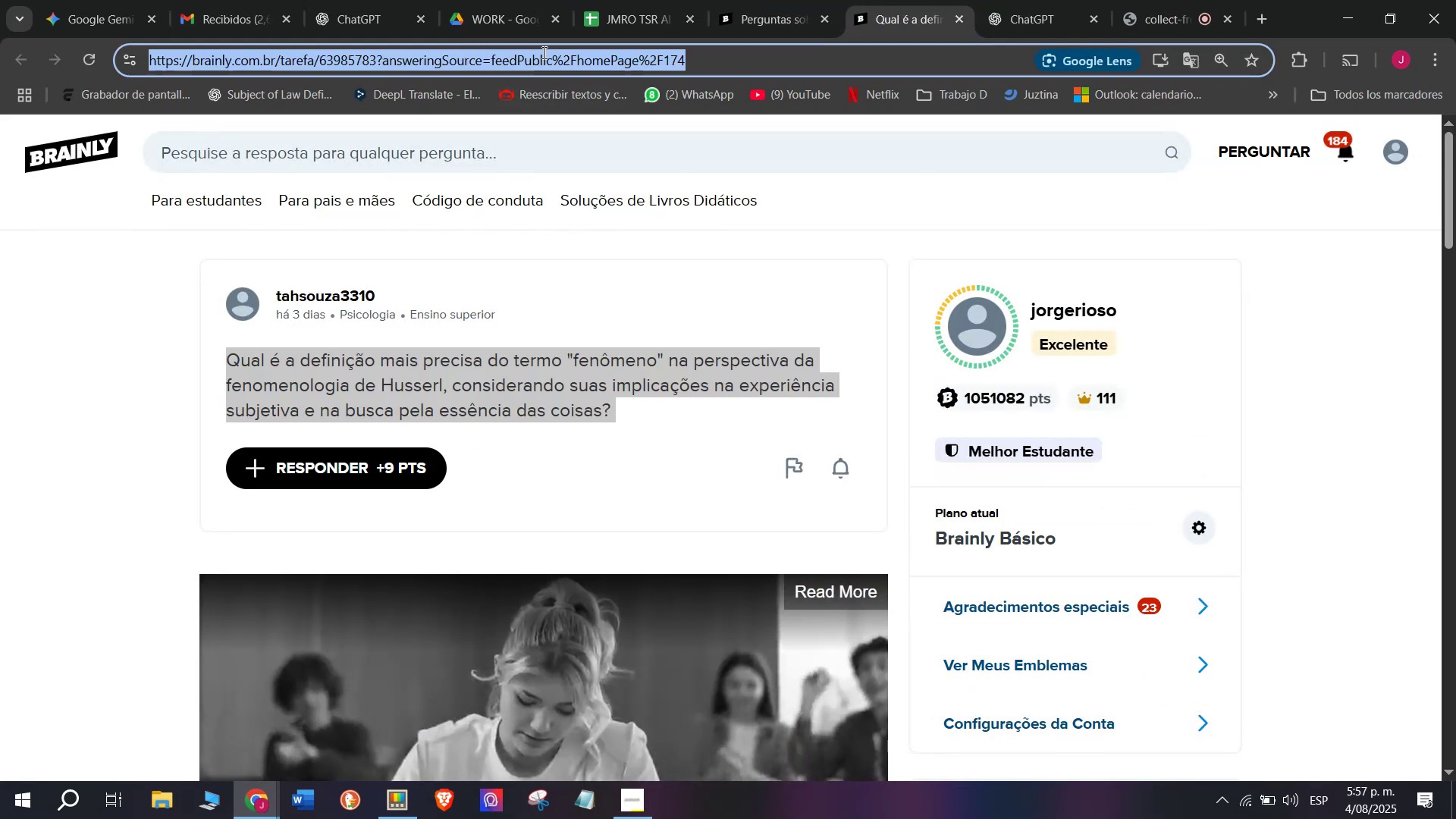 
triple_click([543, 52])
 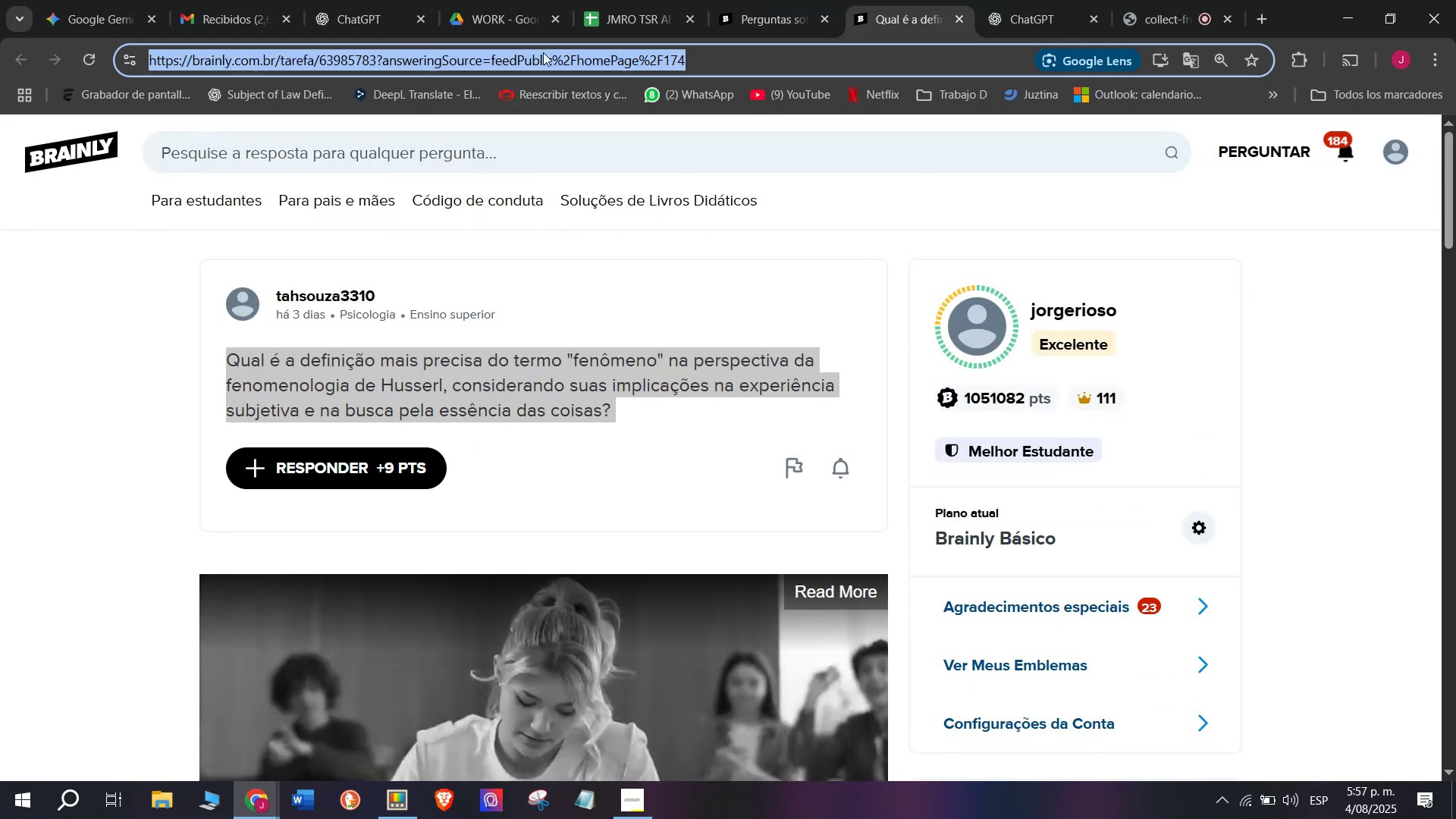 
key(Control+ControlLeft)
 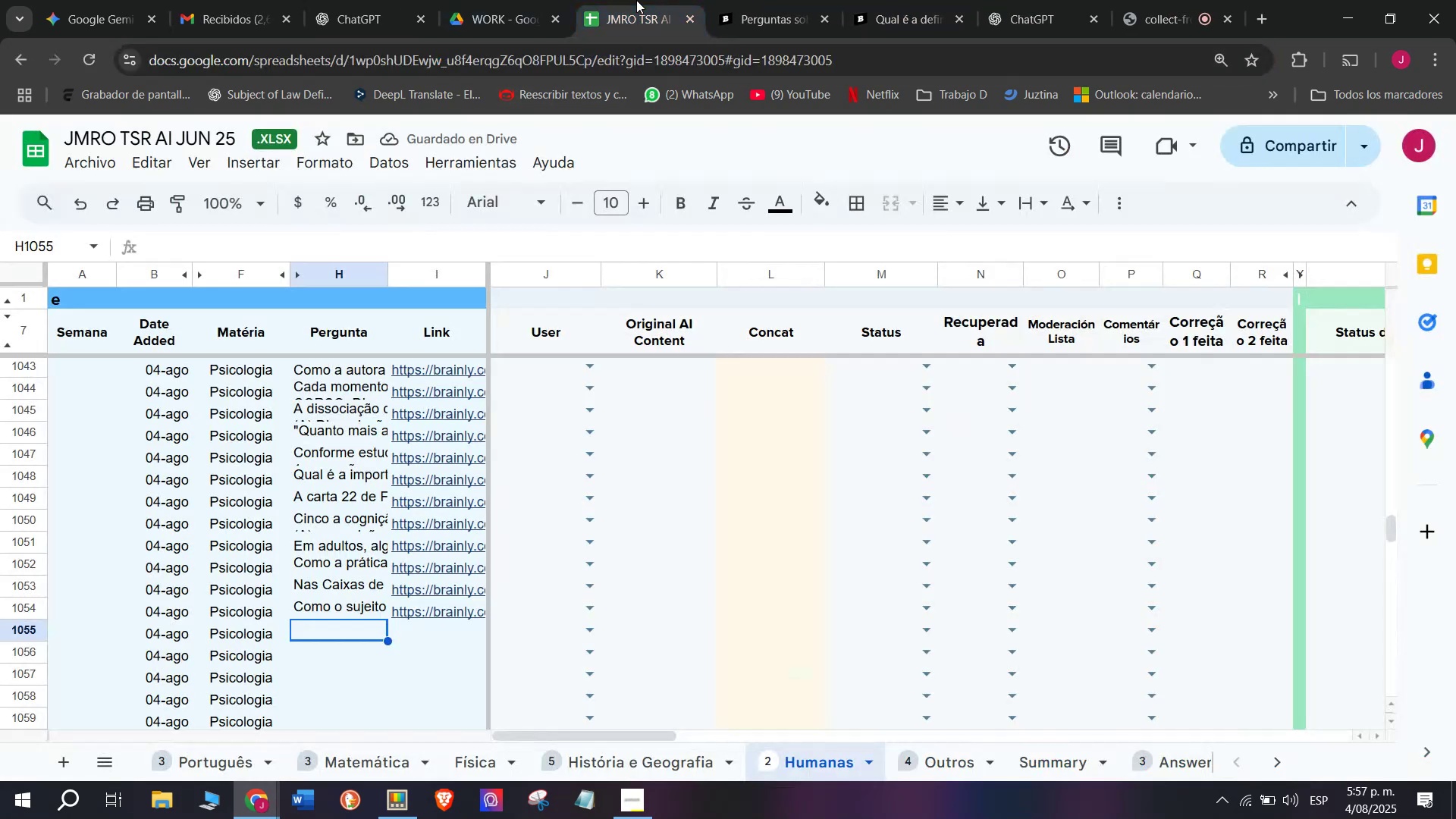 
key(Break)
 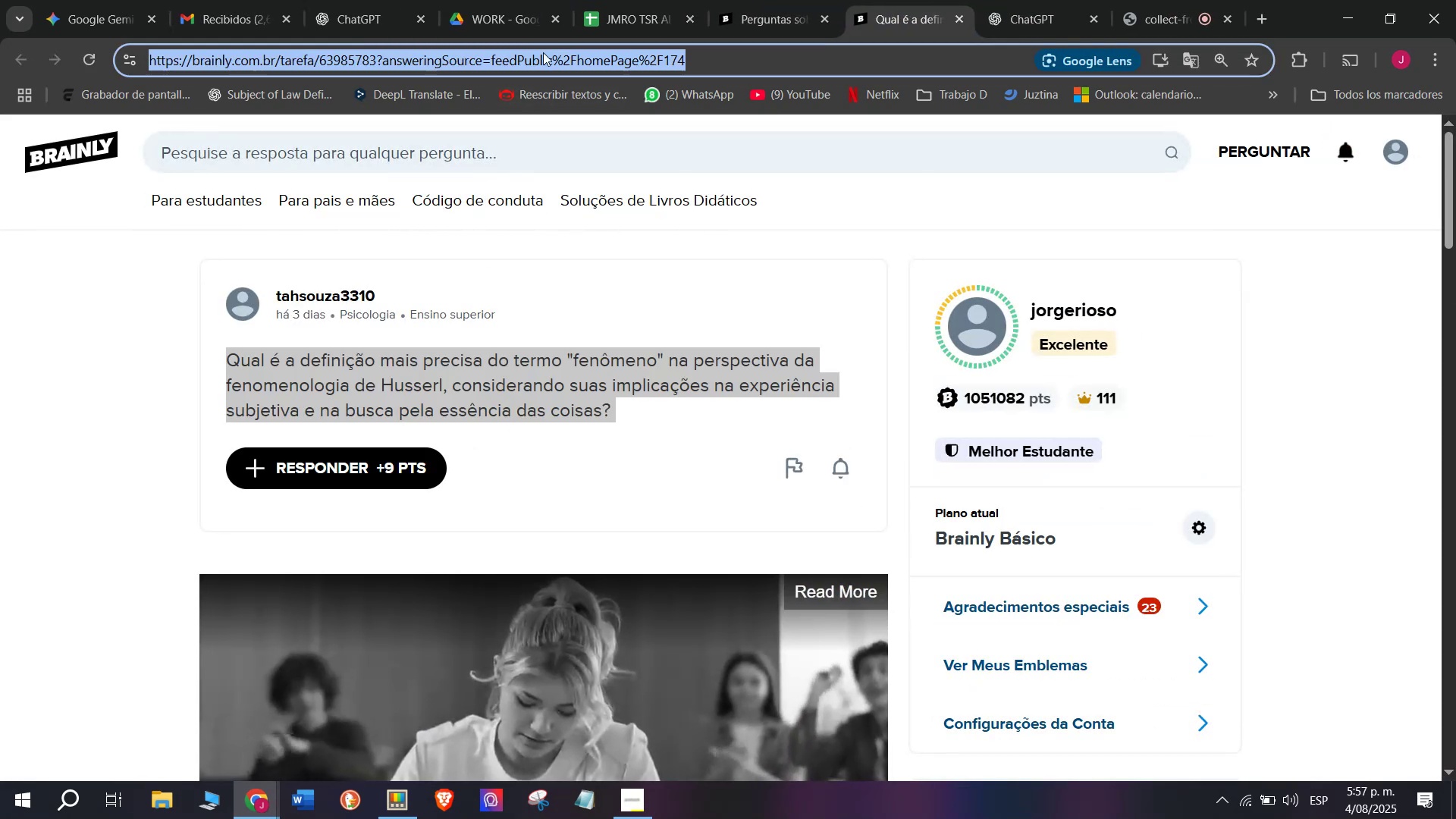 
key(Control+C)
 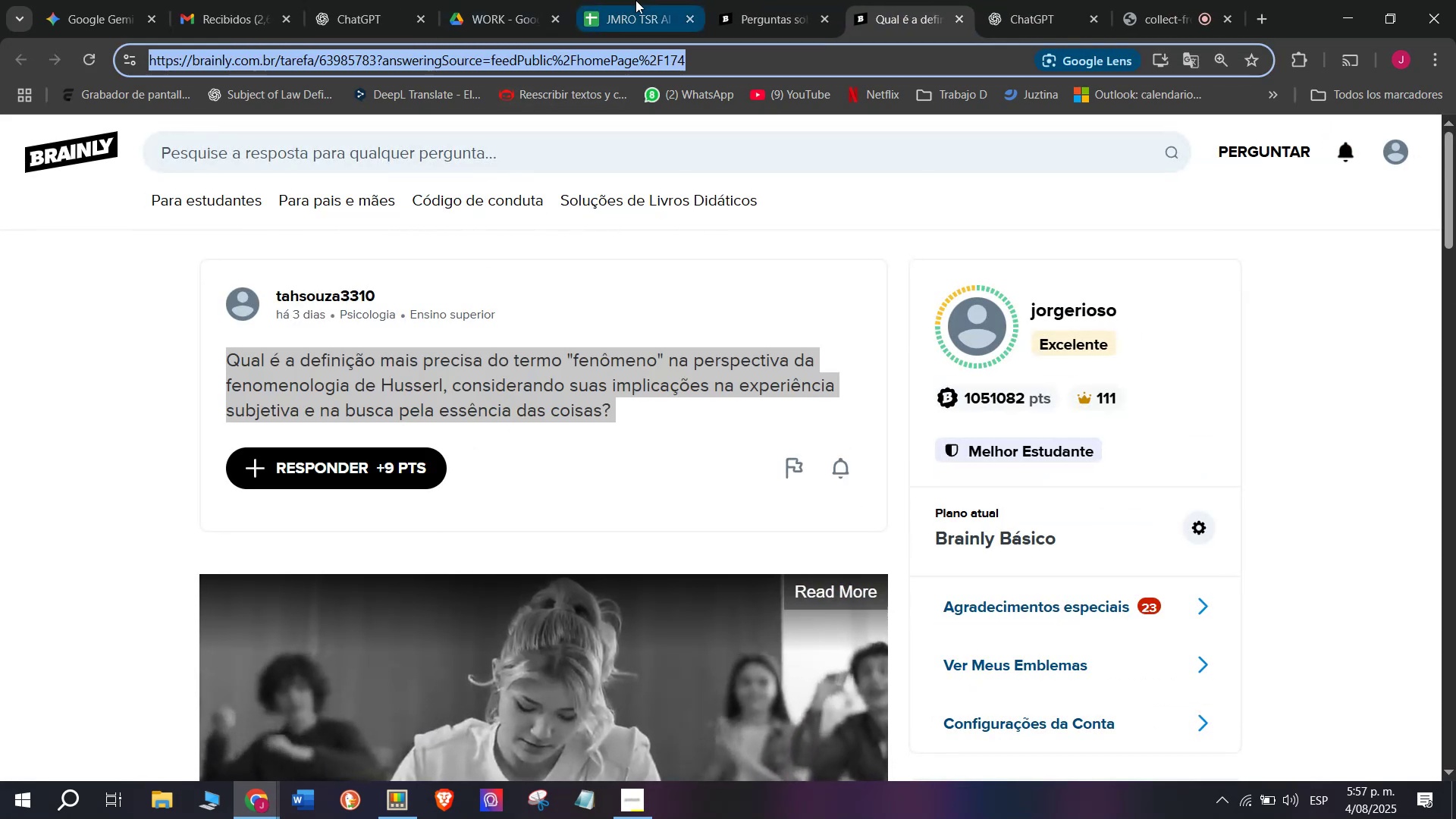 
left_click([636, 0])
 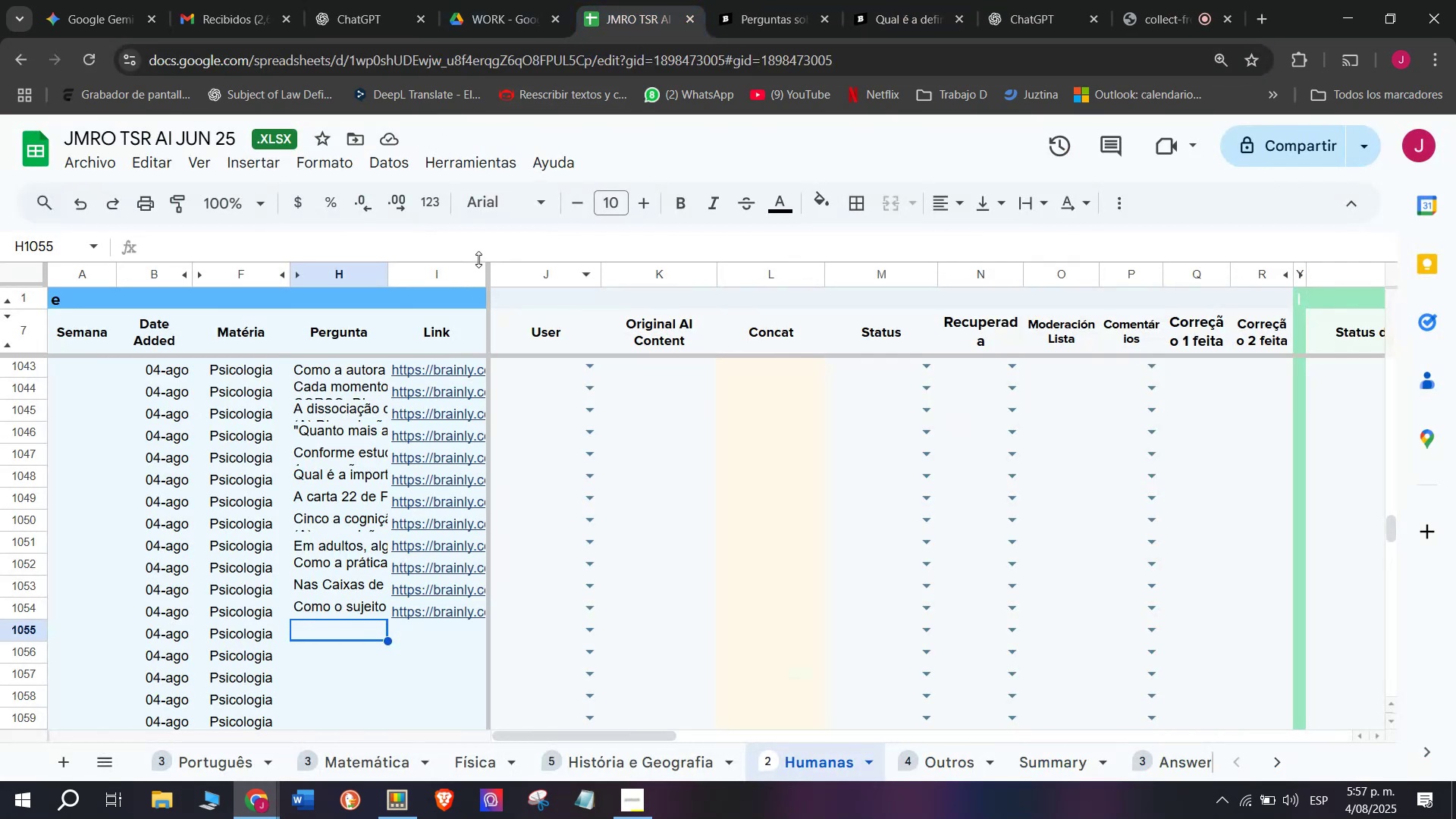 
left_click([479, 244])
 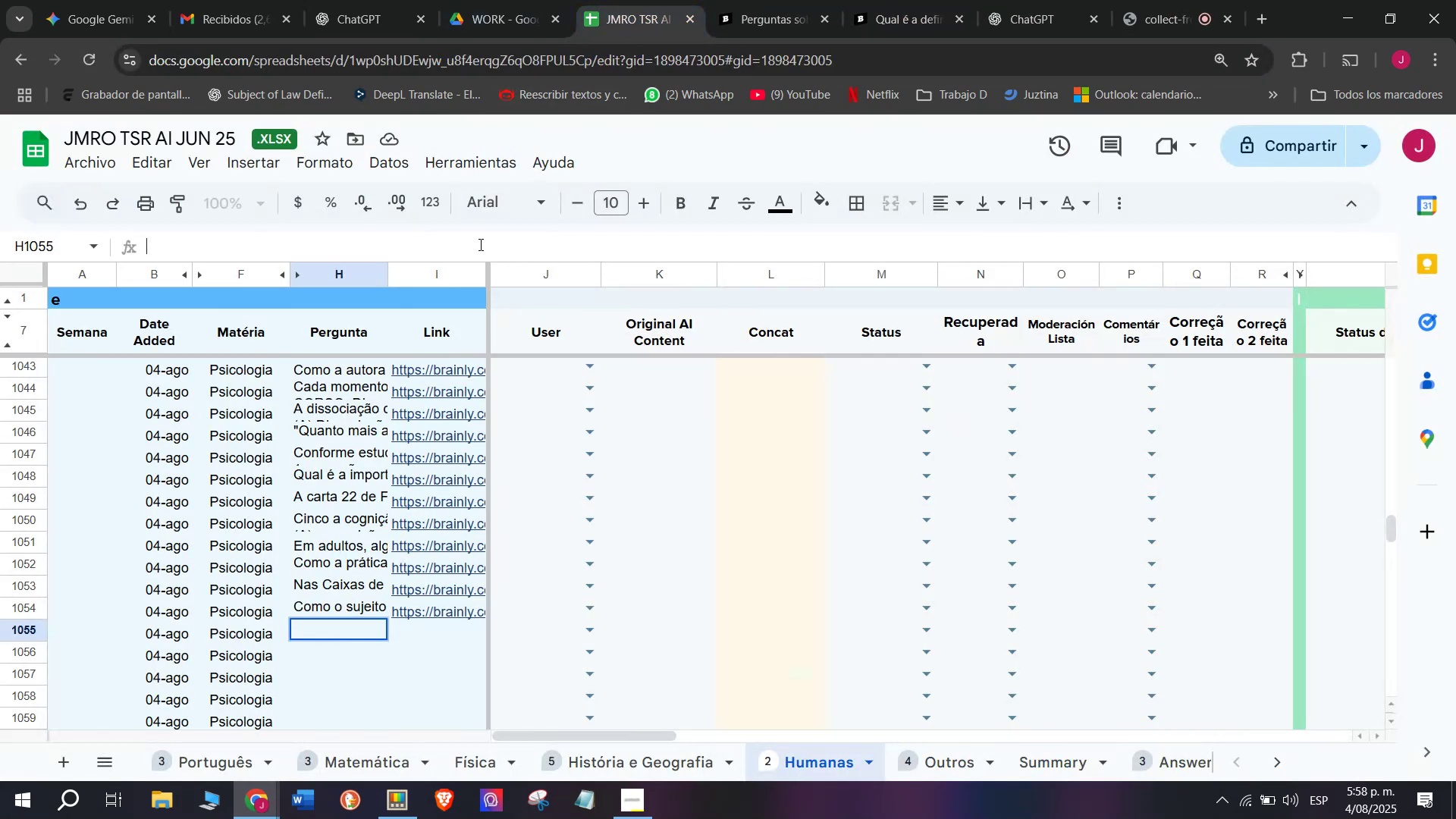 
key(C)
 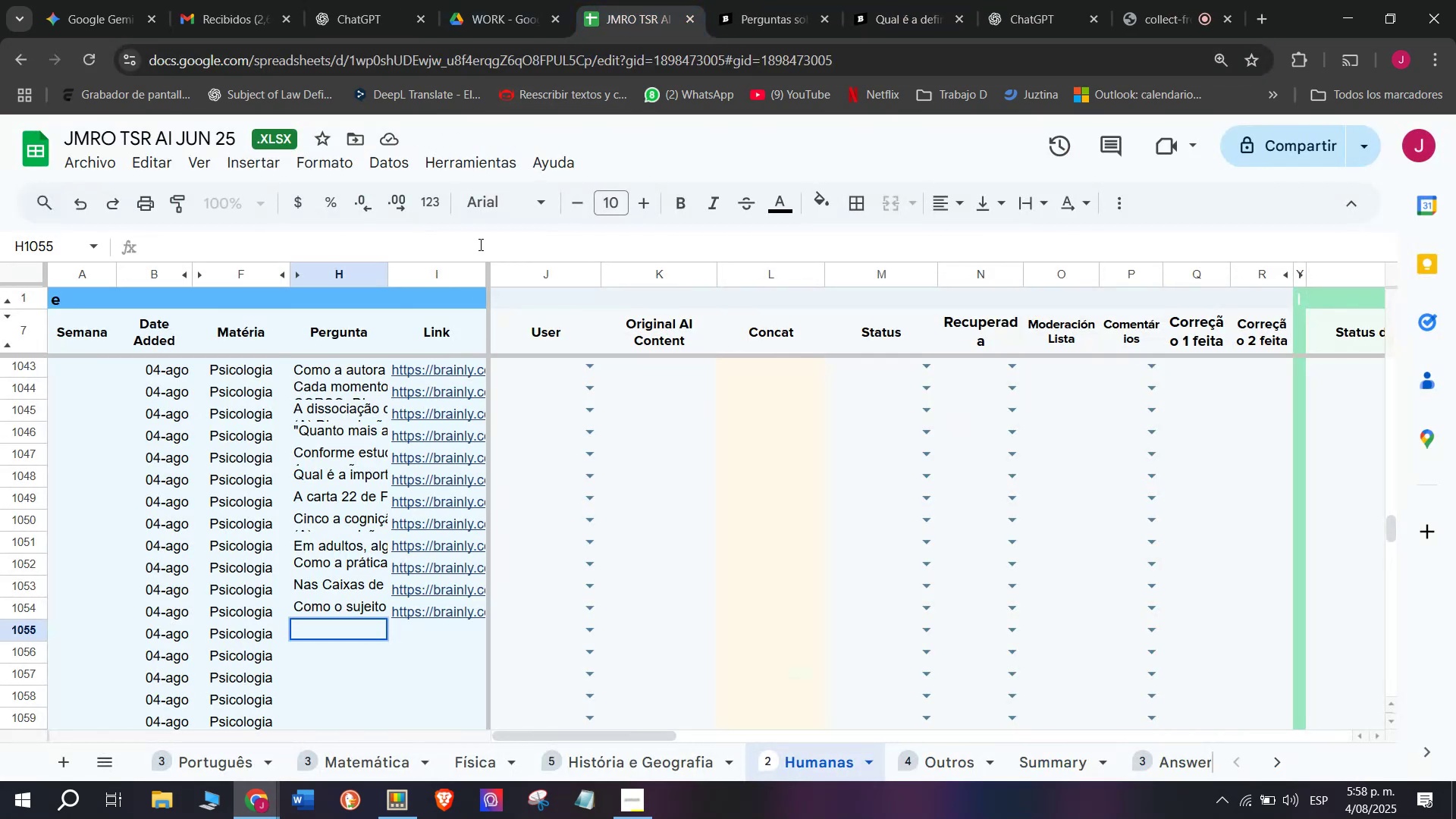 
key(Meta+MetaLeft)
 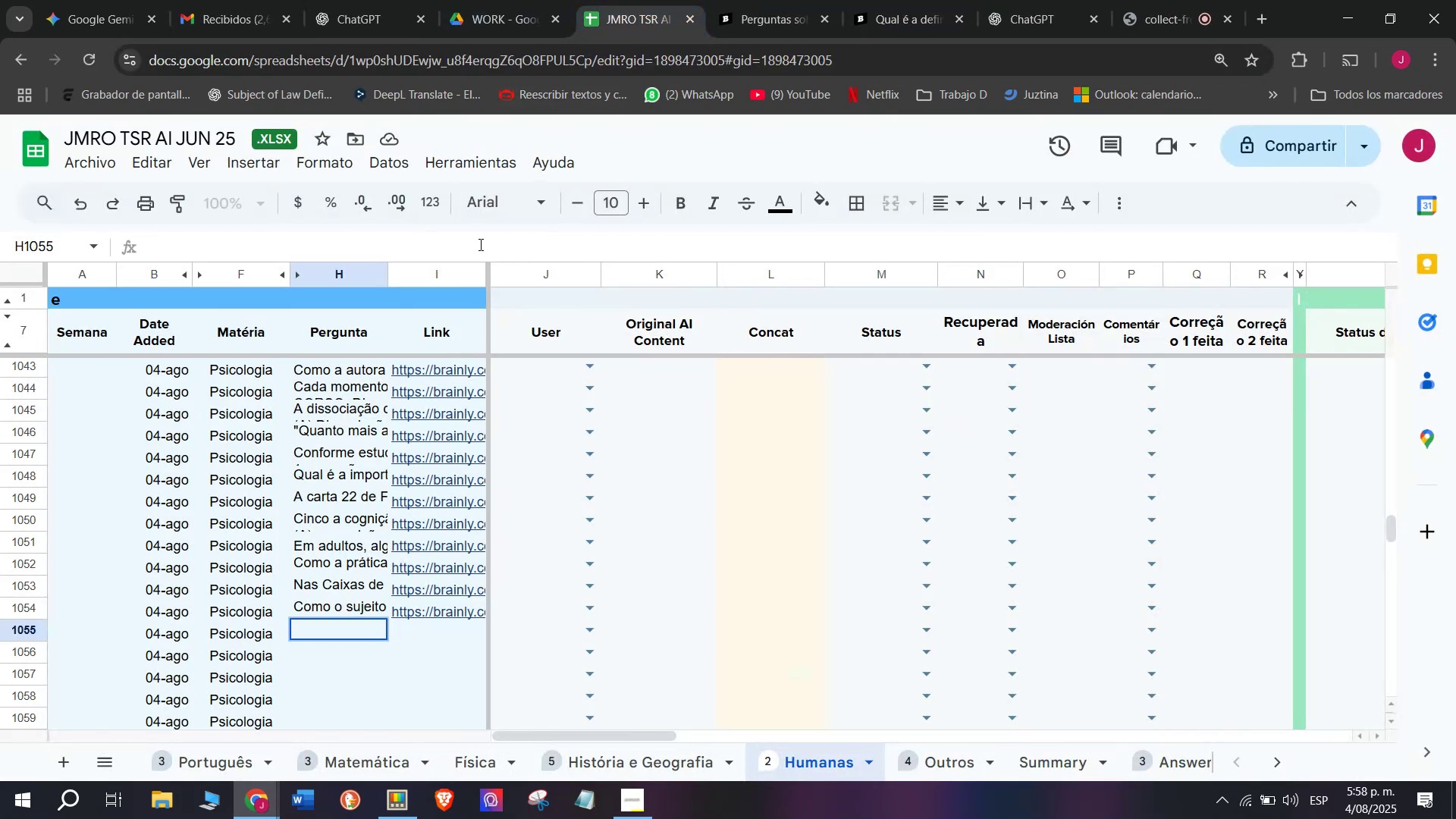 
key(Meta+V)
 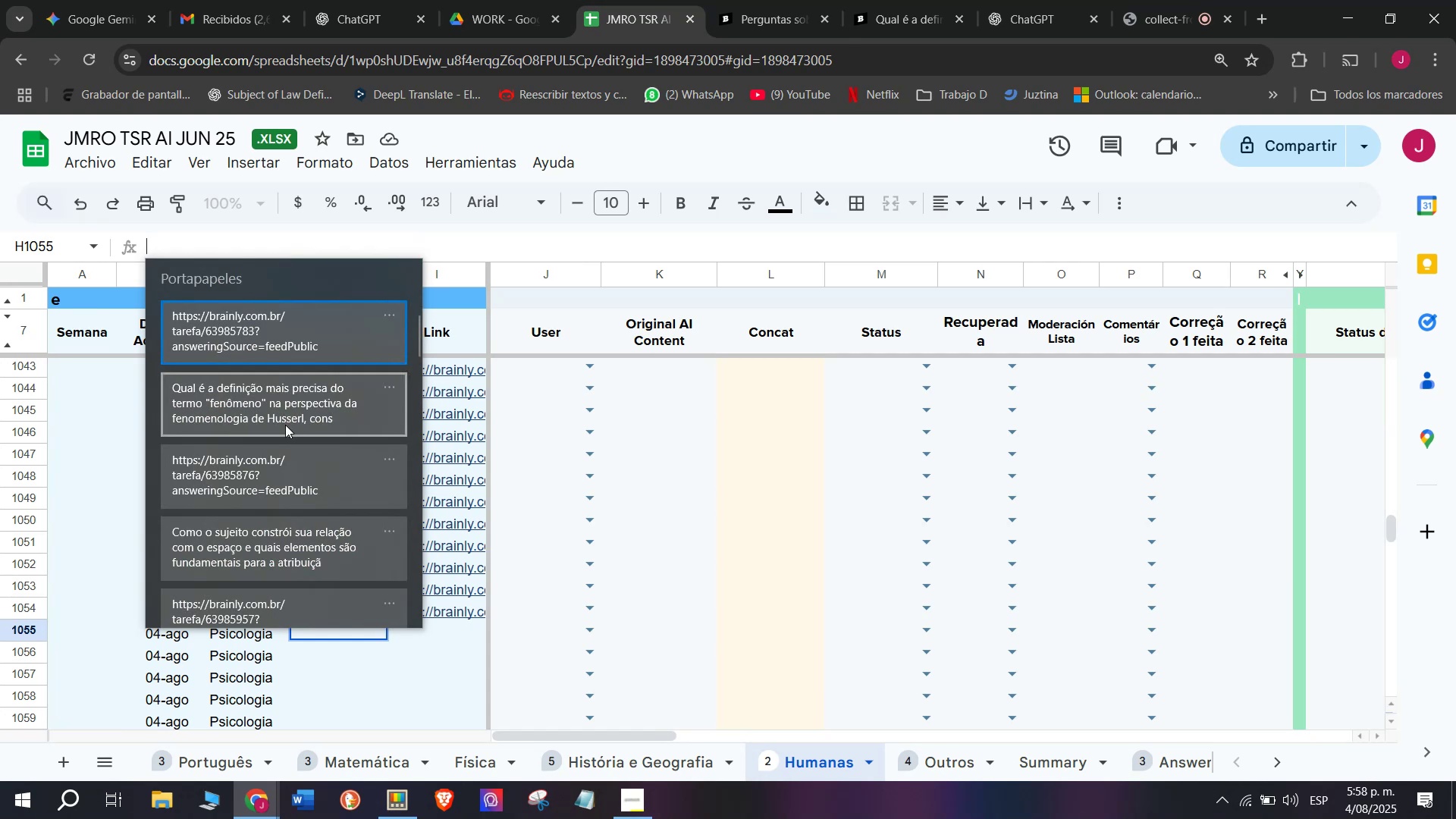 
left_click([294, 402])
 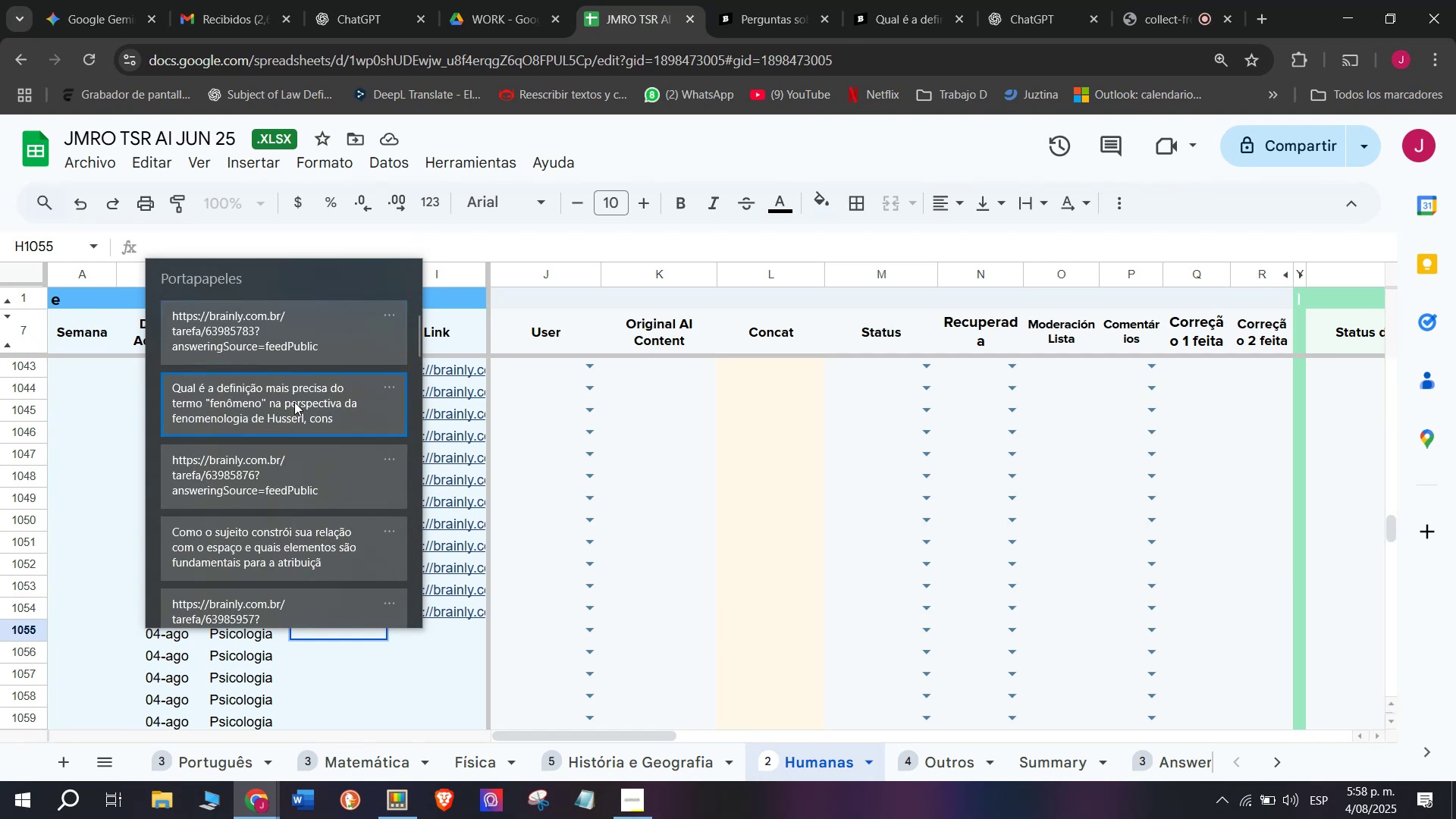 
key(Control+ControlLeft)
 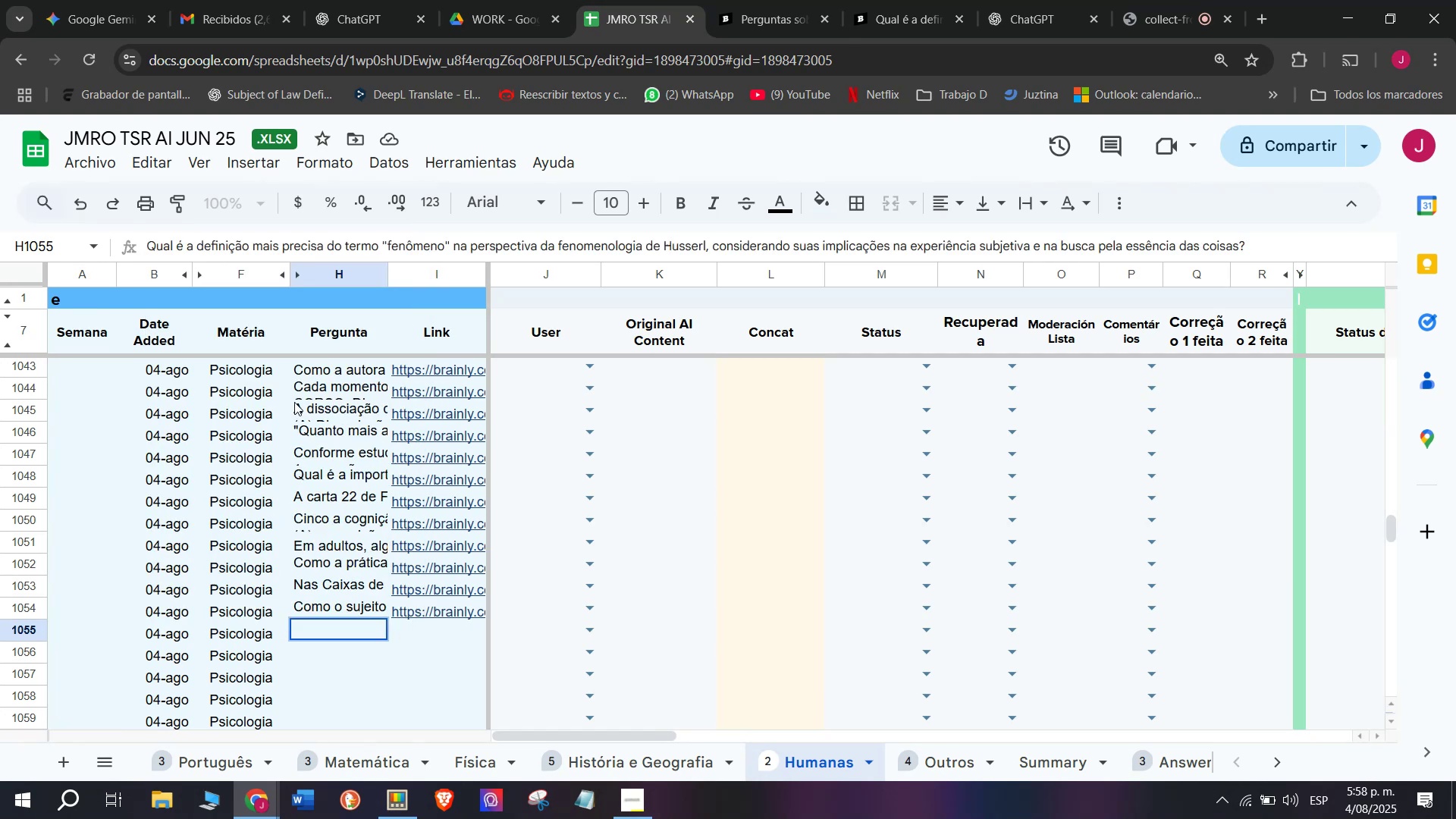 
key(Control+V)
 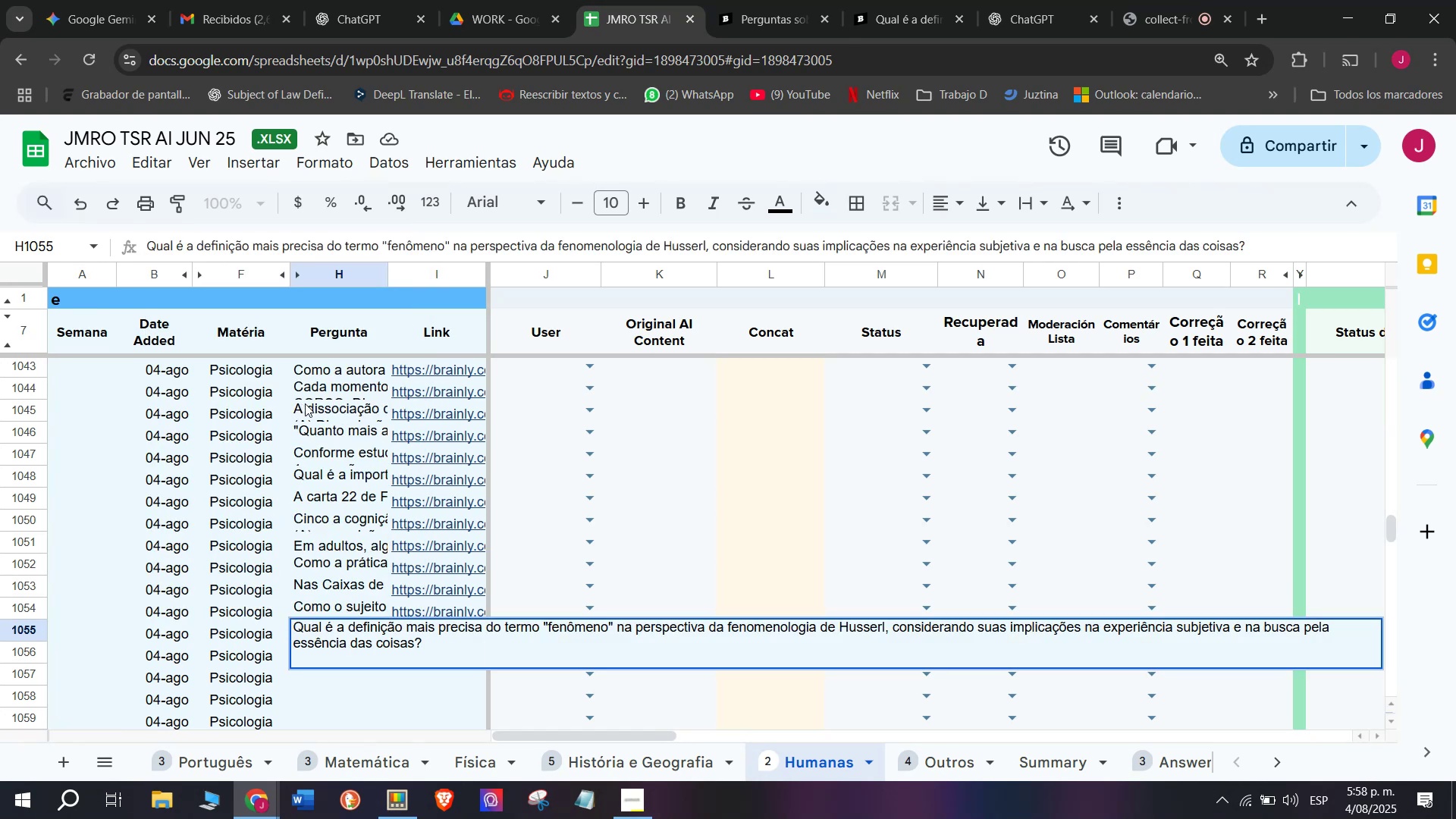 
key(Enter)
 